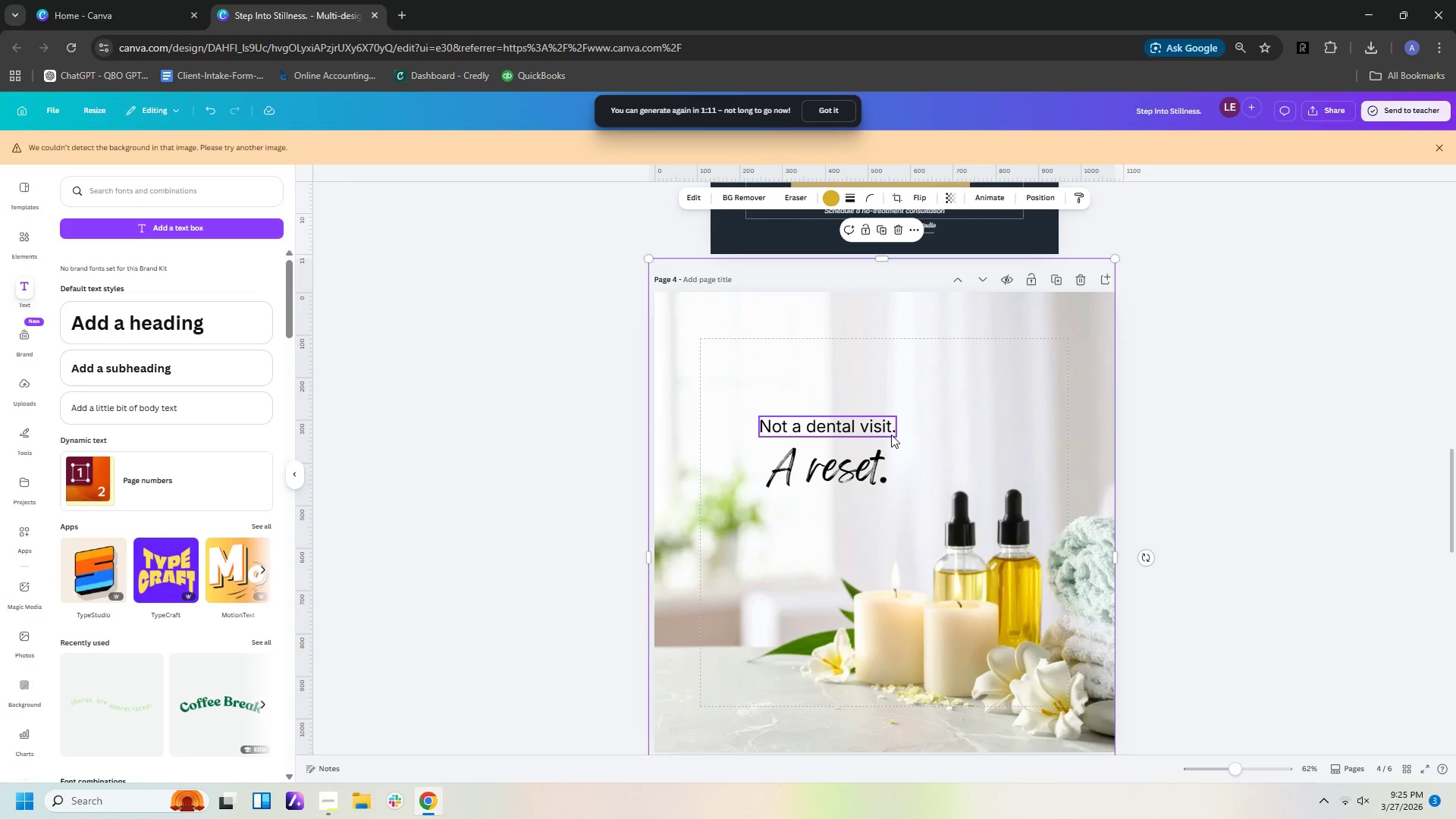 
left_click([889, 435])
 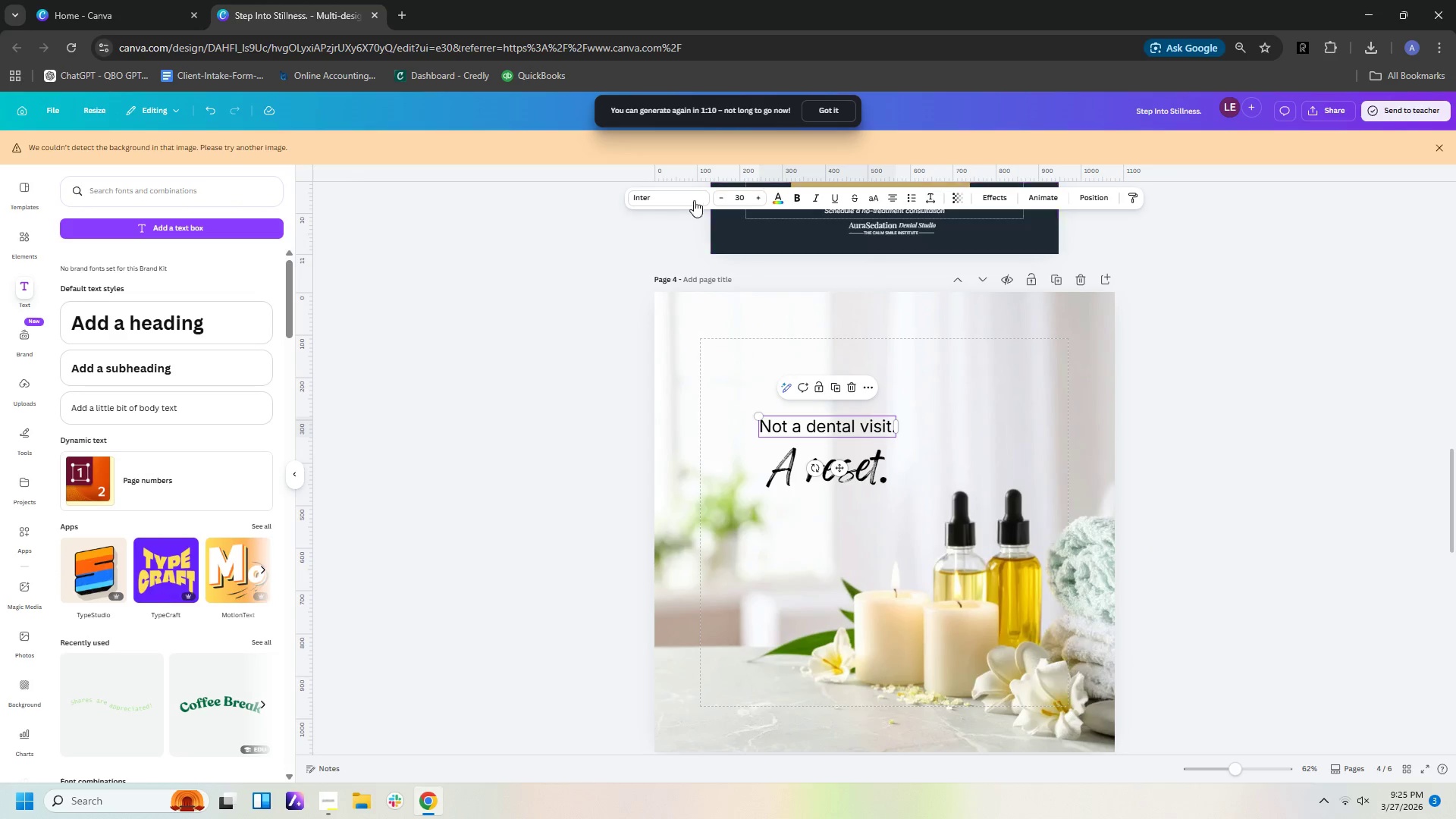 
left_click([670, 198])
 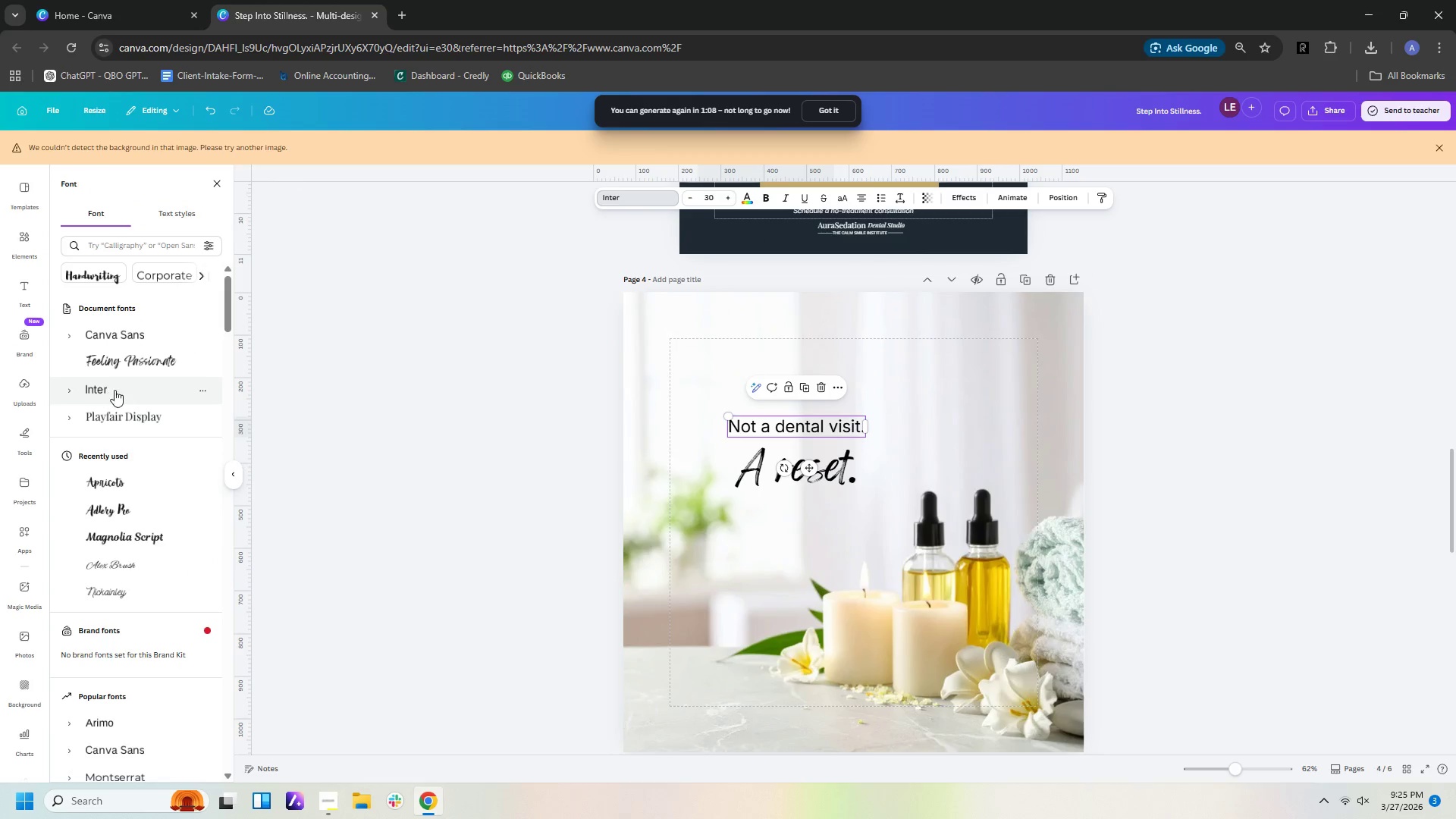 
left_click([130, 416])
 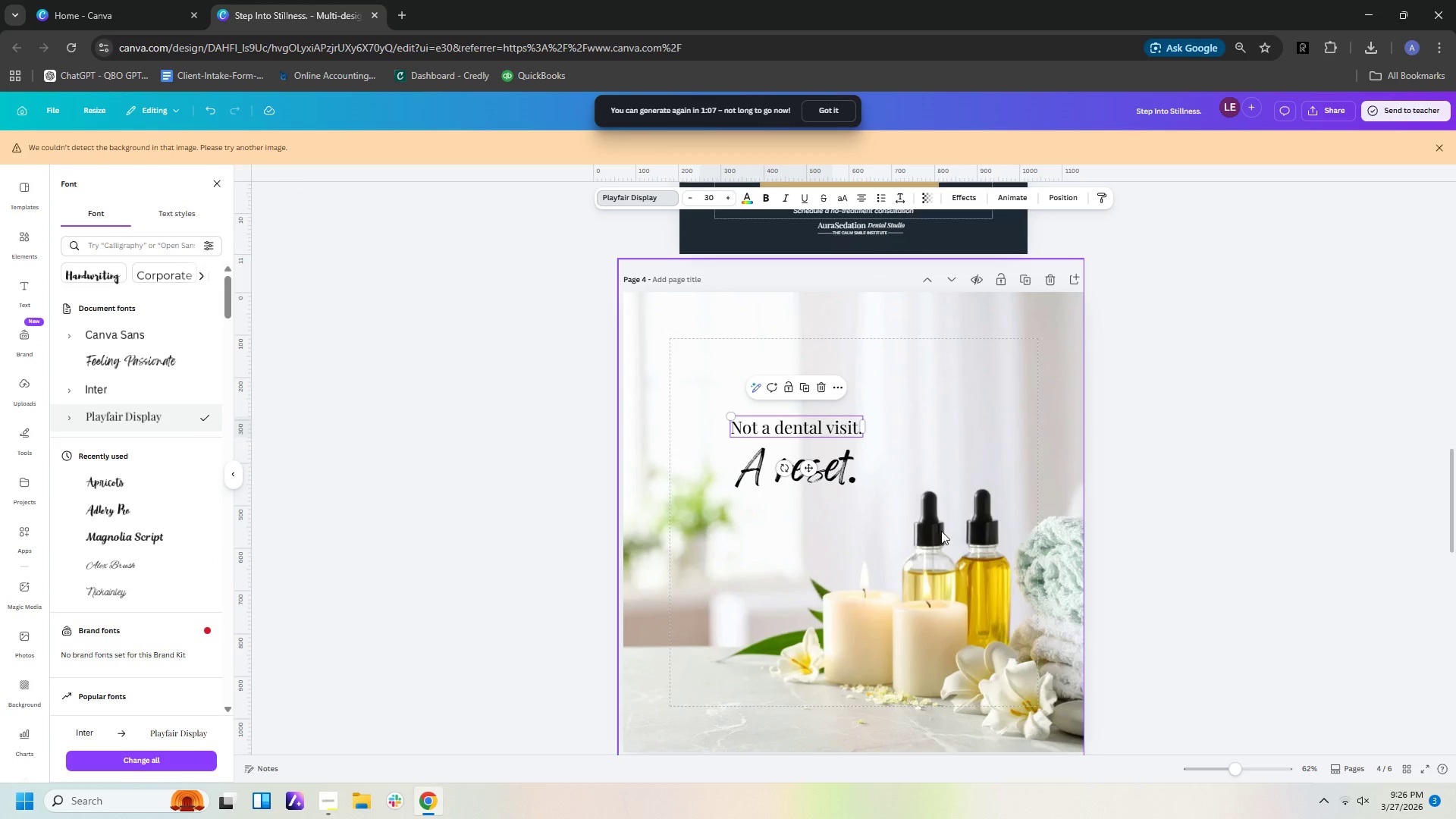 
left_click([948, 528])
 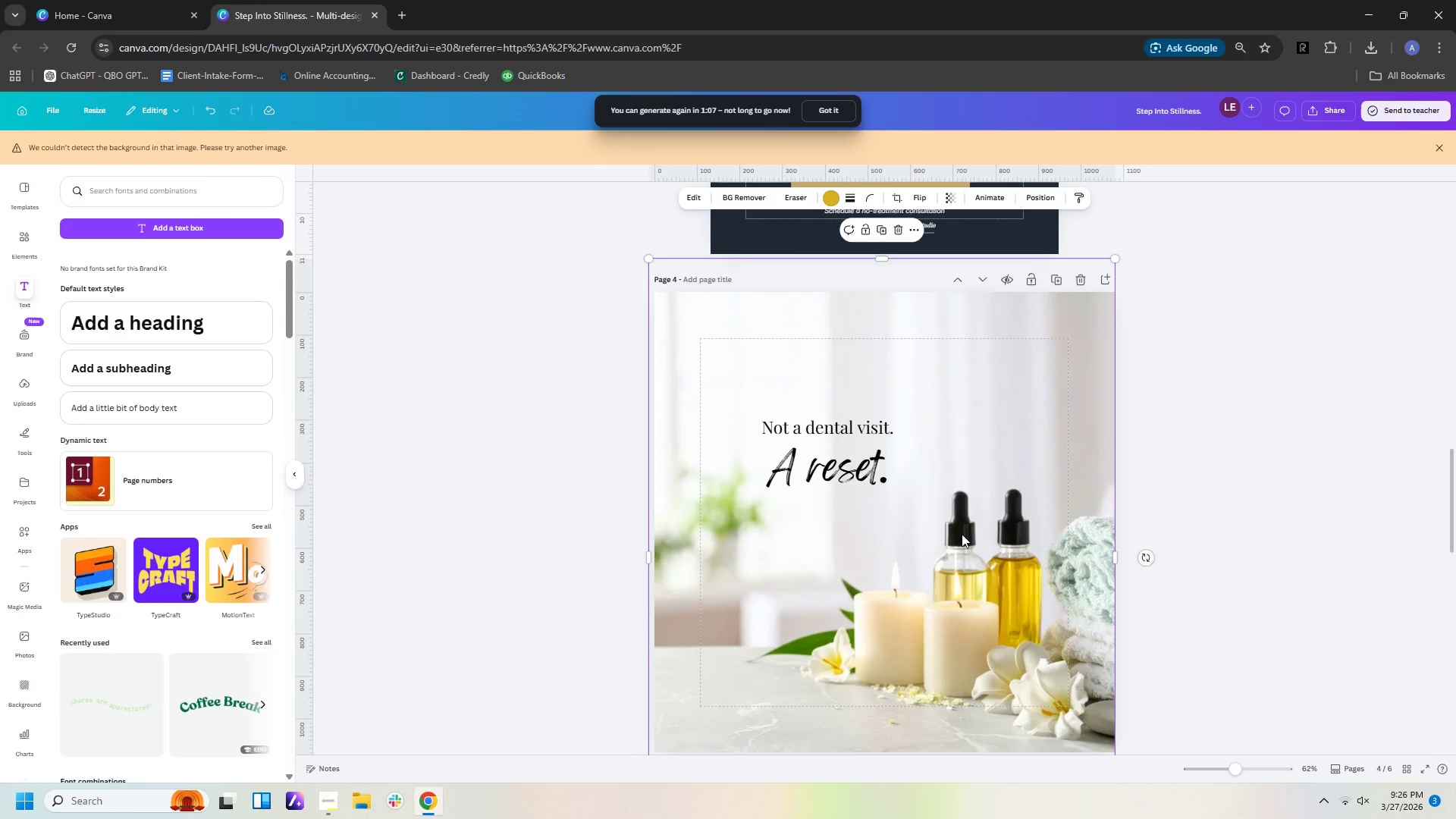 
left_click_drag(start_coordinate=[962, 534], to_coordinate=[958, 532])
 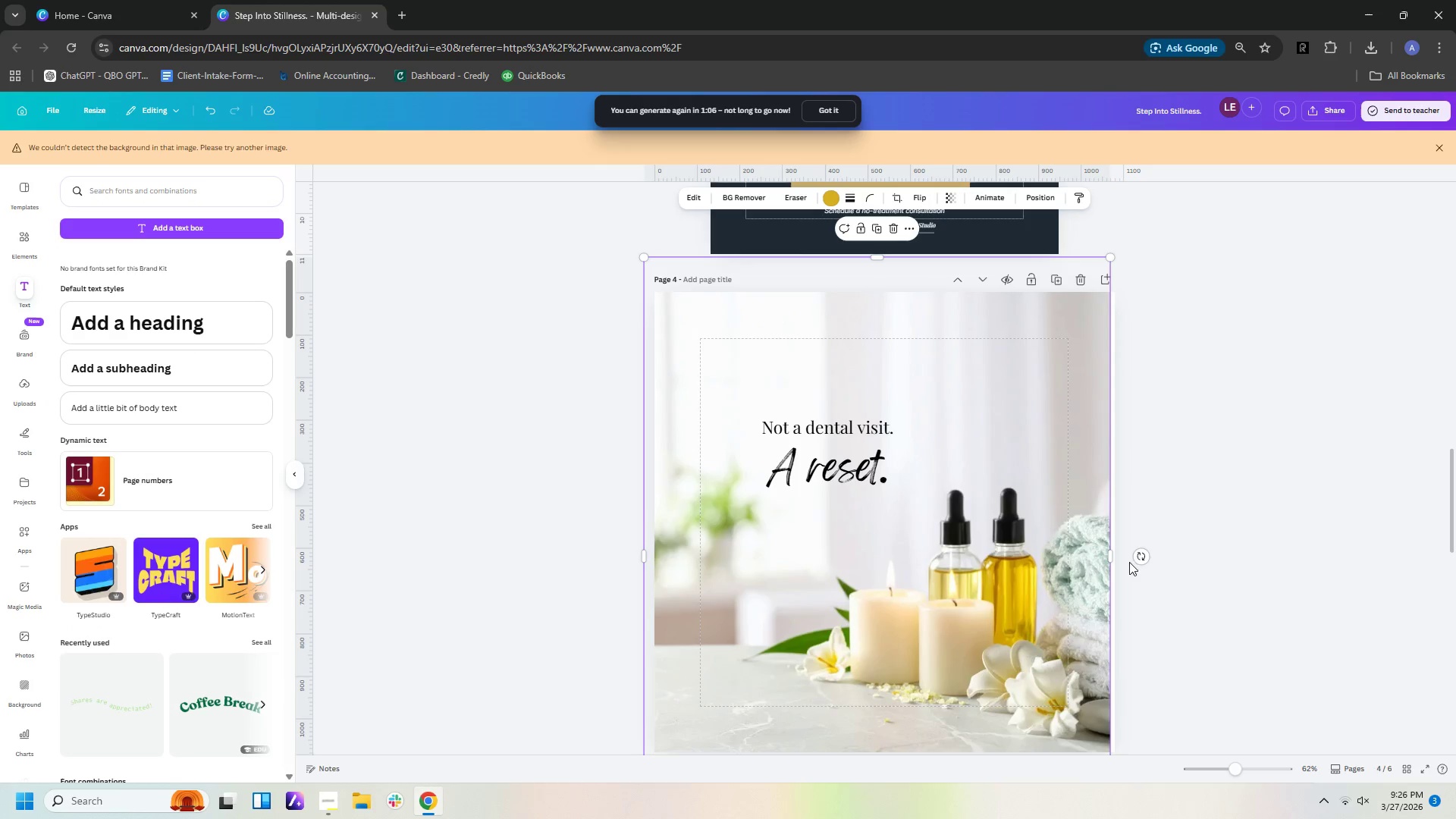 
left_click([1252, 579])
 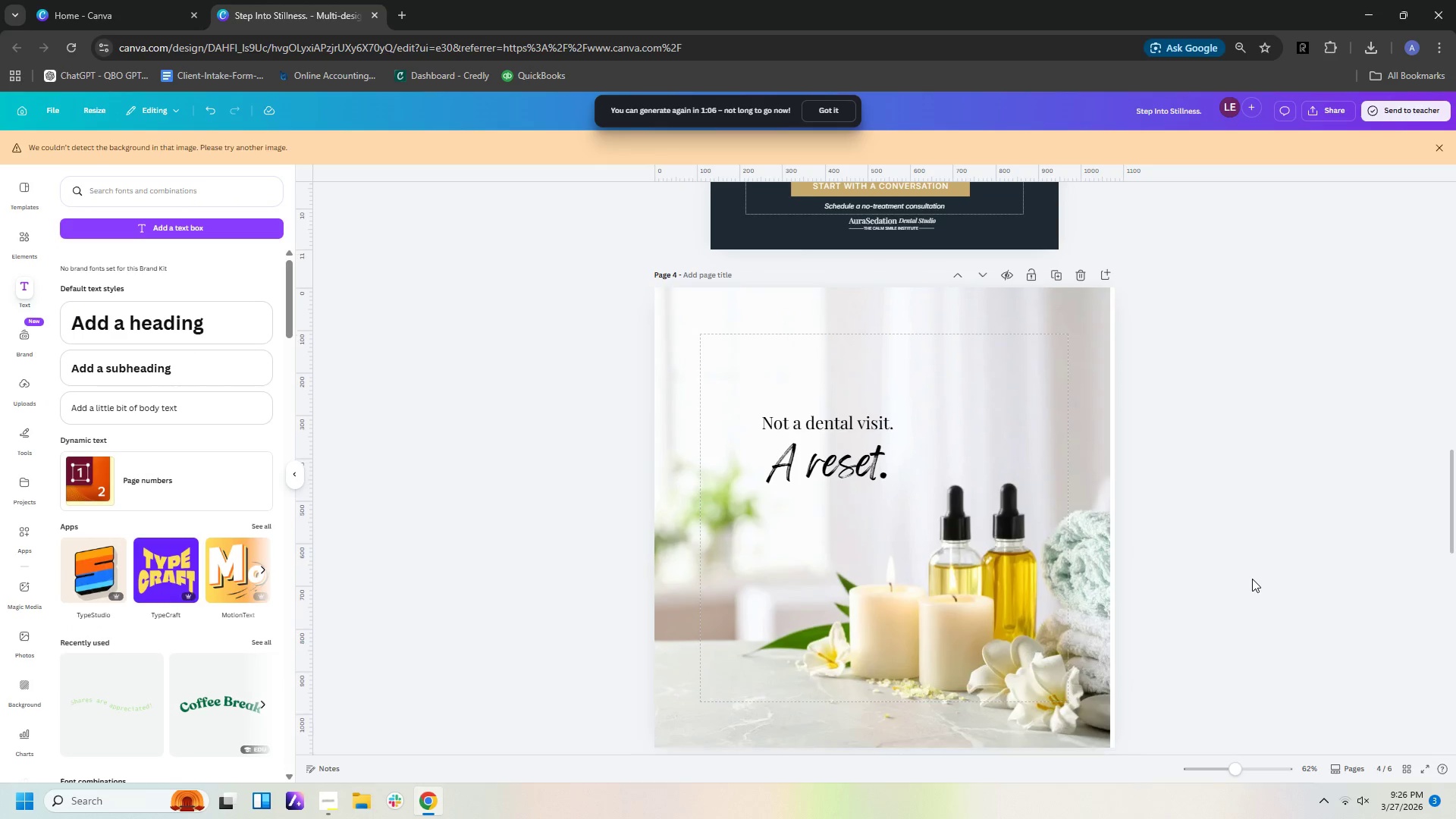 
scroll: coordinate [1256, 579], scroll_direction: down, amount: 6.0
 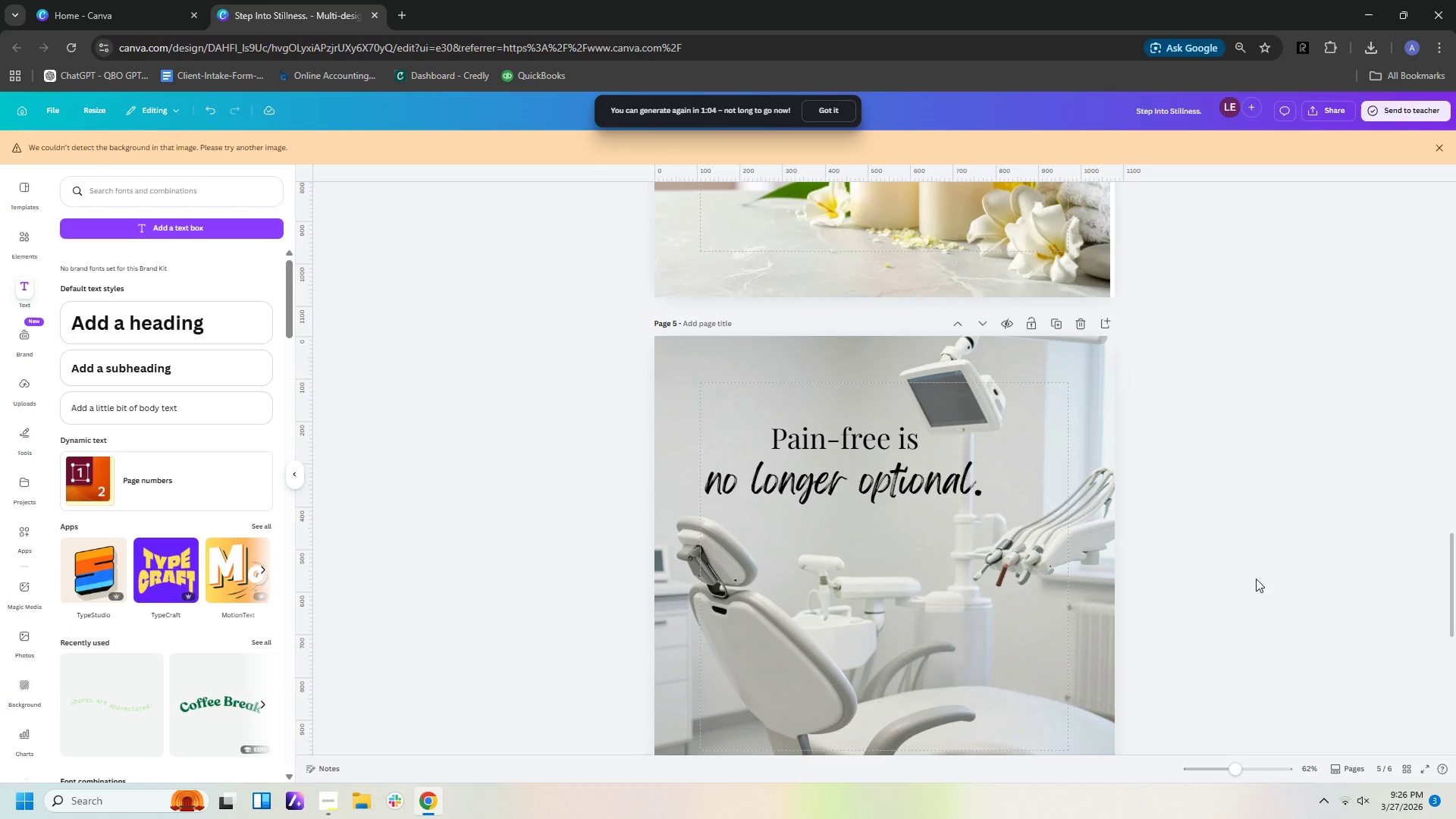 
scroll: coordinate [1262, 563], scroll_direction: up, amount: 5.0
 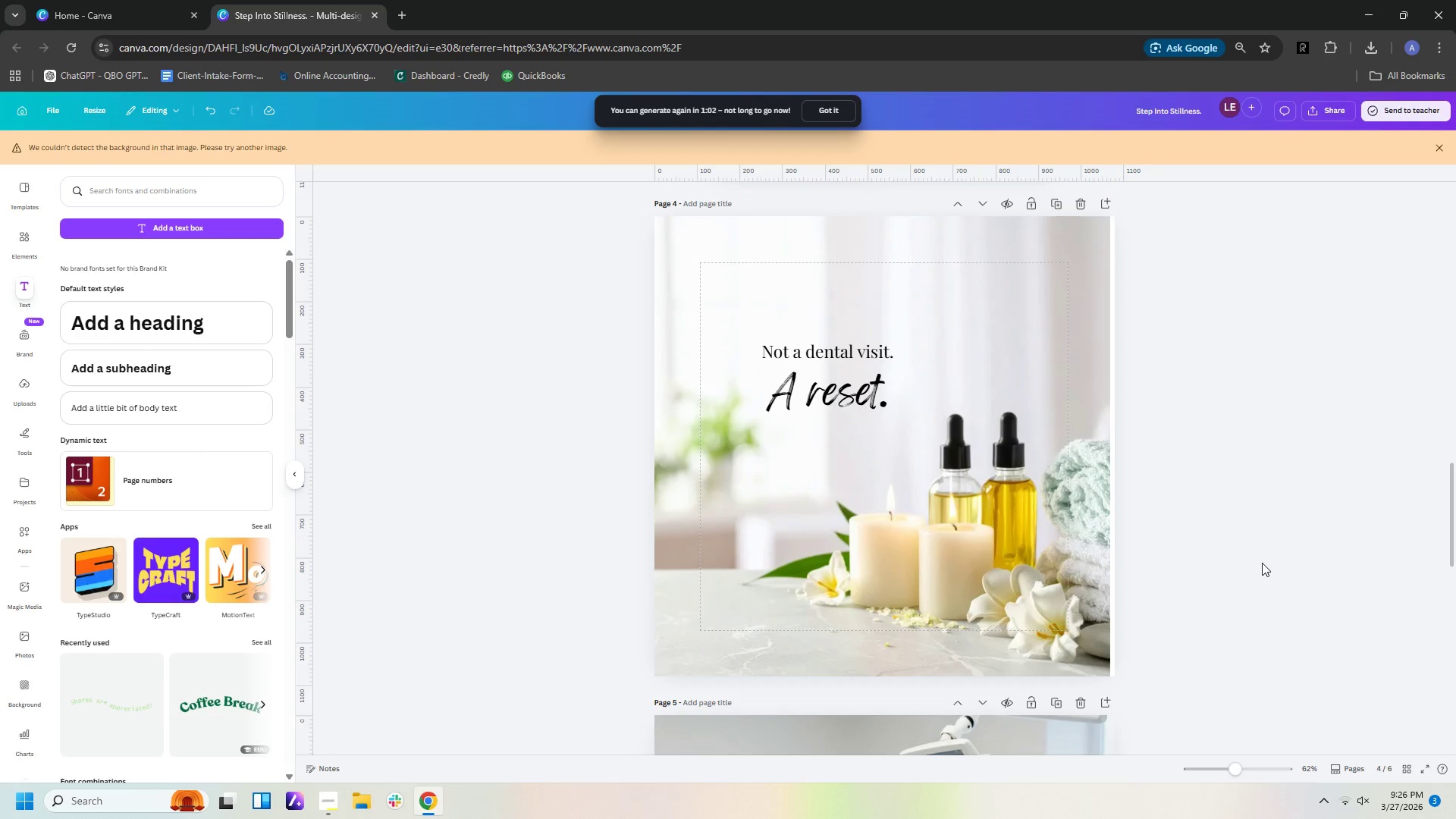 
scroll: coordinate [1262, 562], scroll_direction: down, amount: 11.0
 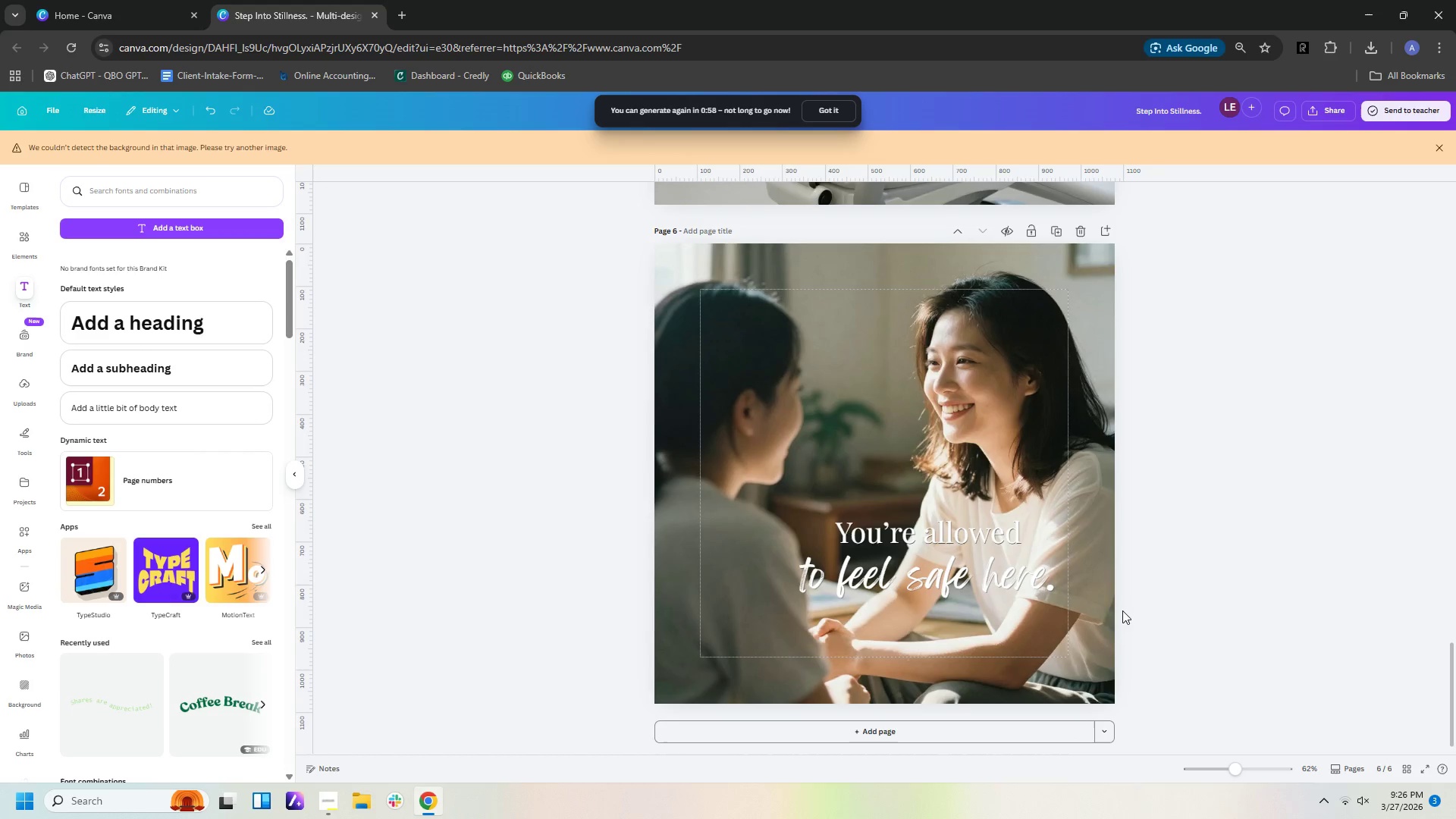 
left_click([1006, 577])
 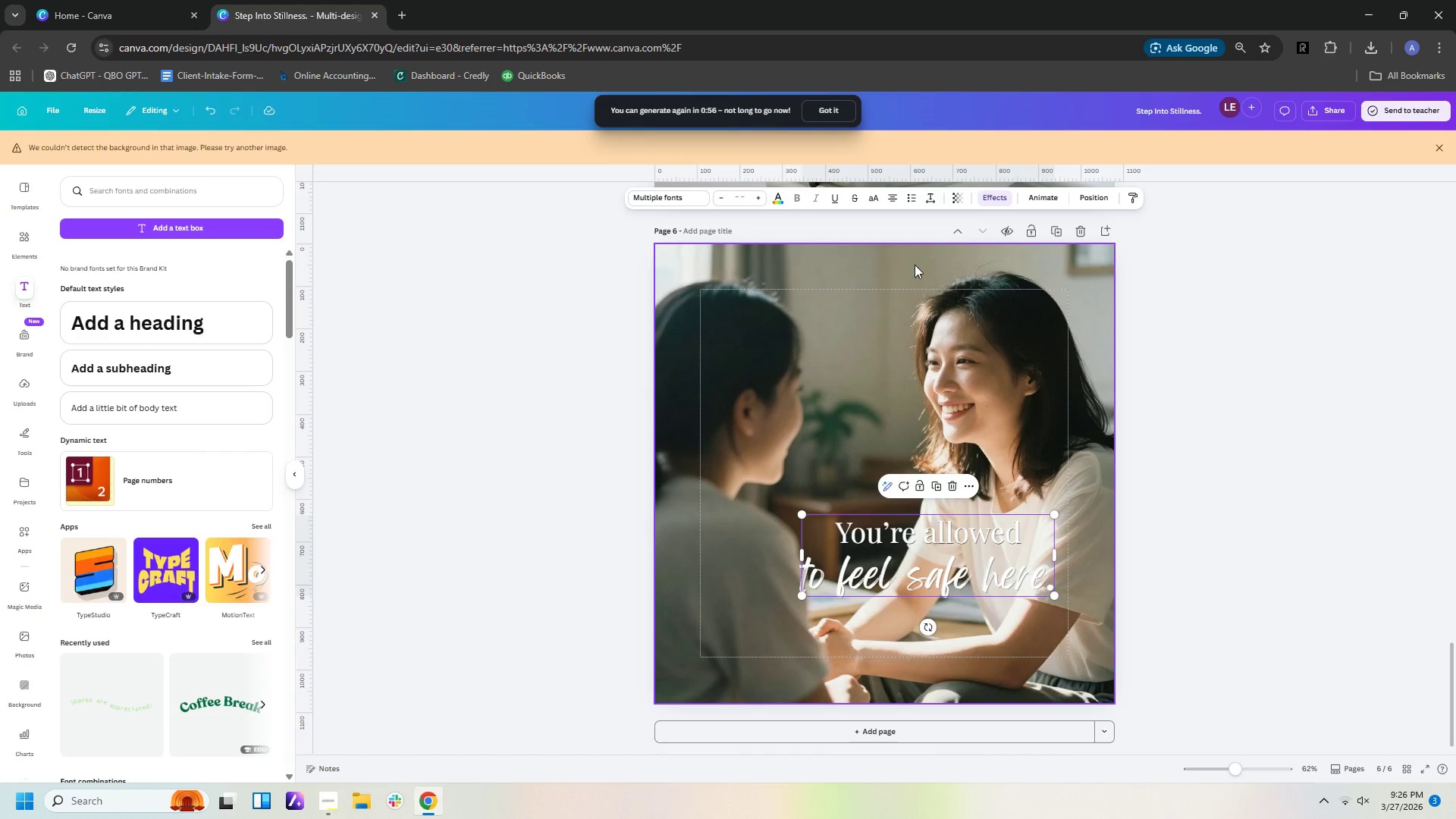 
left_click([997, 197])
 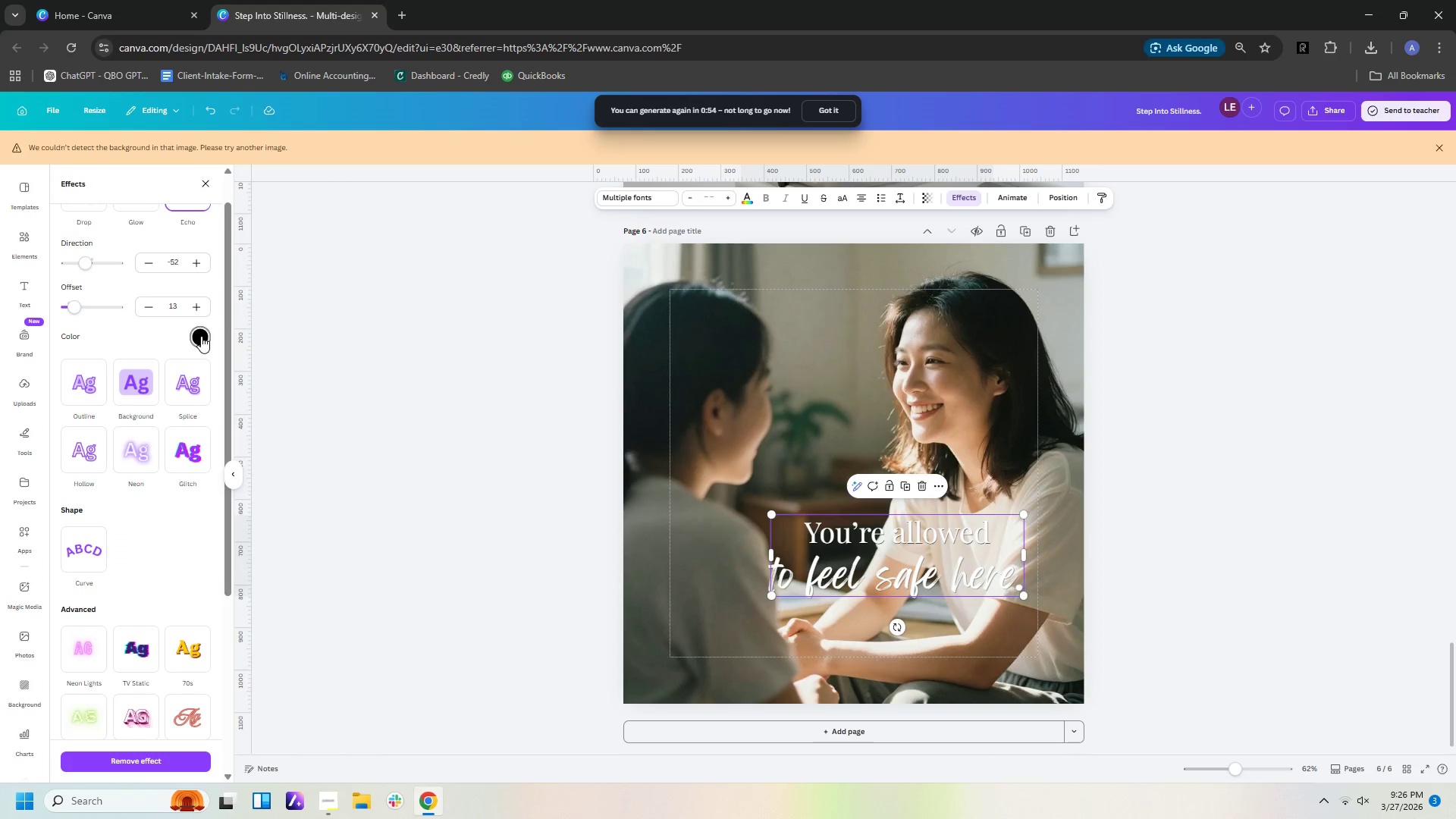 
scroll: coordinate [198, 334], scroll_direction: up, amount: 2.0
 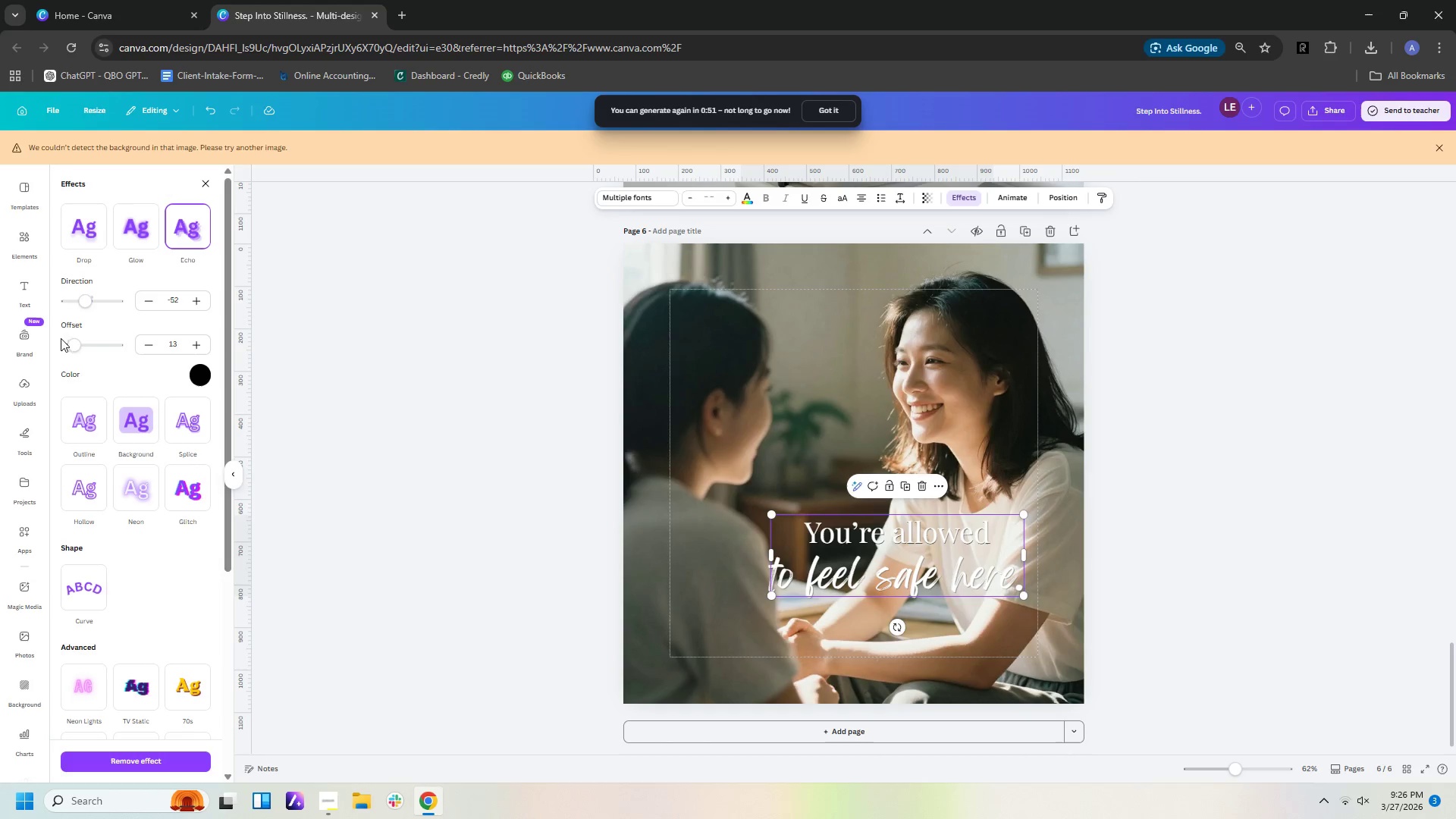 
left_click_drag(start_coordinate=[71, 342], to_coordinate=[86, 344])
 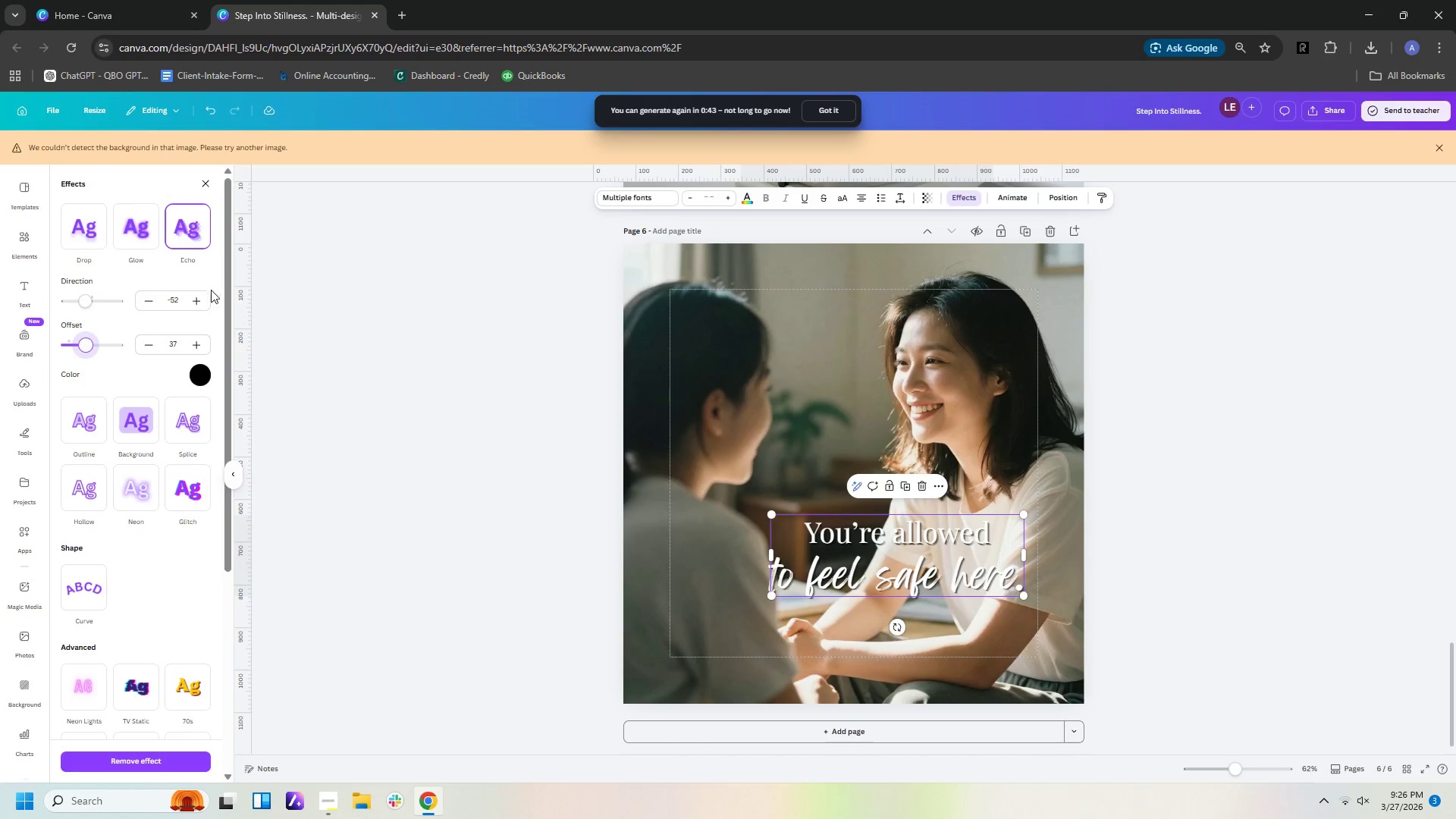 
left_click_drag(start_coordinate=[83, 293], to_coordinate=[104, 297])
 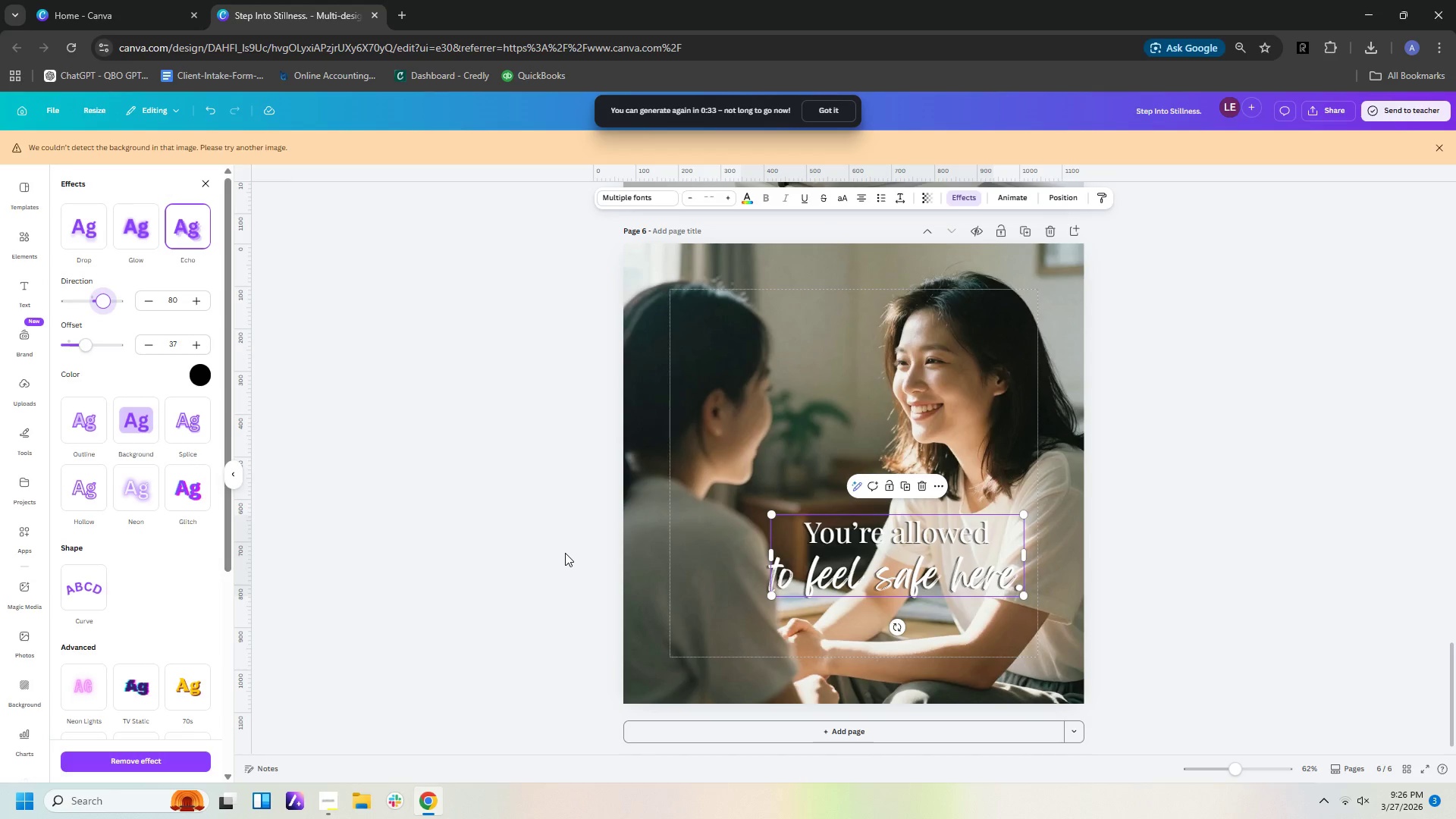 
wait(5.03)
 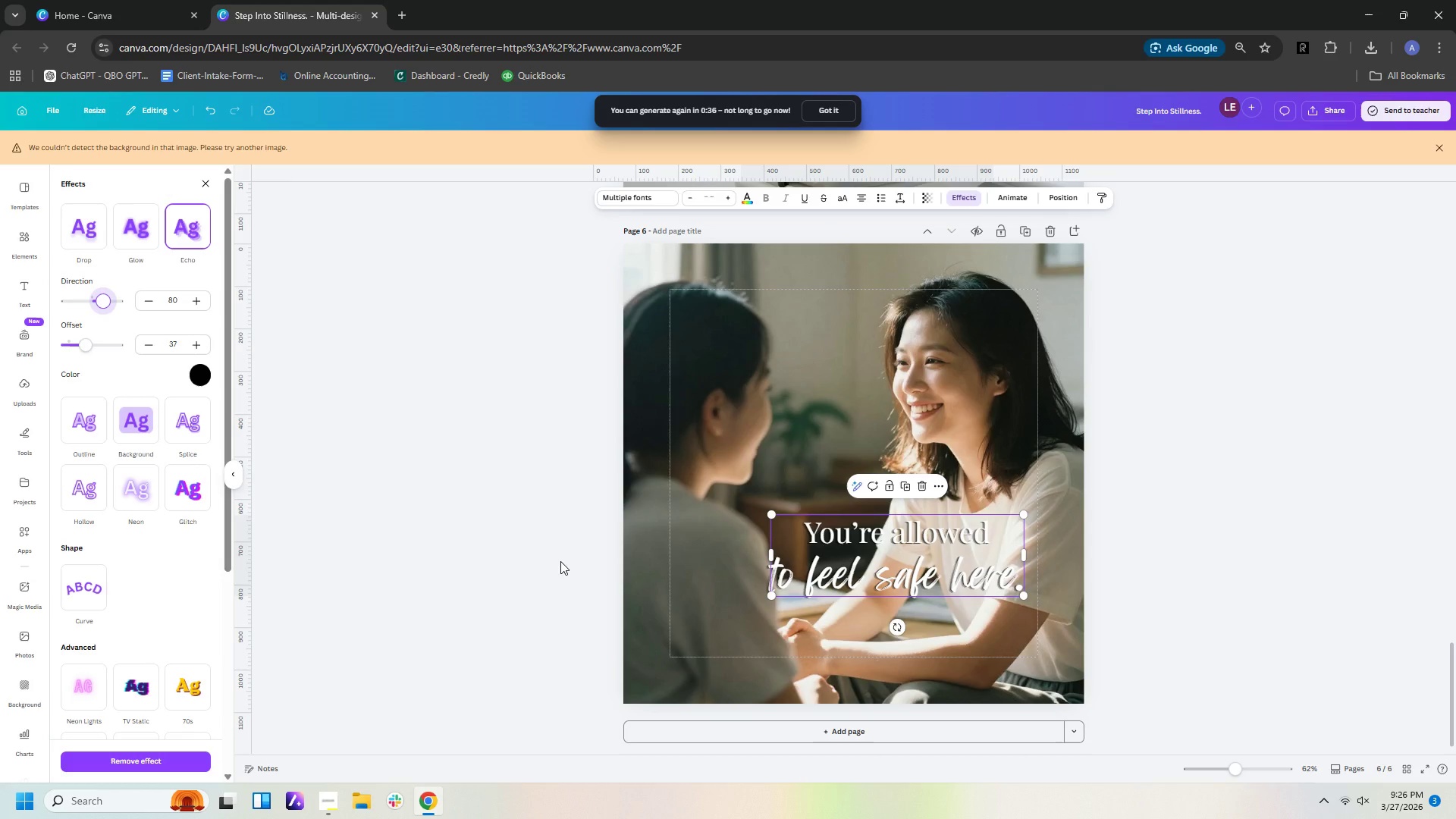 
left_click_drag(start_coordinate=[944, 563], to_coordinate=[962, 567])
 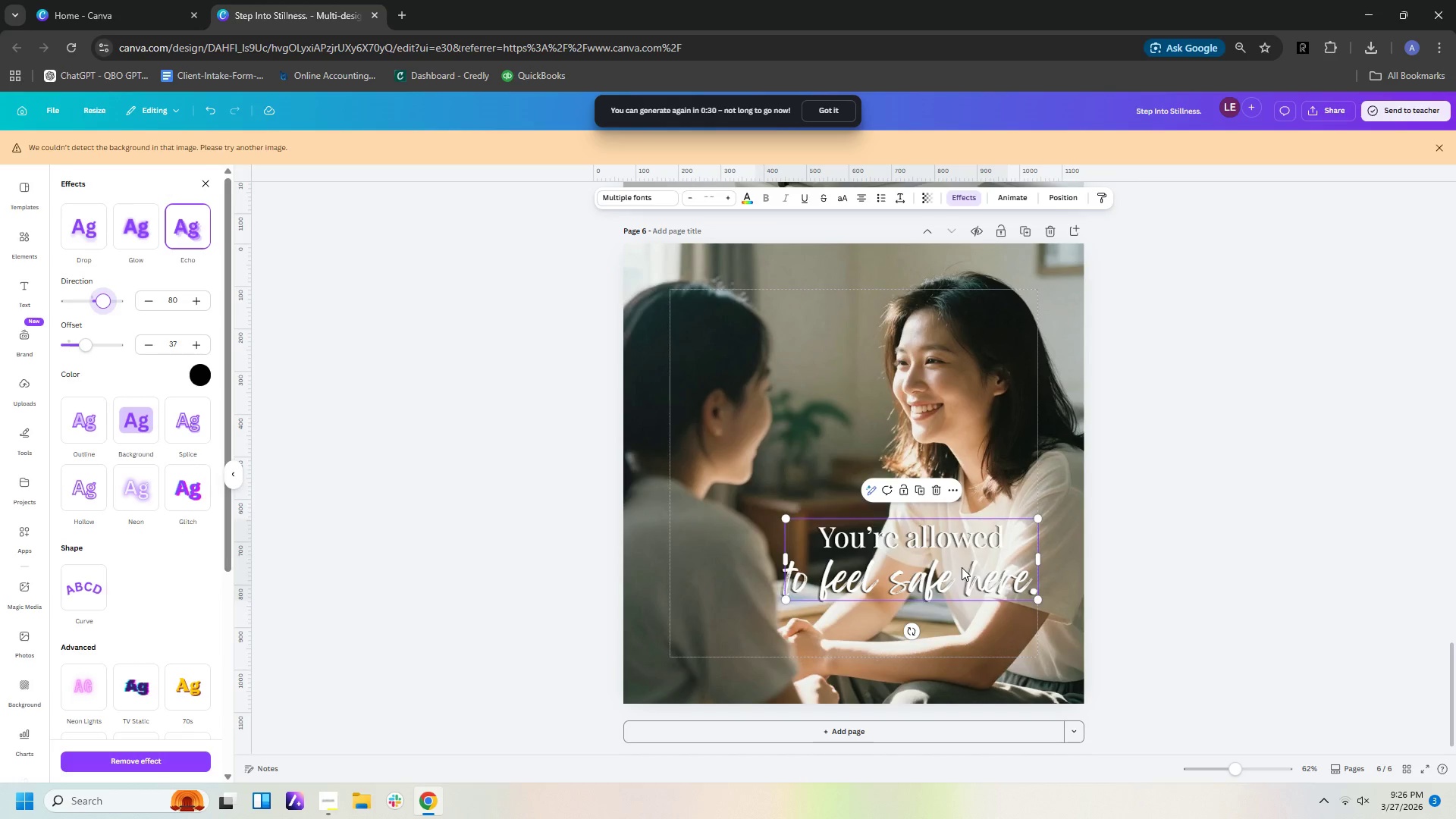 
left_click_drag(start_coordinate=[962, 567], to_coordinate=[815, 588])
 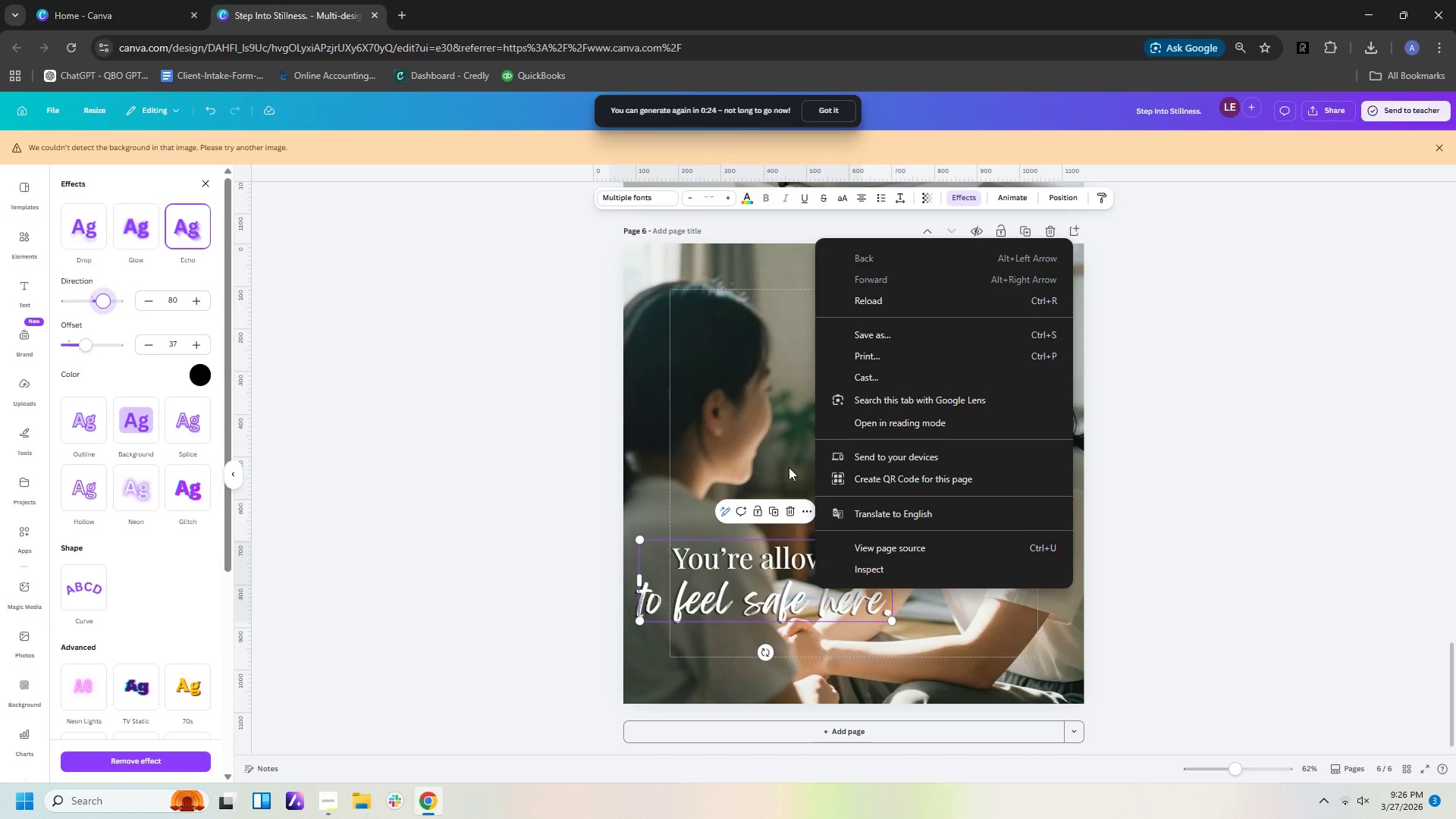 
left_click([778, 434])
 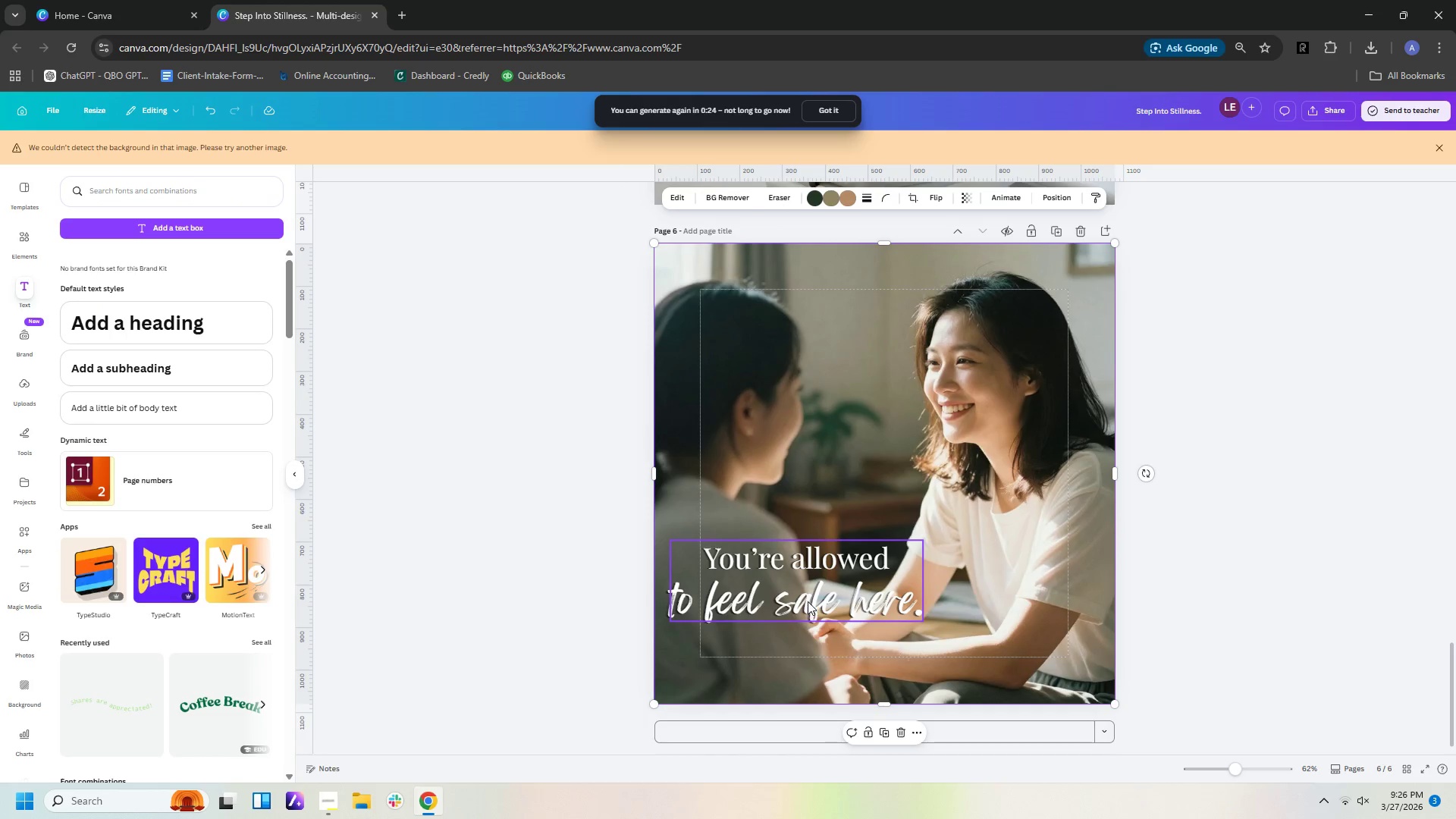 
left_click_drag(start_coordinate=[808, 592], to_coordinate=[819, 607])
 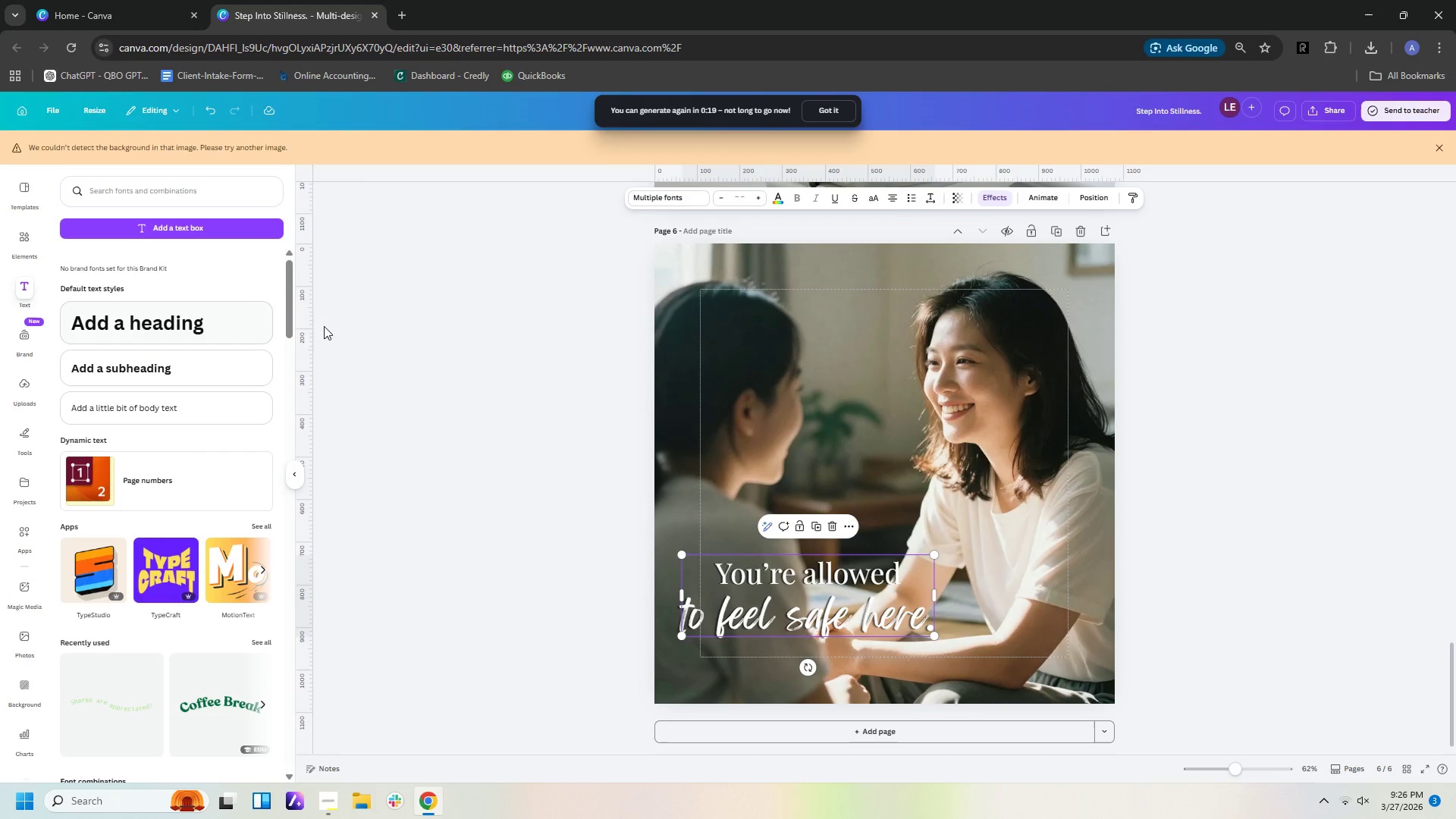 
left_click([1000, 193])
 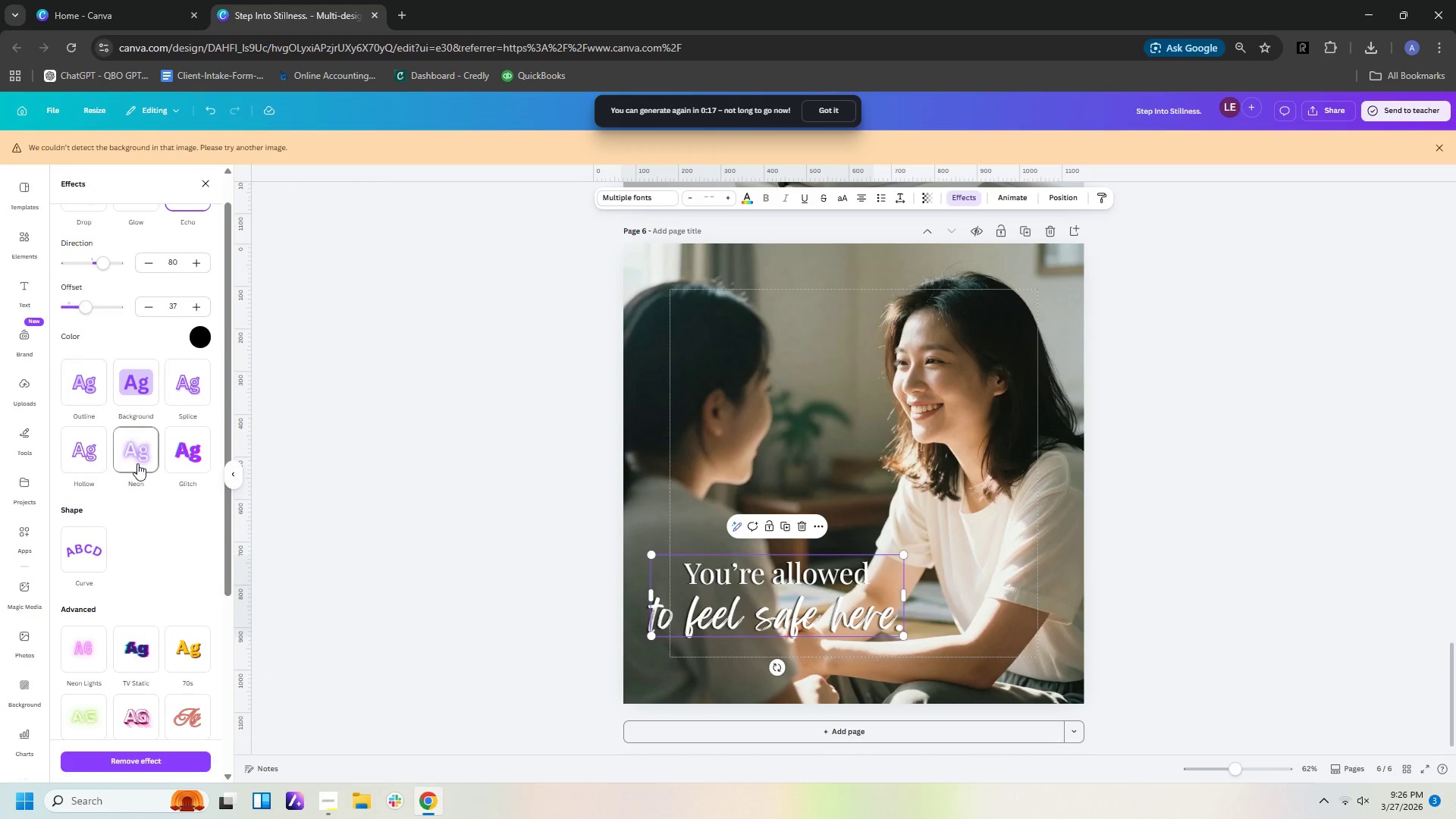 
left_click([136, 461])
 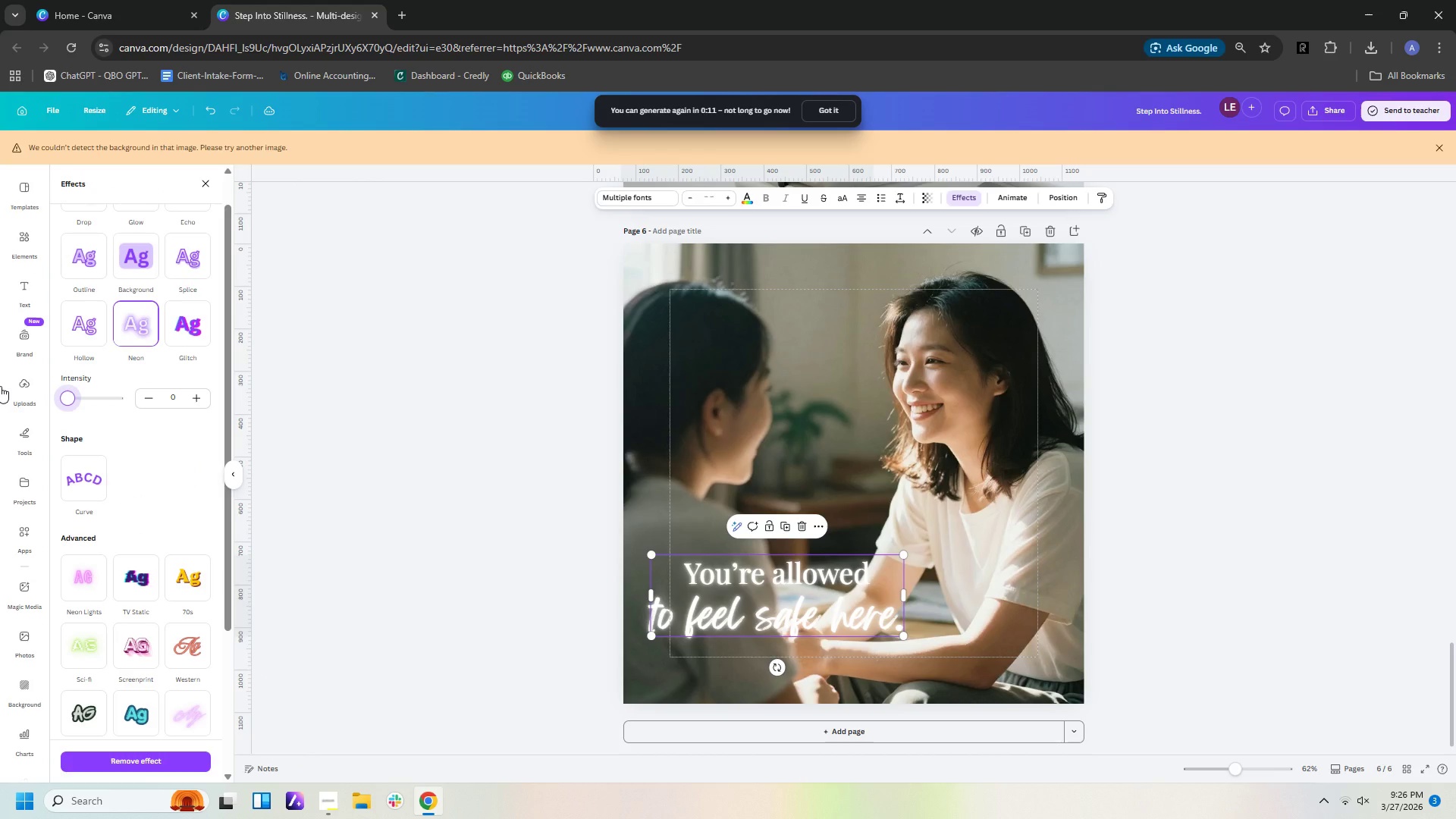 
wait(5.84)
 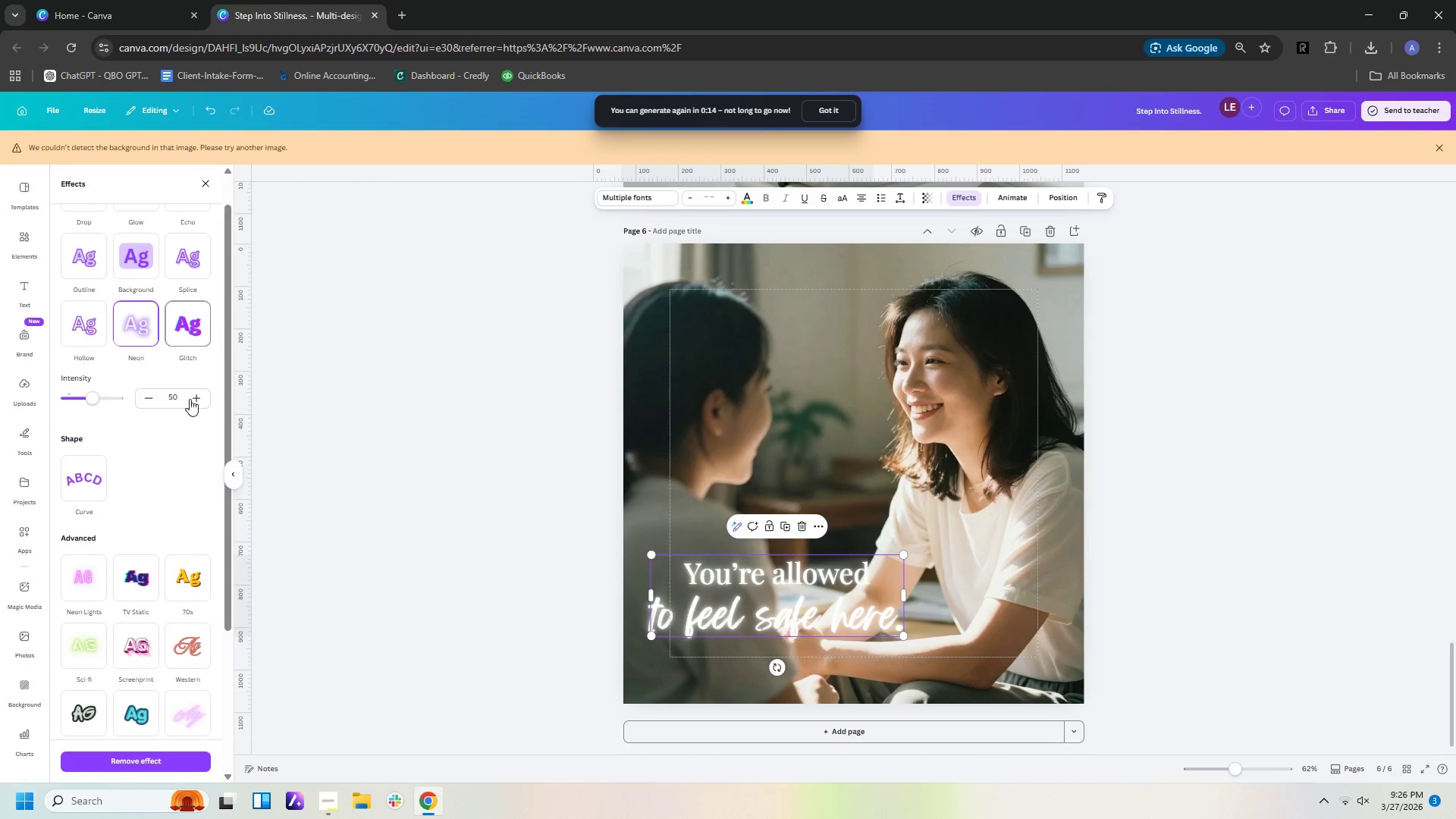 
left_click([171, 319])
 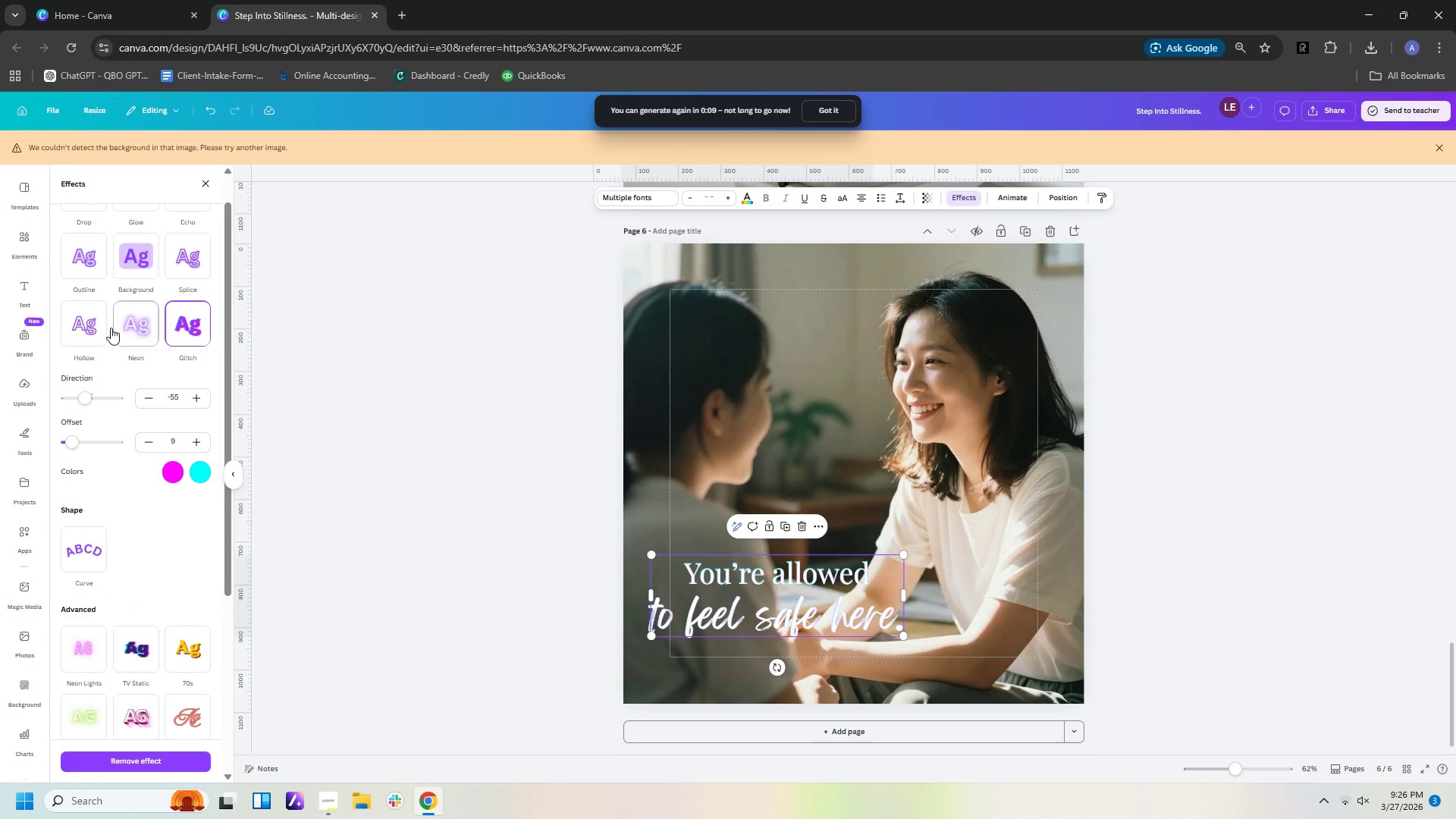 
left_click([89, 330])
 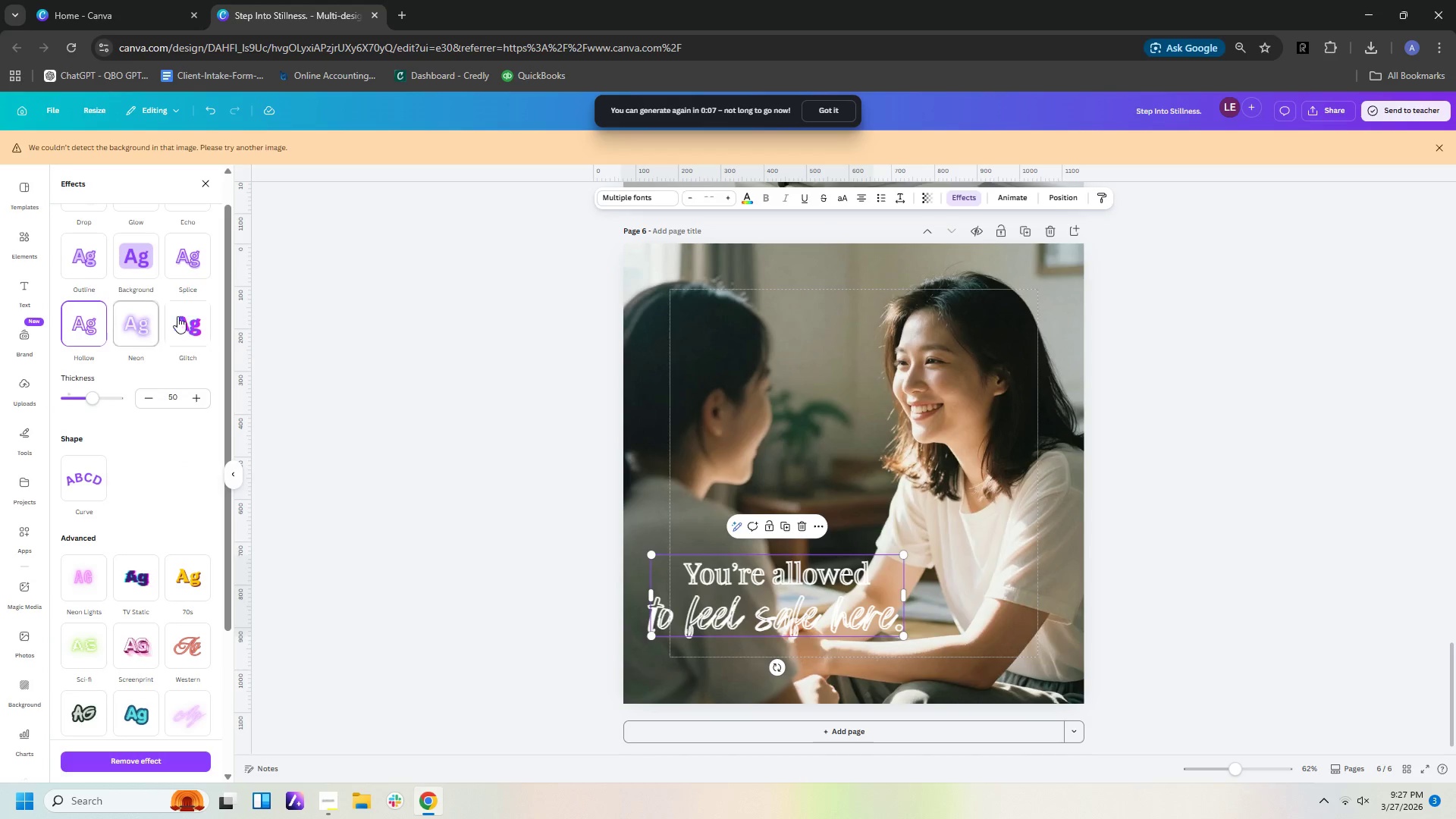 
left_click([199, 312])
 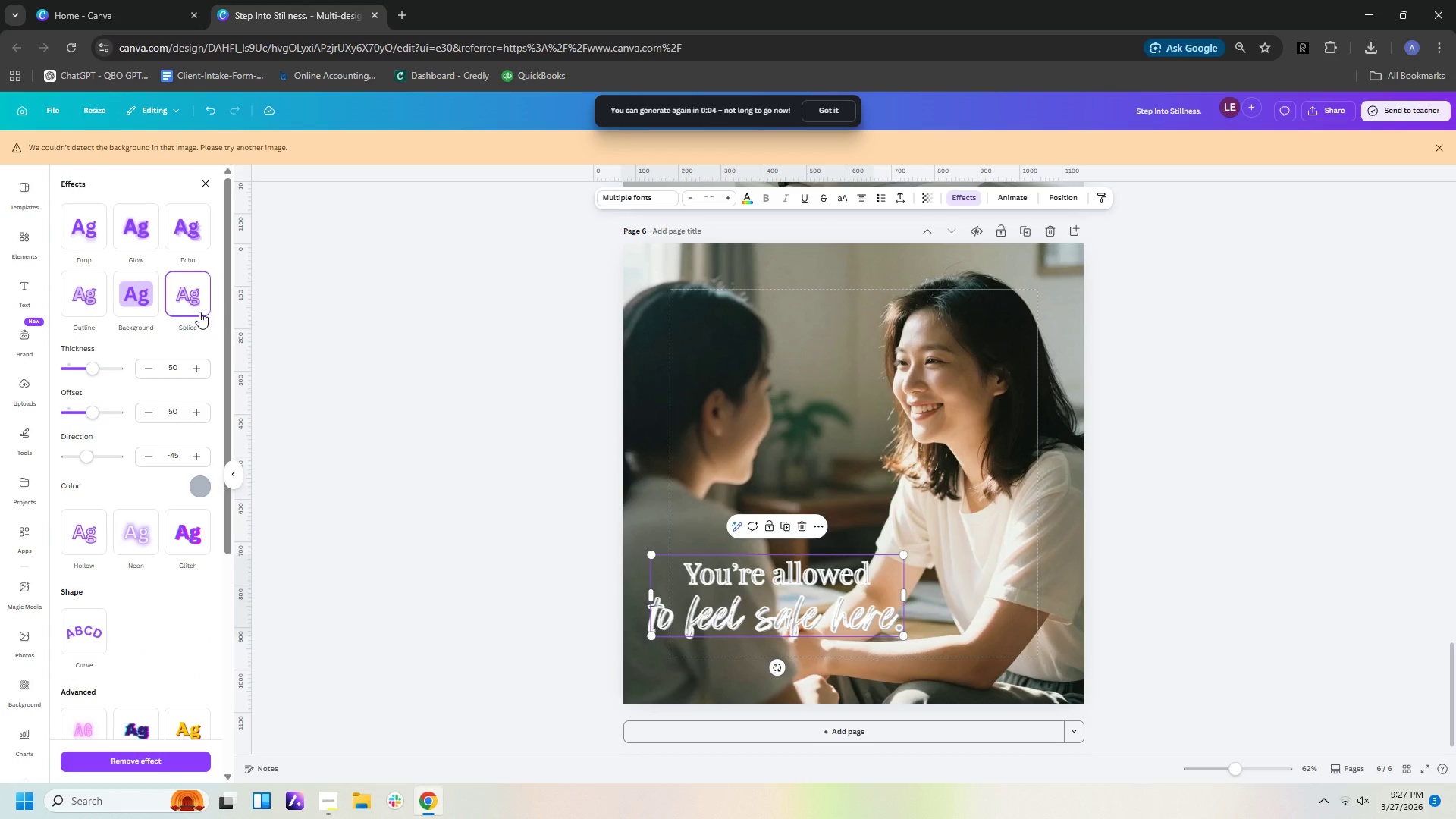 
scroll: coordinate [185, 325], scroll_direction: up, amount: 1.0
 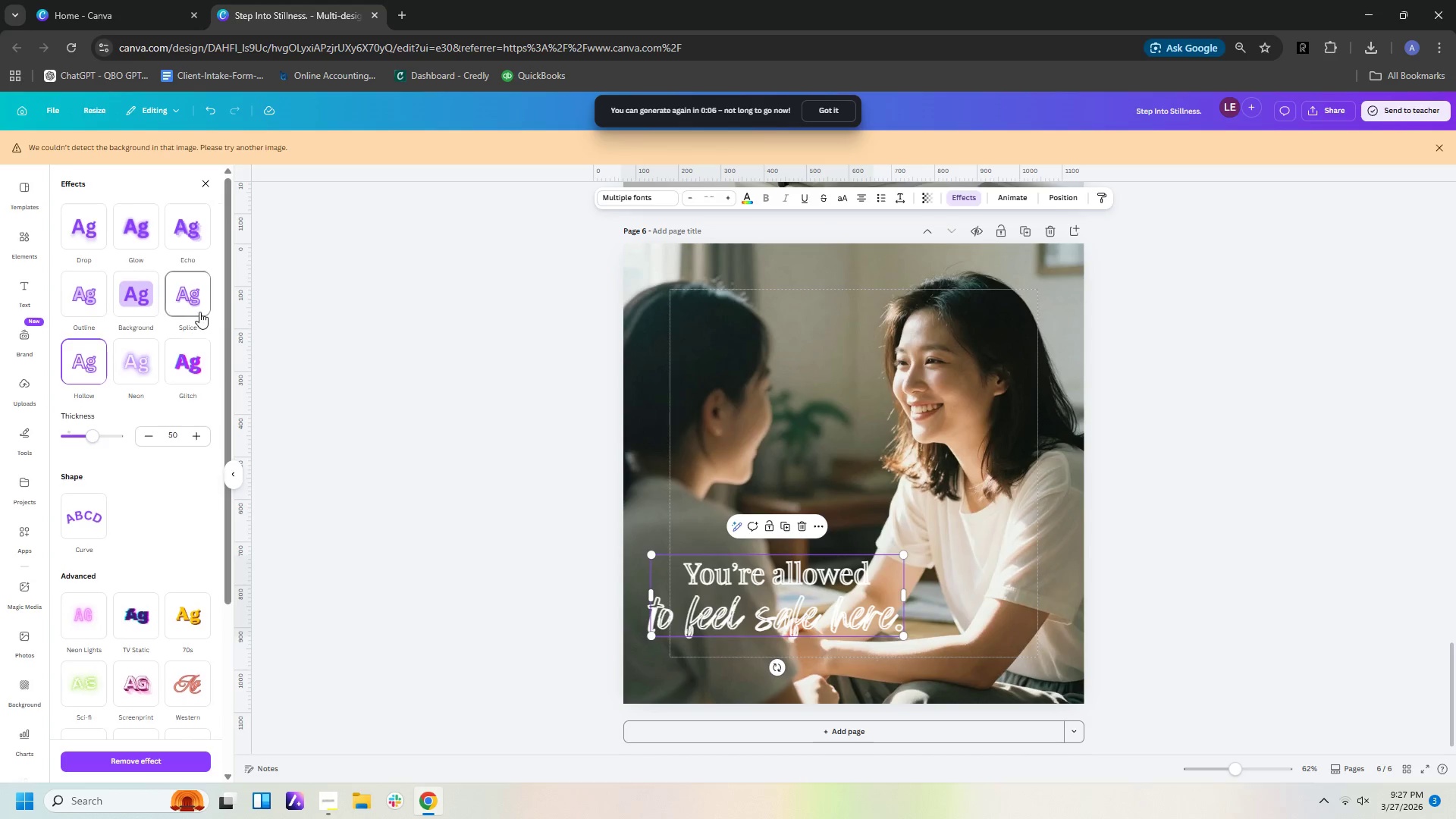 
left_click([78, 293])
 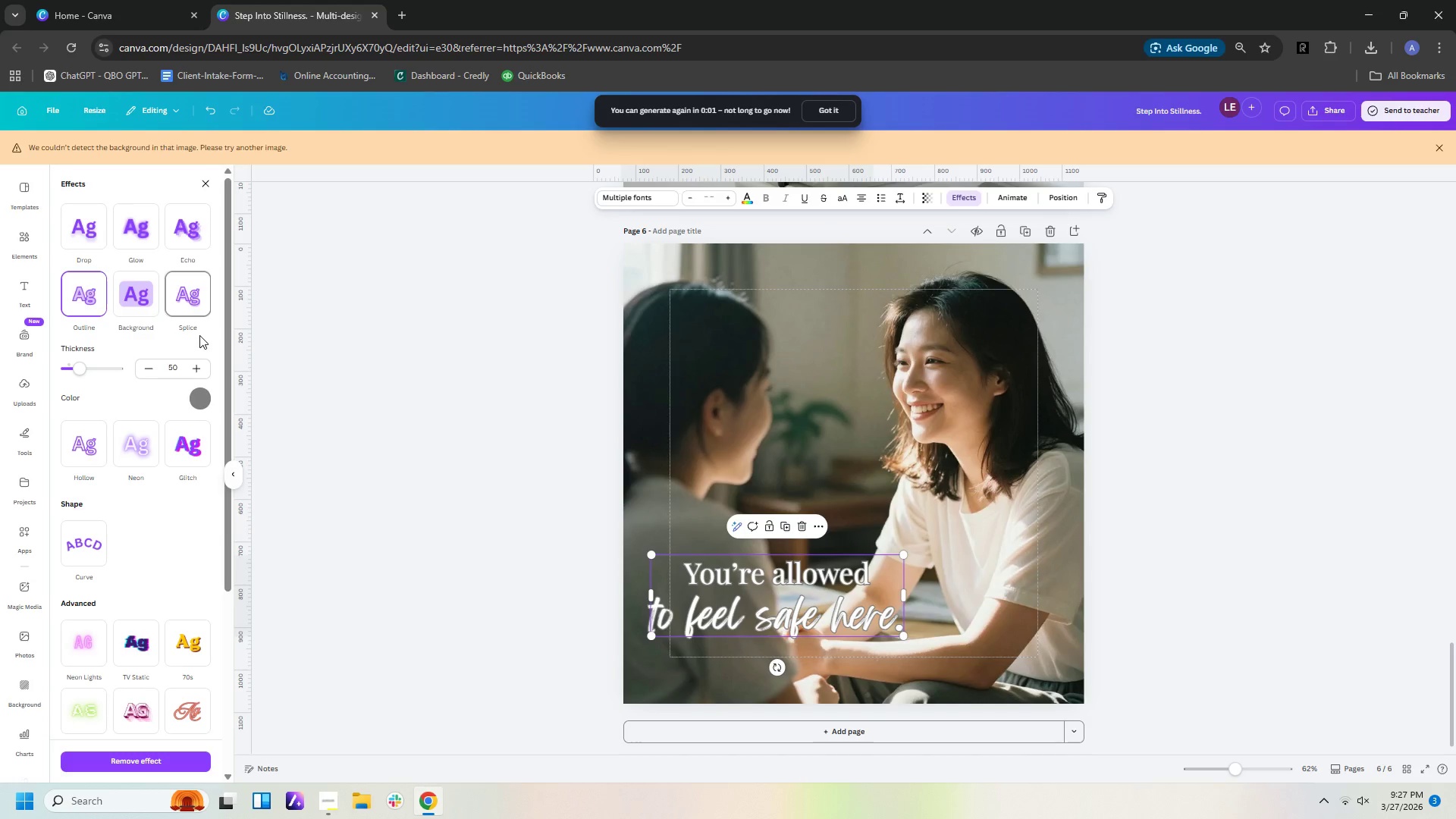 
left_click([356, 493])
 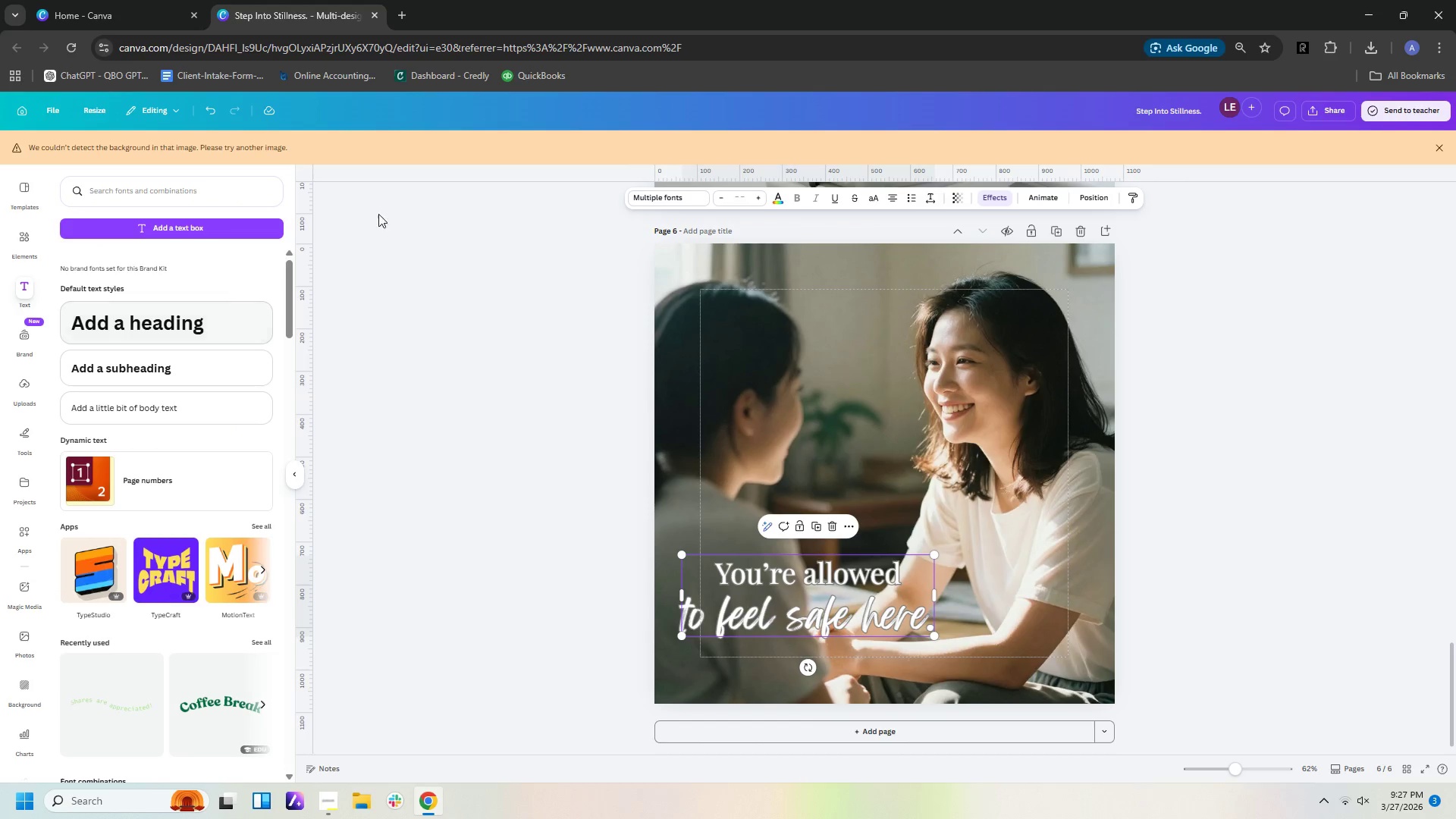 
left_click([1006, 195])
 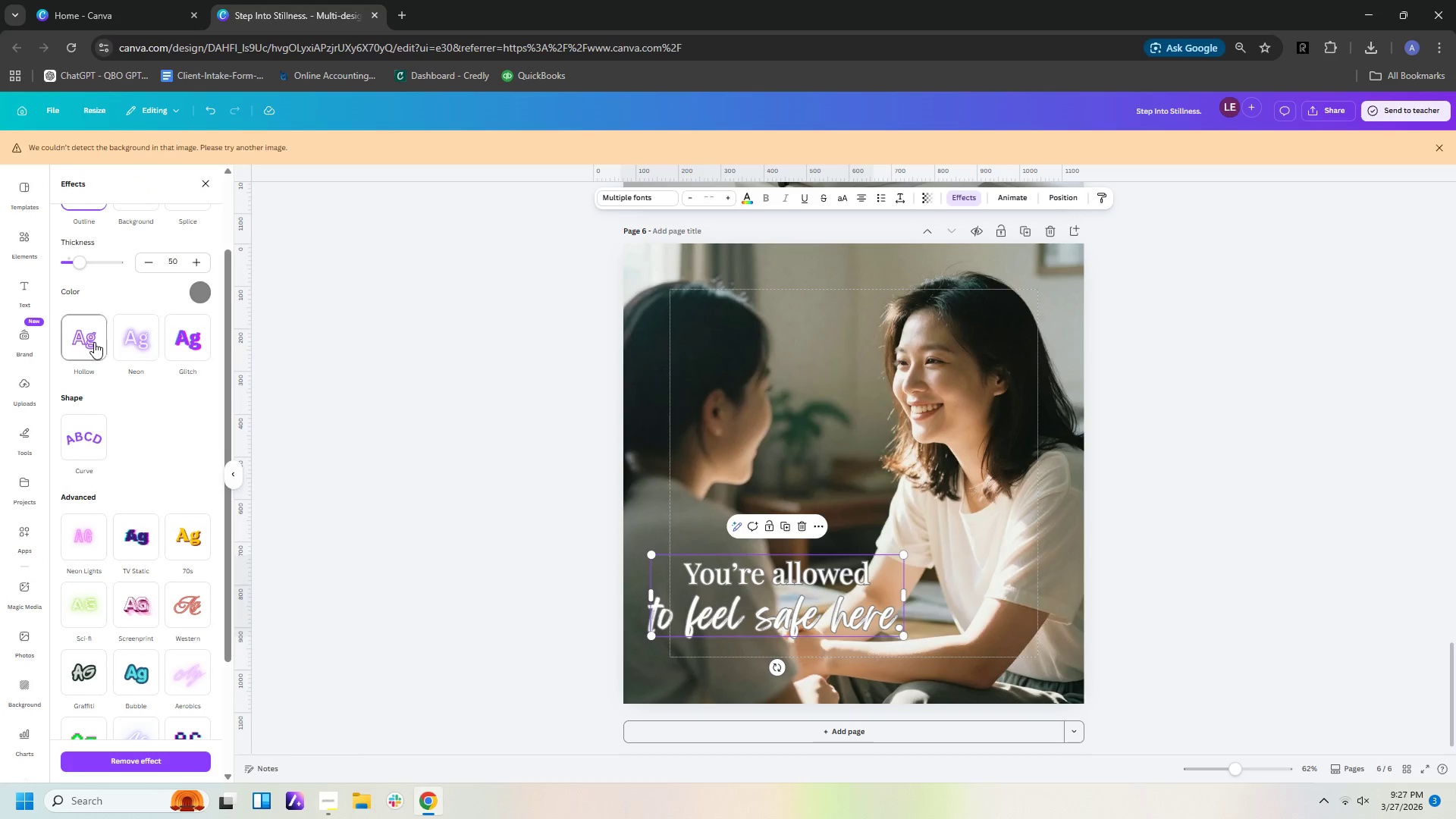 
left_click([92, 344])
 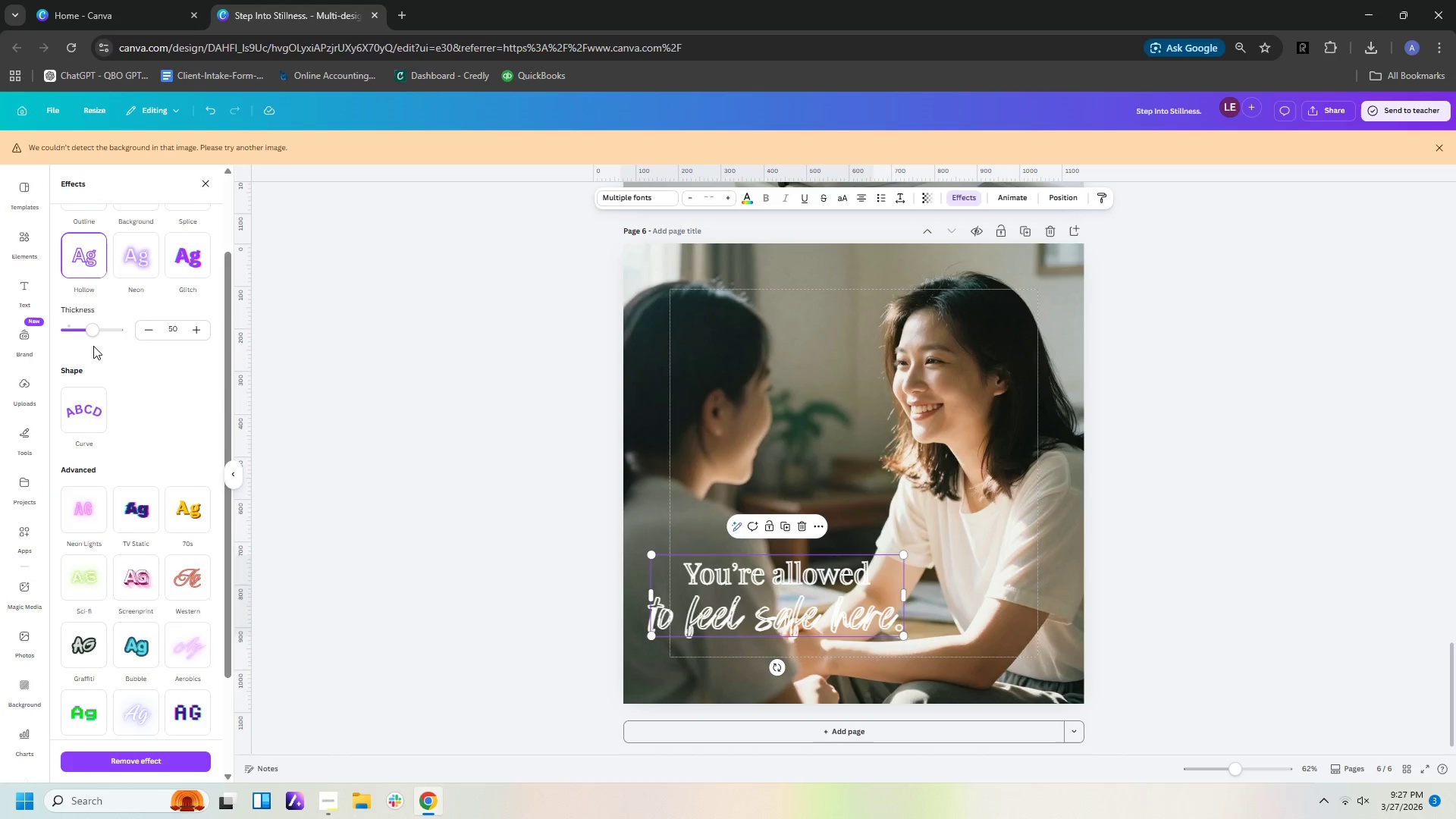 
scroll: coordinate [96, 346], scroll_direction: up, amount: 1.0
 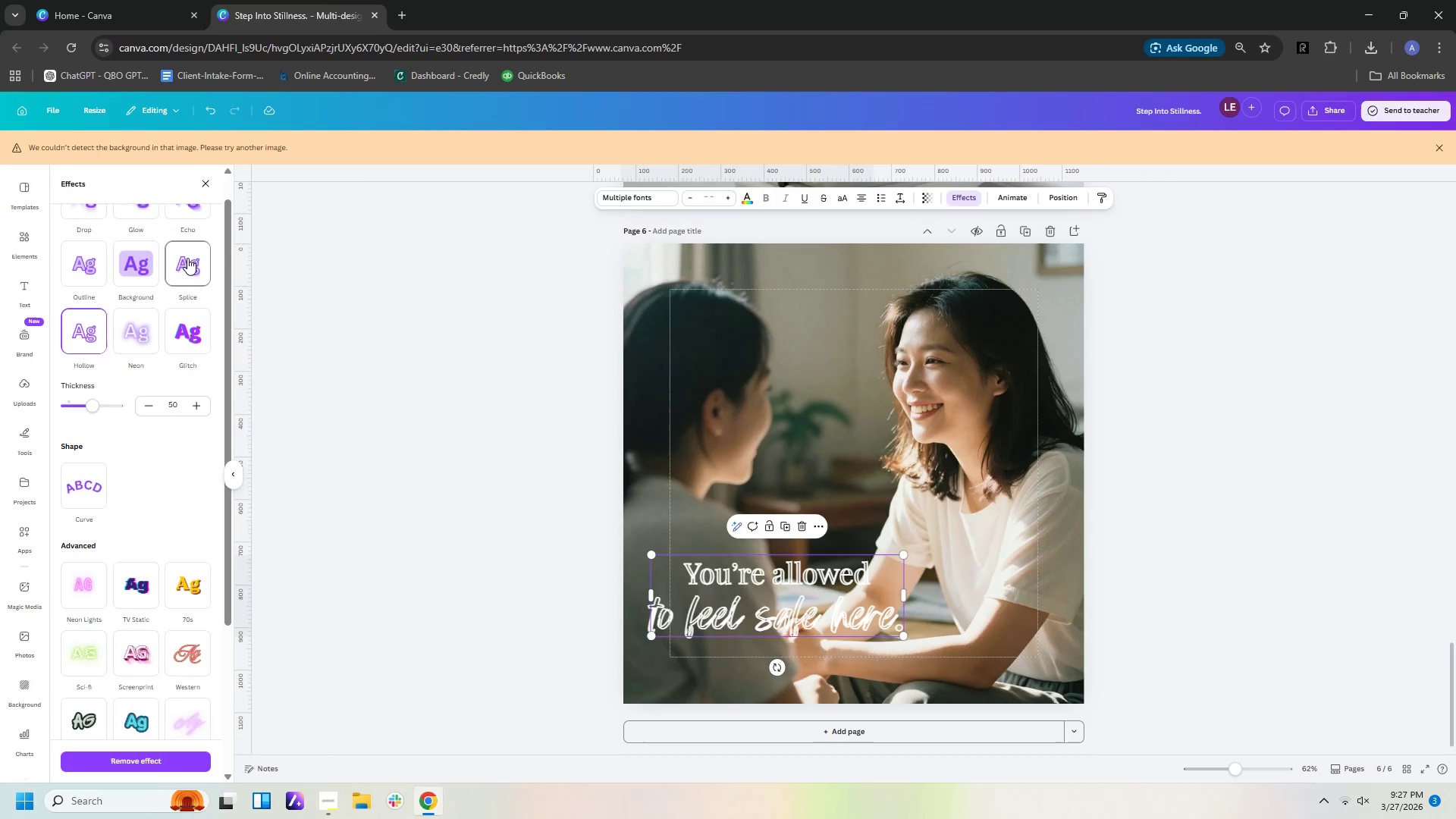 
left_click([187, 258])
 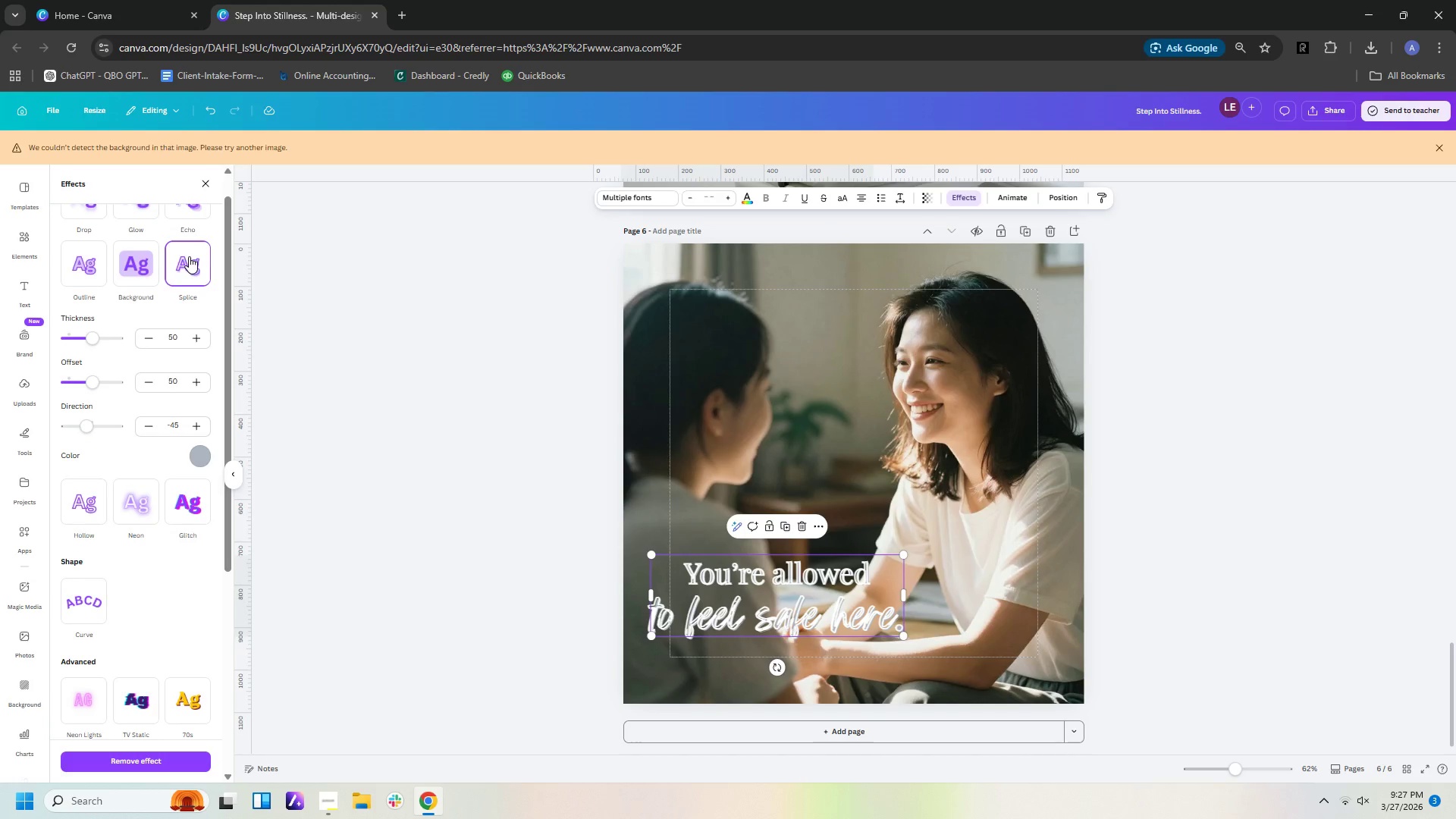 
scroll: coordinate [189, 256], scroll_direction: up, amount: 2.0
 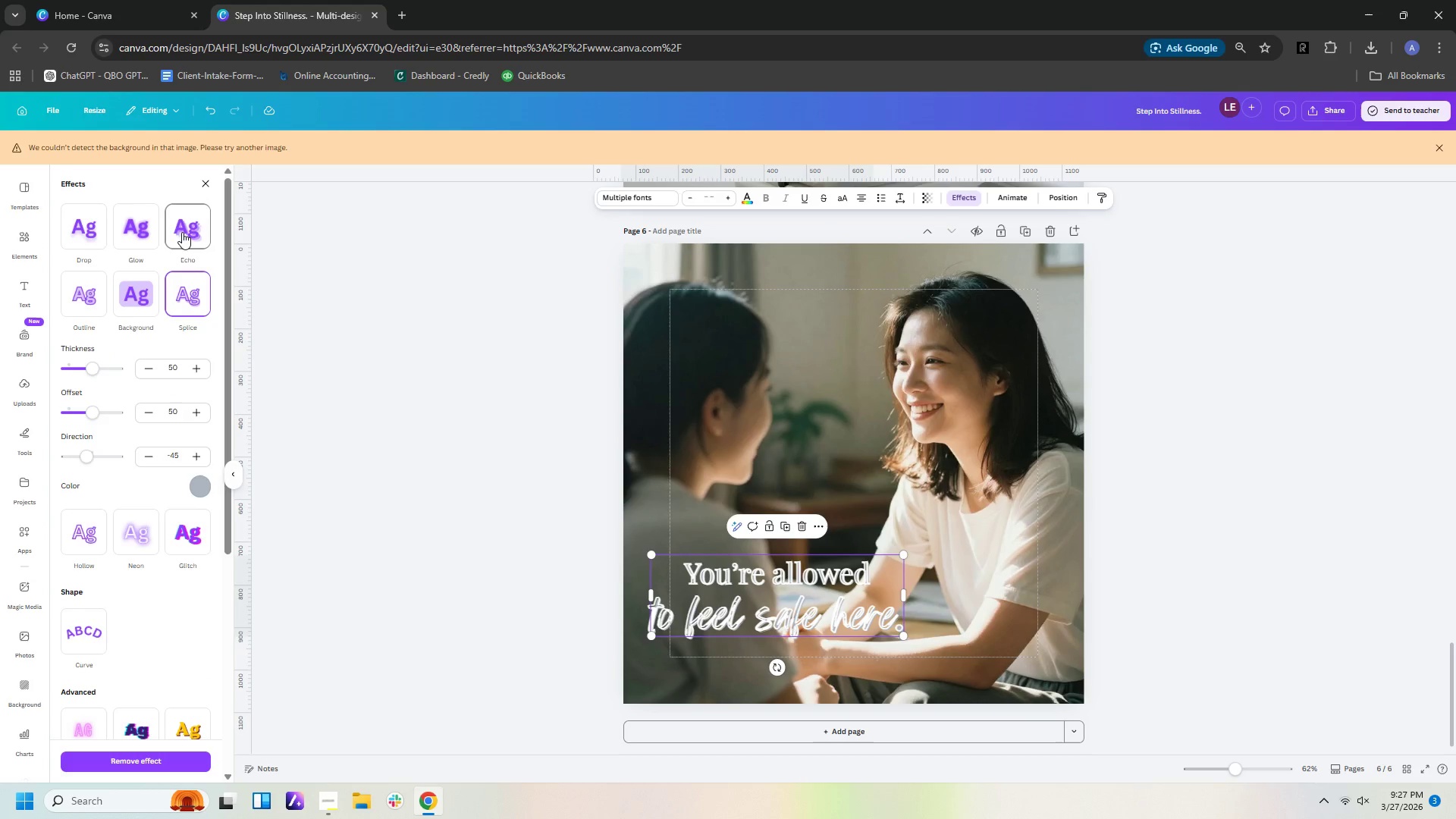 
left_click([183, 229])
 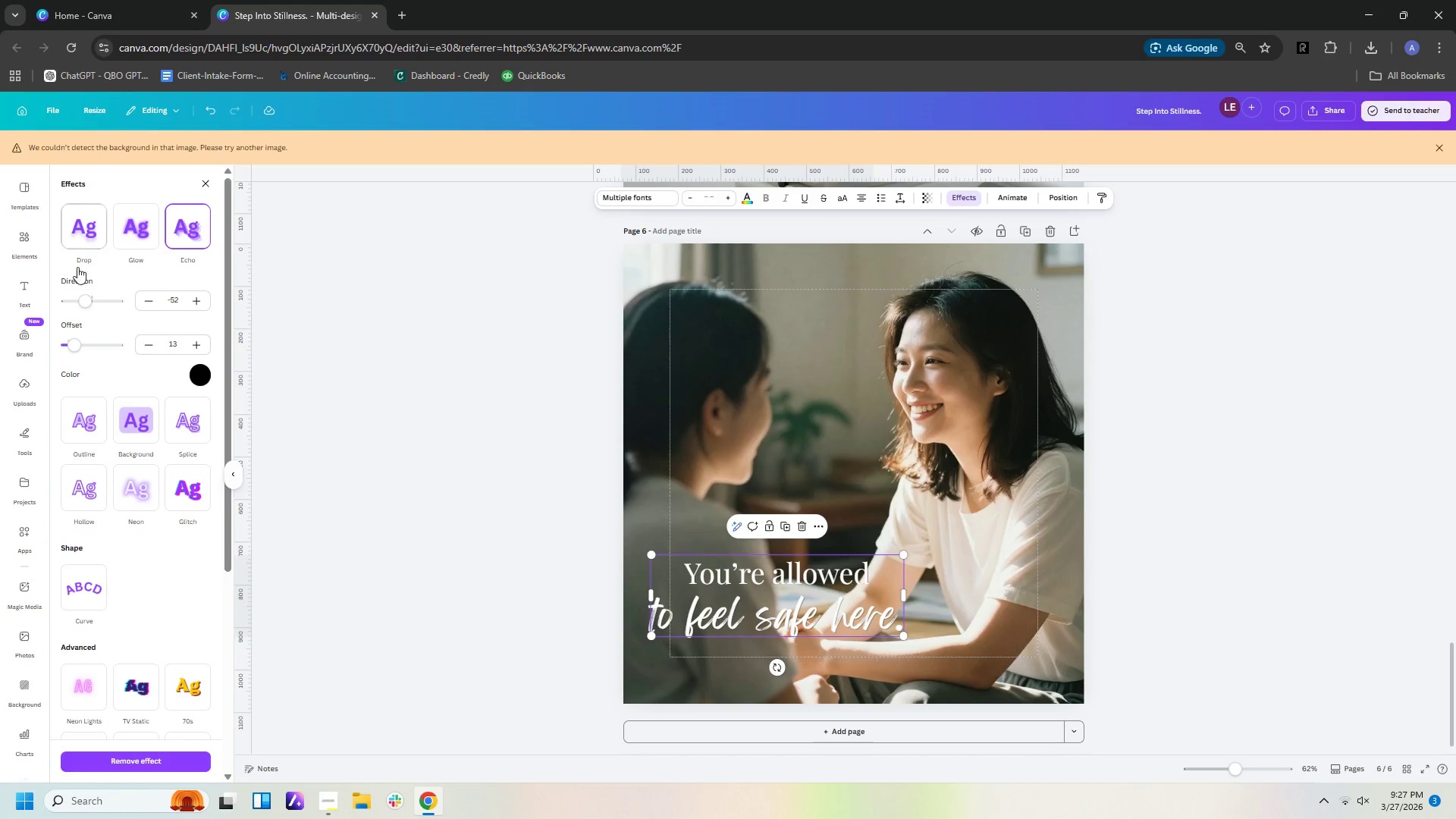 
left_click([143, 238])
 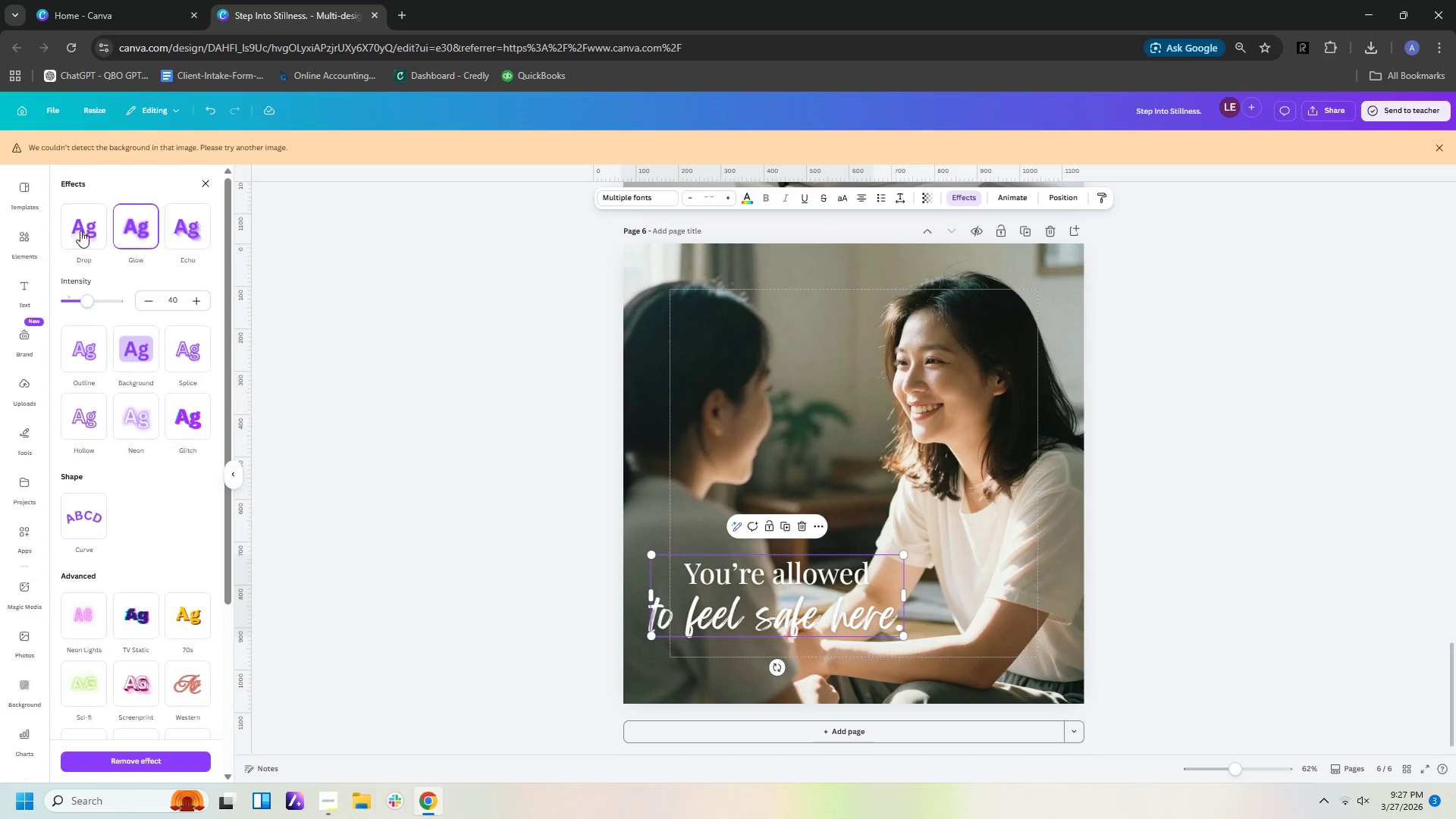 
left_click([77, 231])
 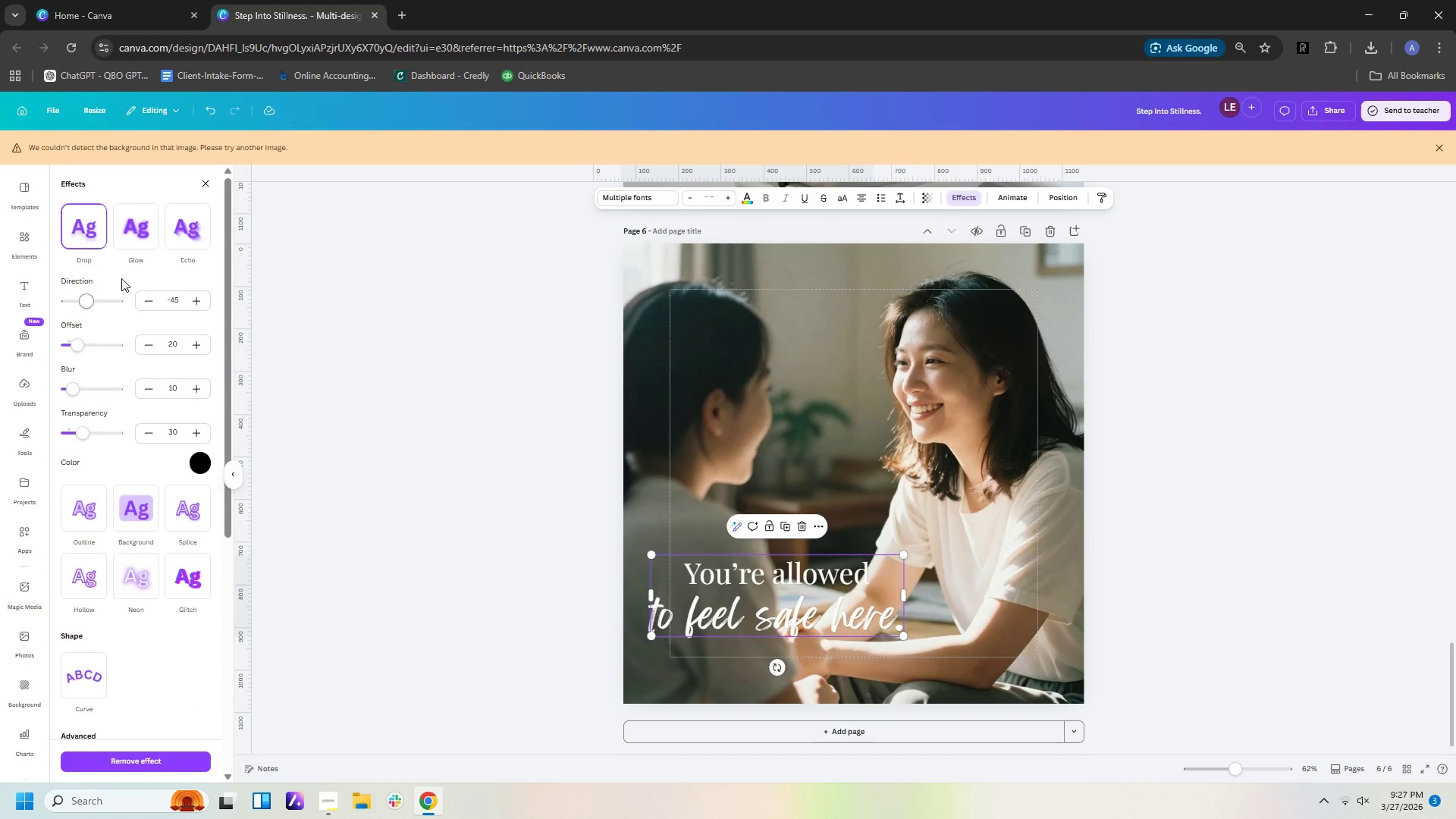 
left_click([86, 505])
 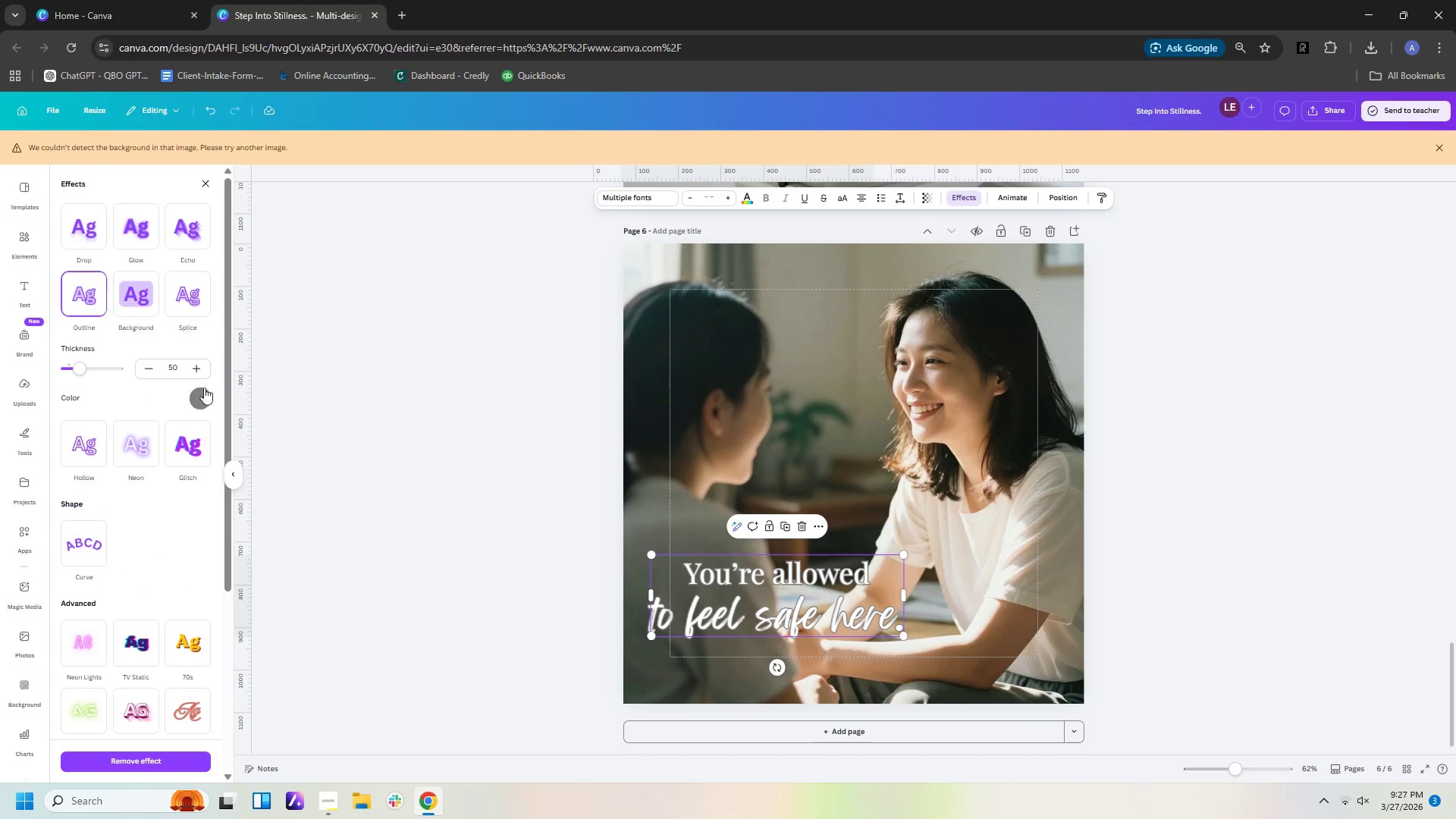 
left_click([204, 394])
 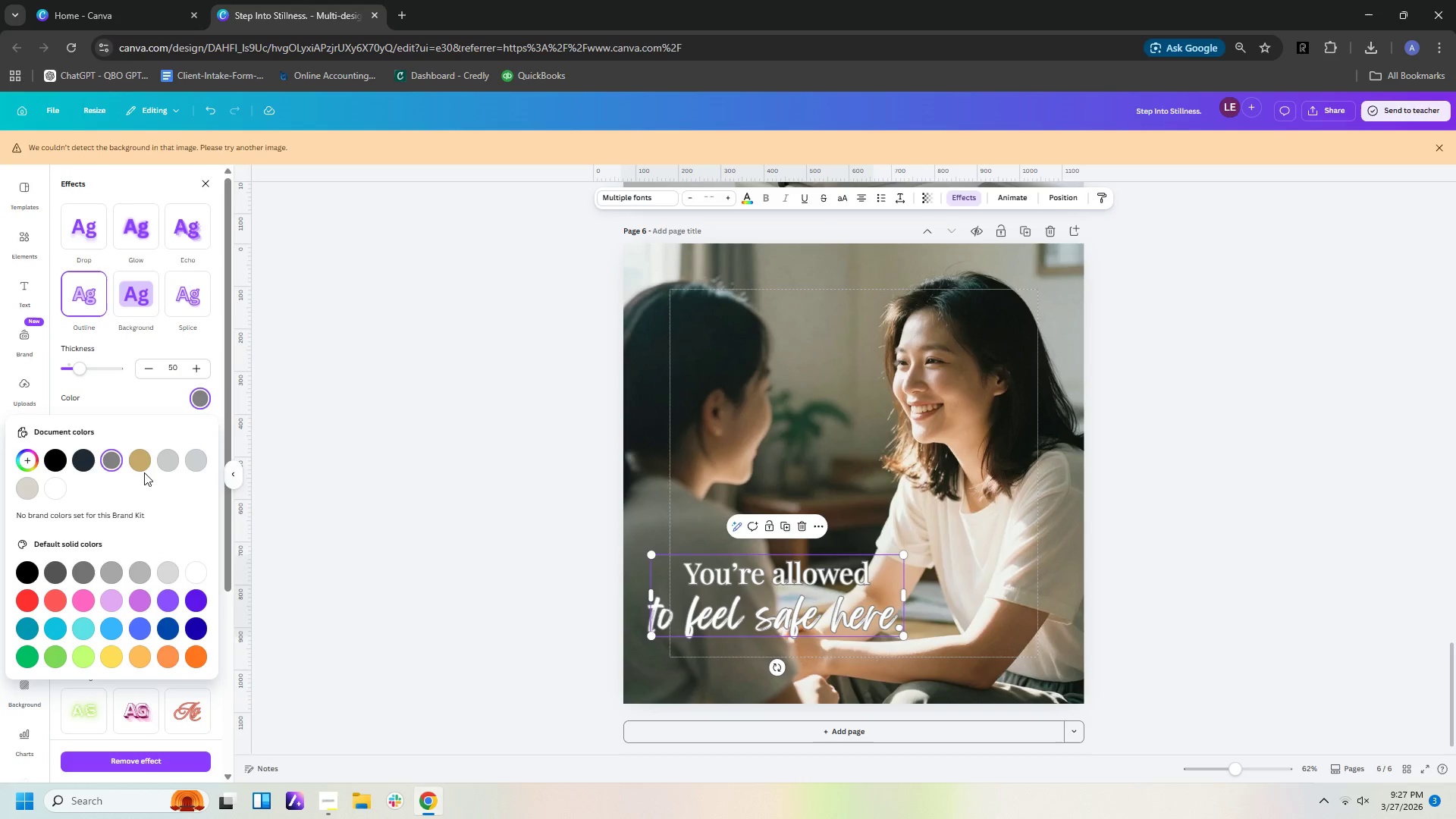 
left_click([143, 459])
 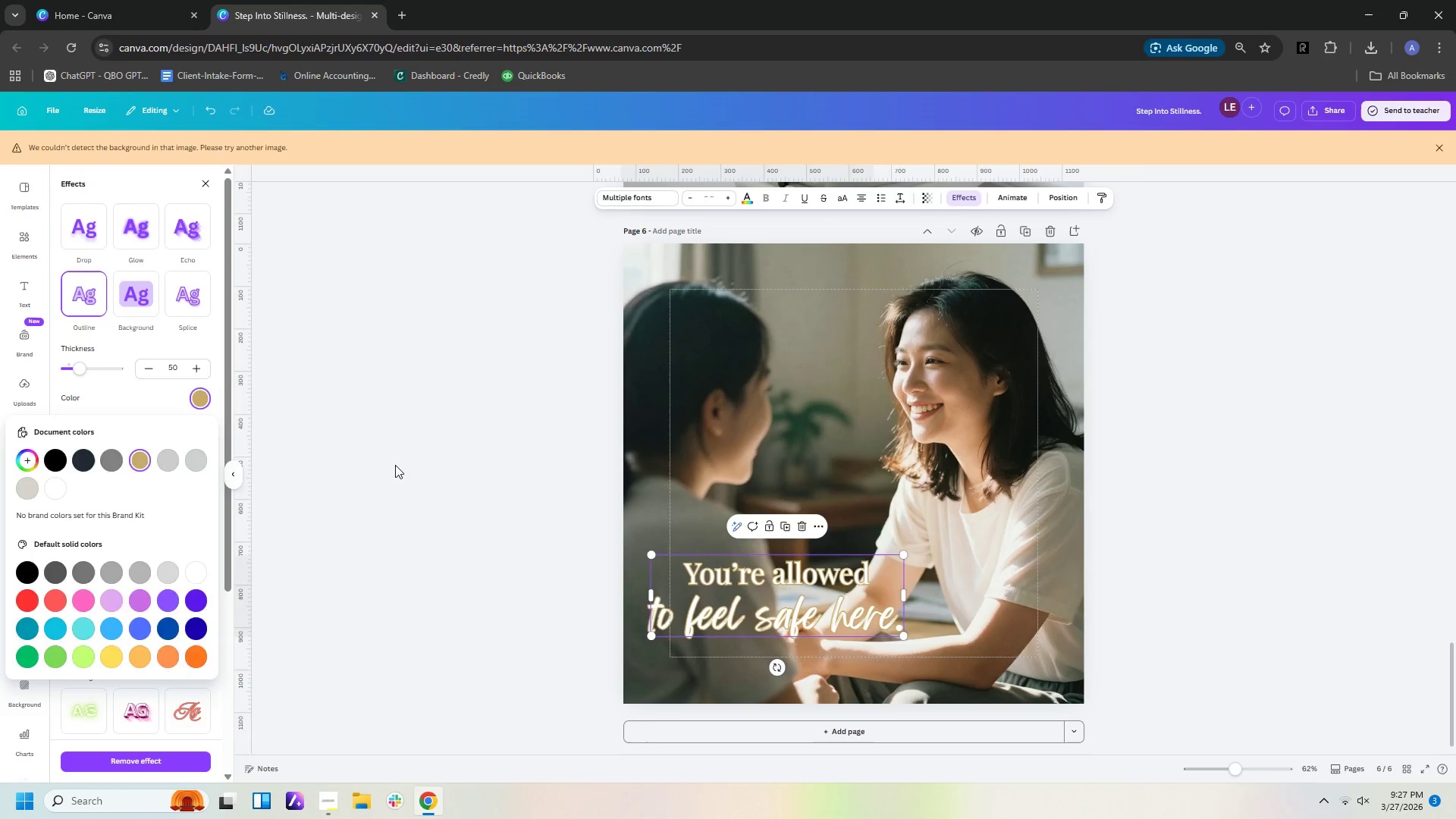 
left_click([399, 466])
 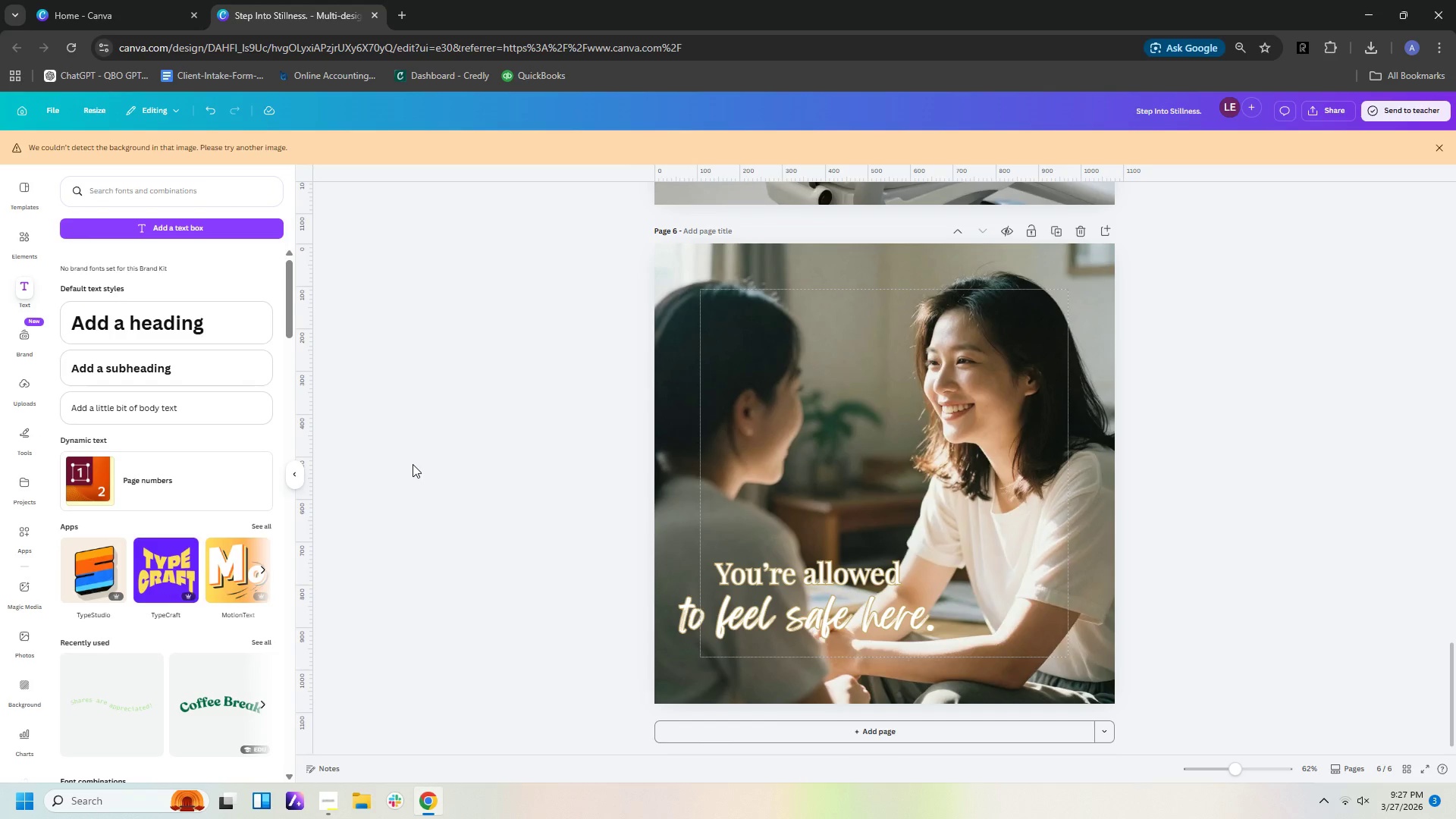 
scroll: coordinate [414, 463], scroll_direction: up, amount: 3.0
 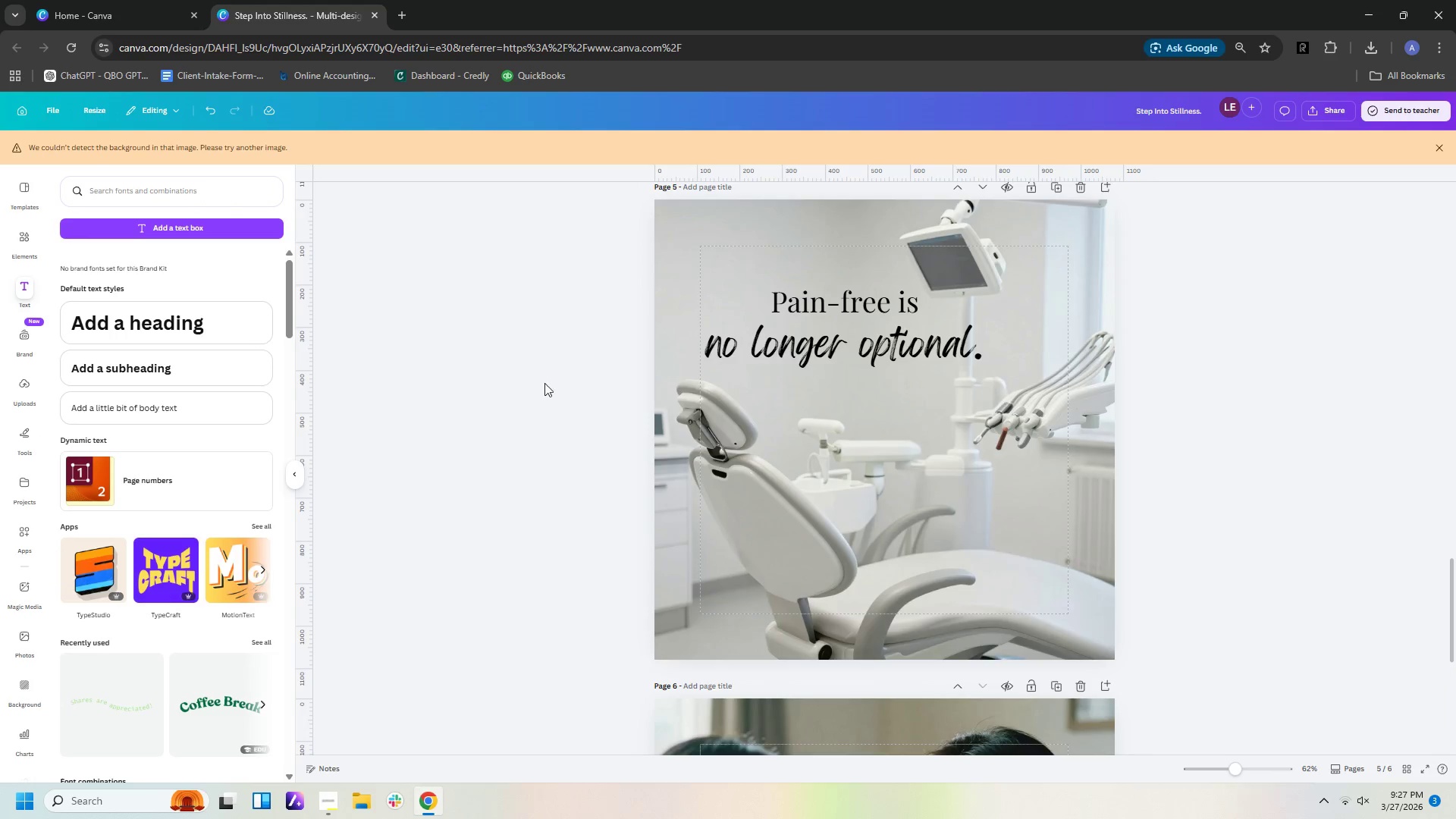 
left_click([830, 324])
 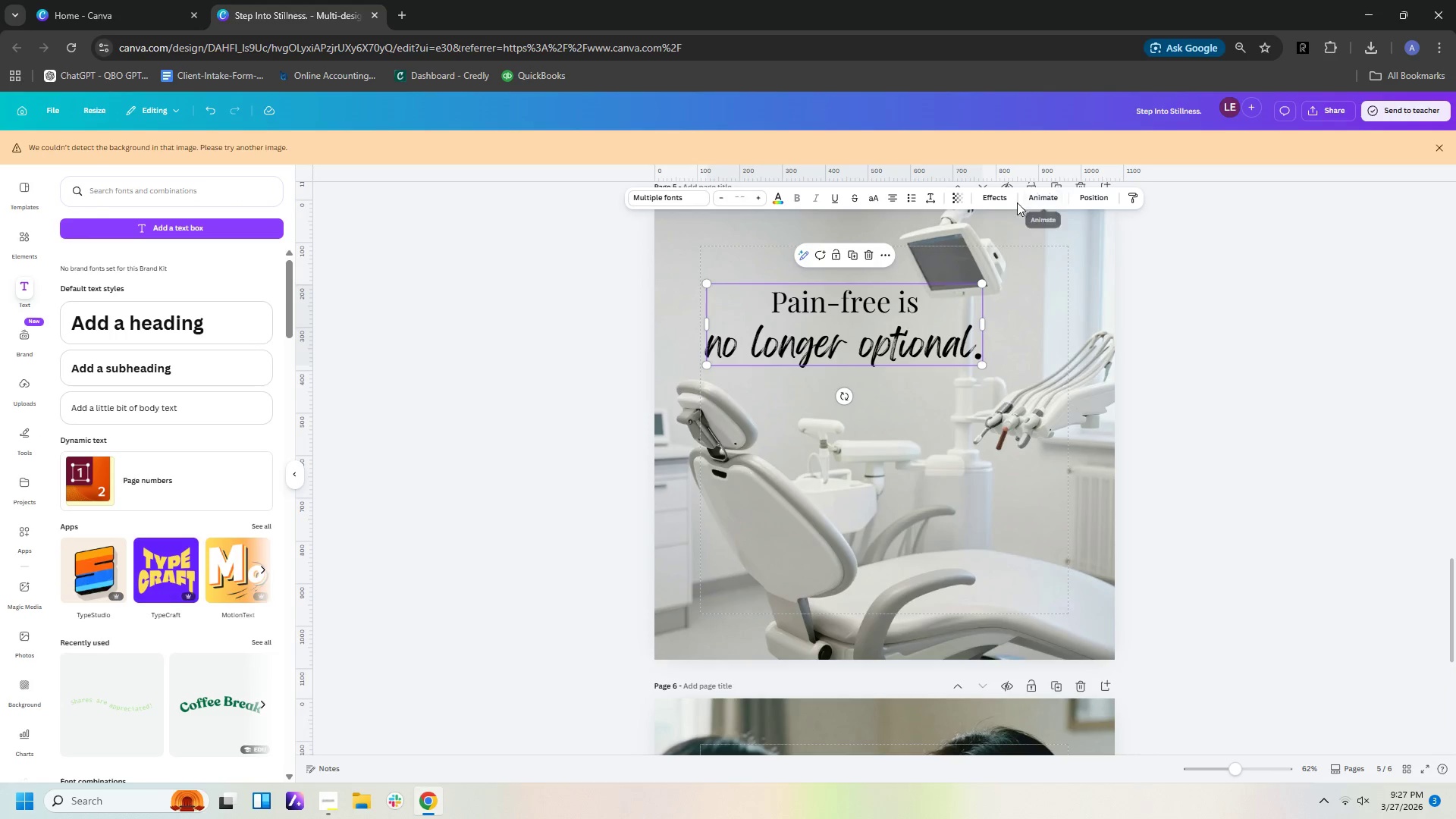 
left_click([1002, 200])
 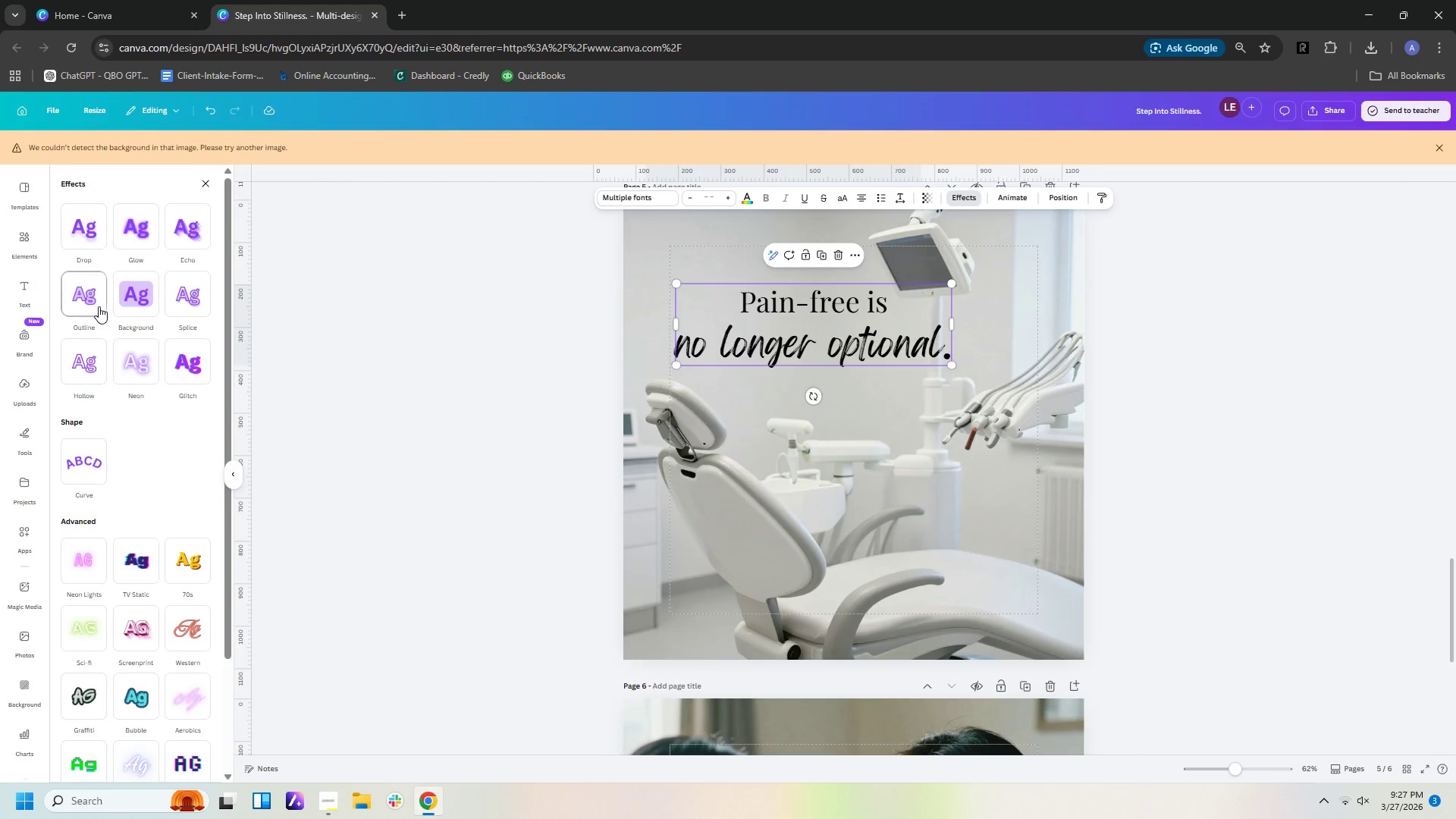 
left_click([96, 301])
 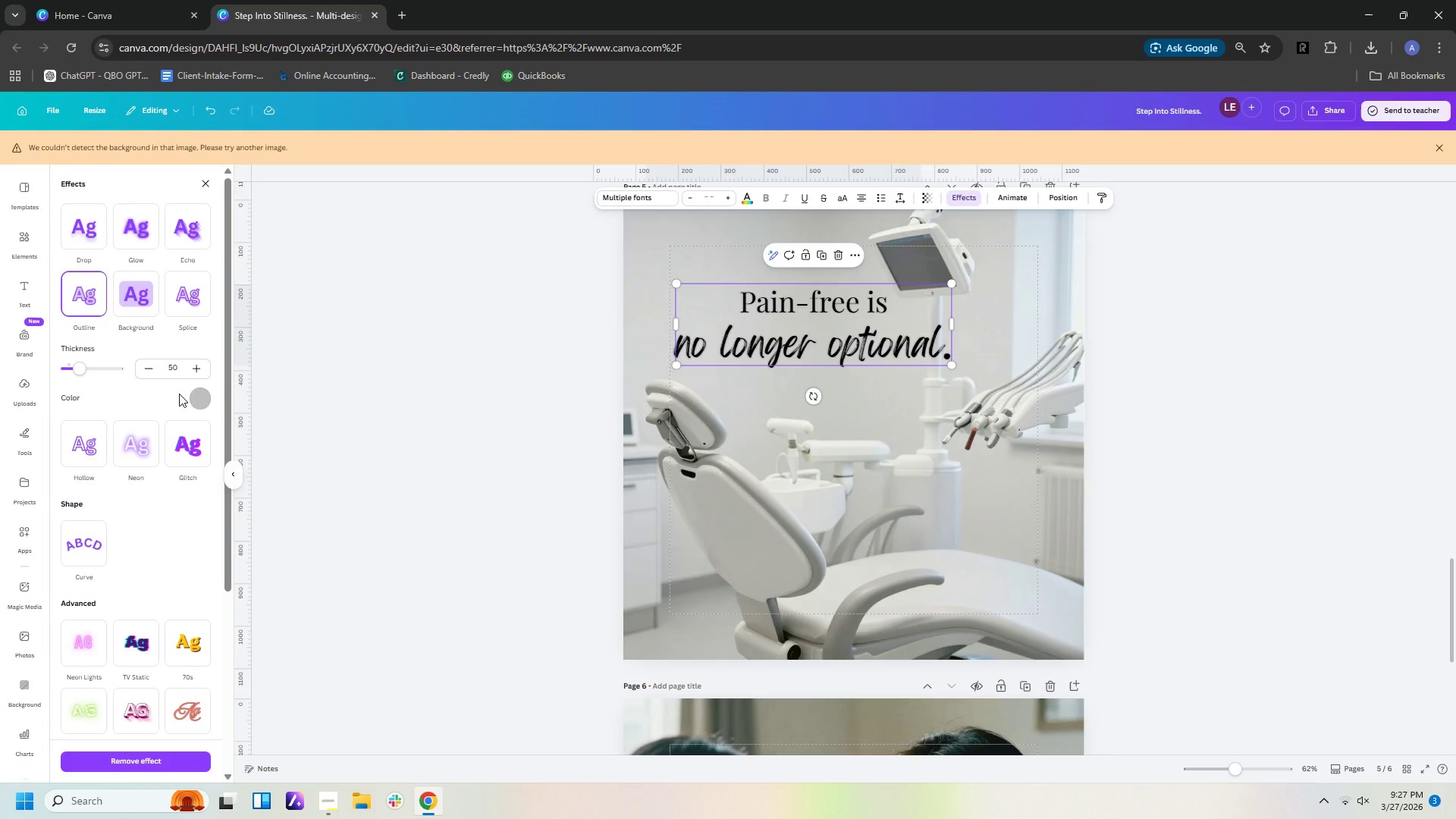 
left_click([197, 397])
 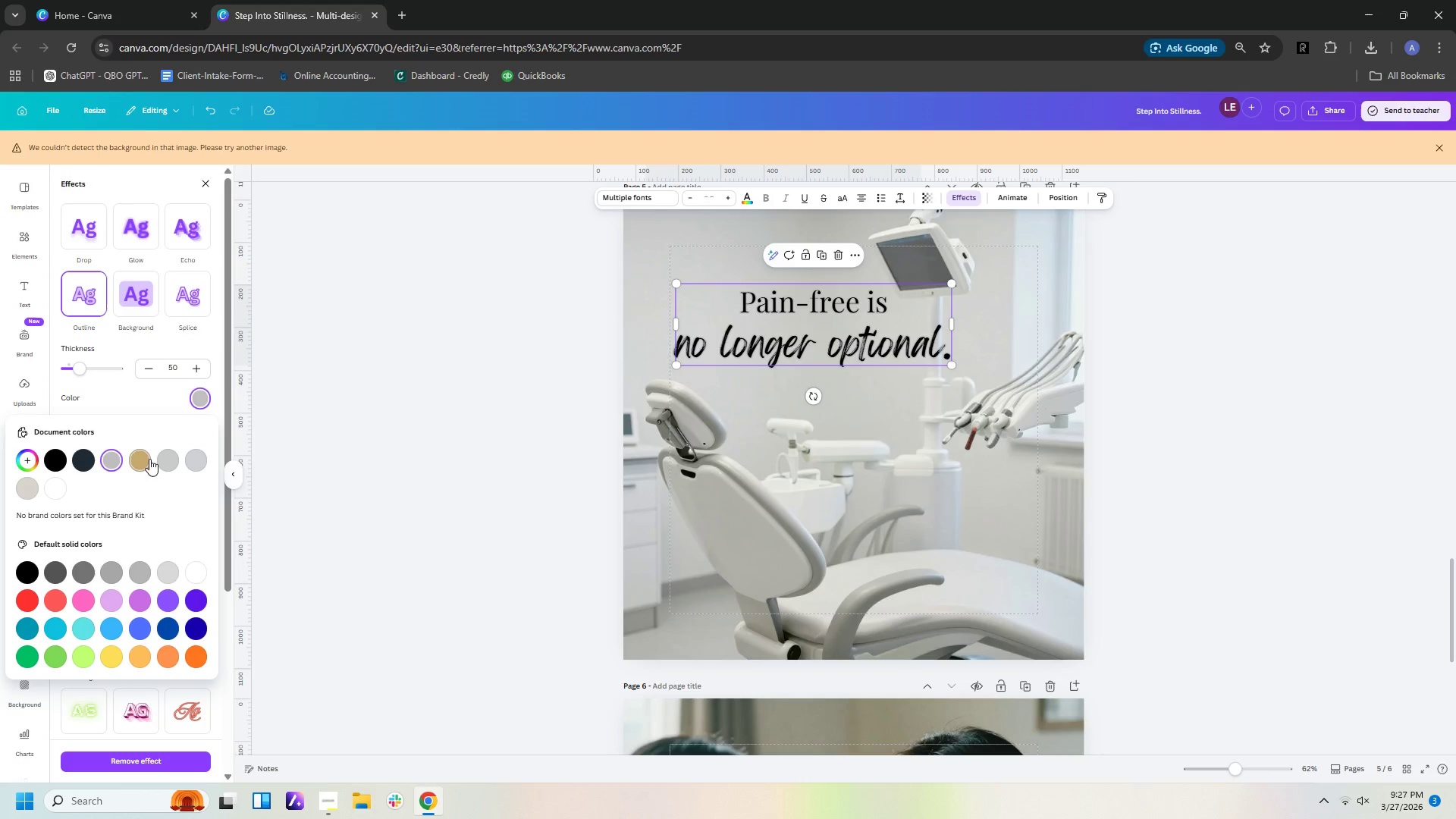 
left_click([141, 463])
 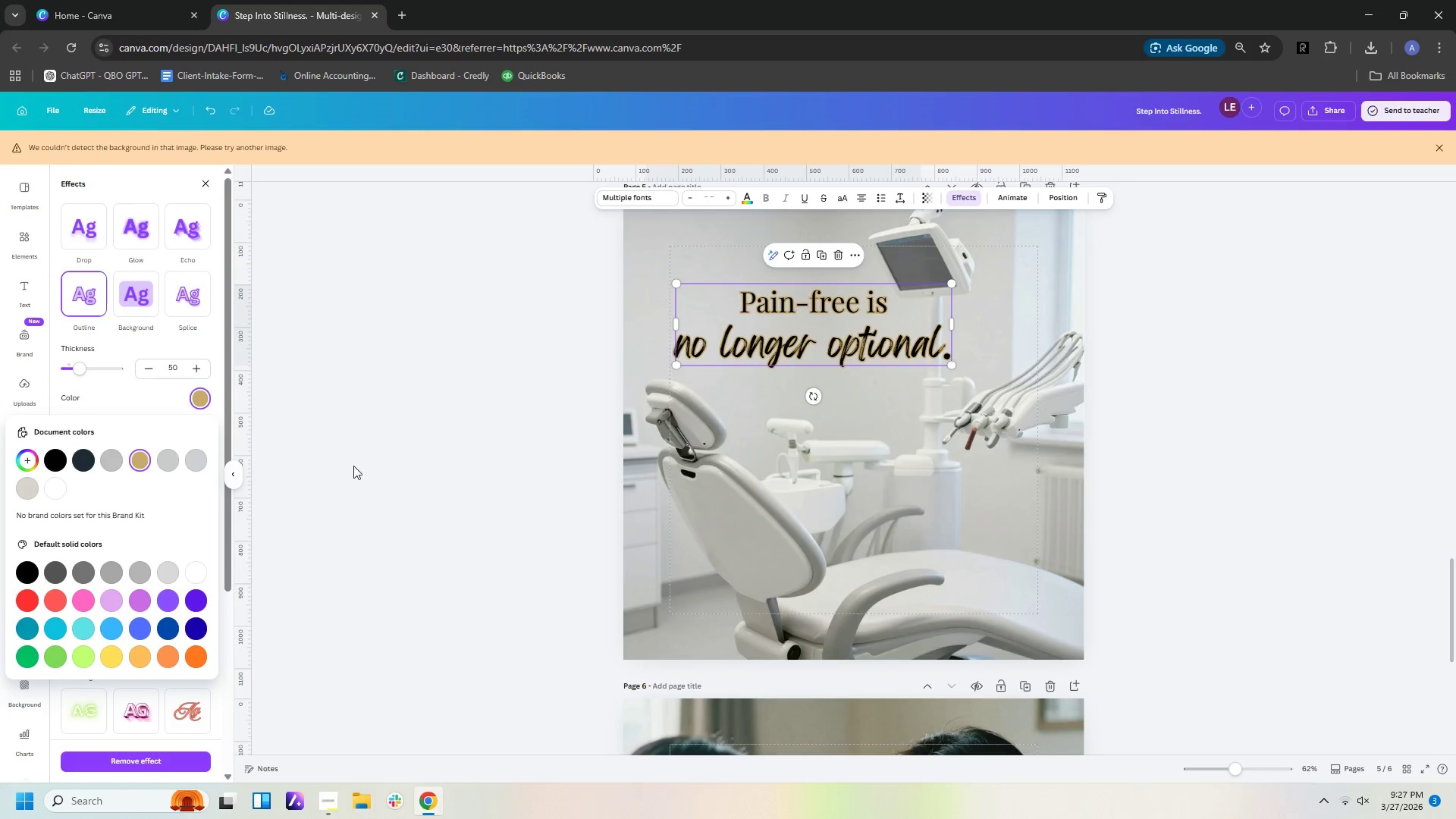 
left_click([367, 466])
 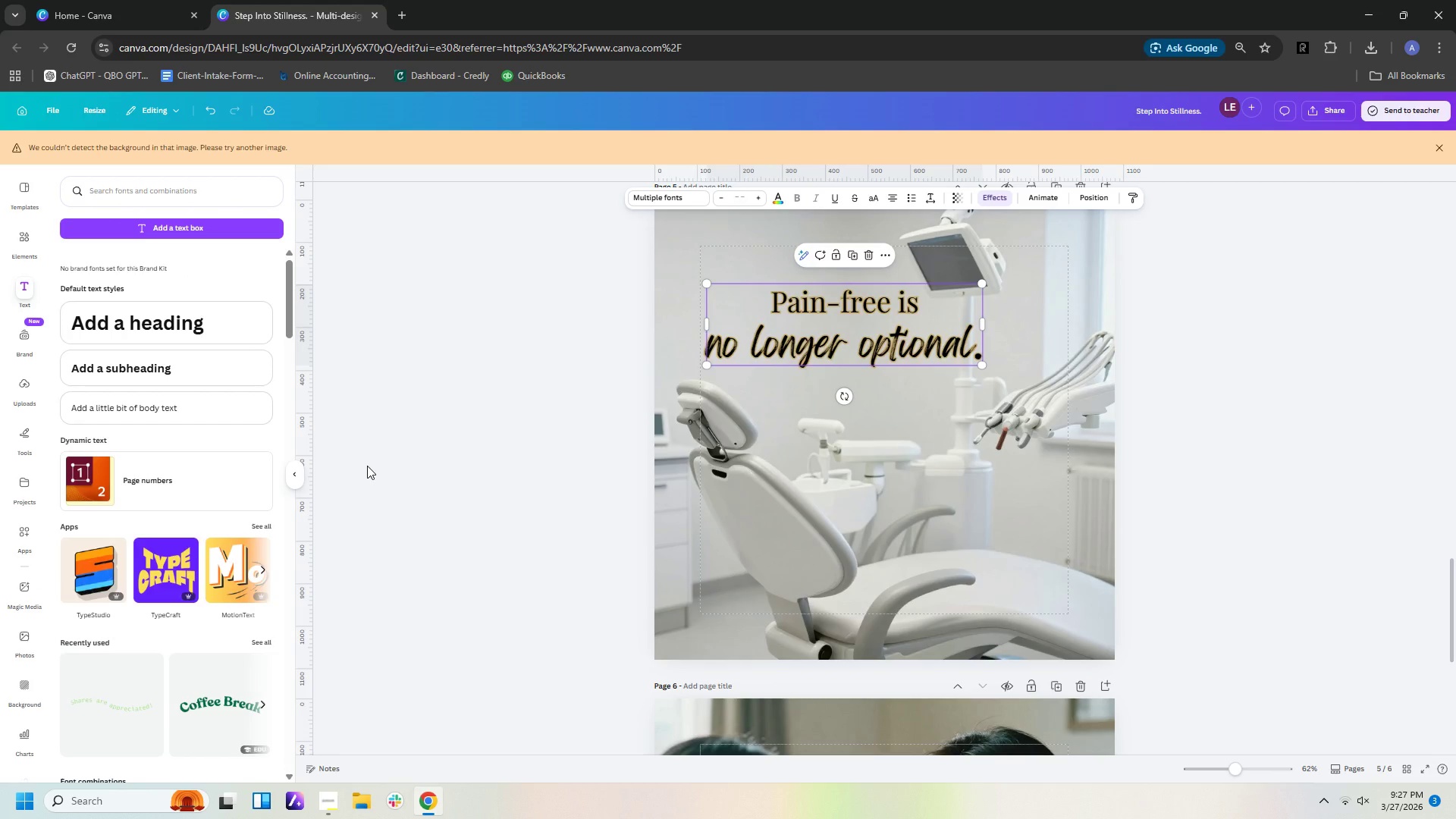 
scroll: coordinate [367, 466], scroll_direction: down, amount: 2.0
 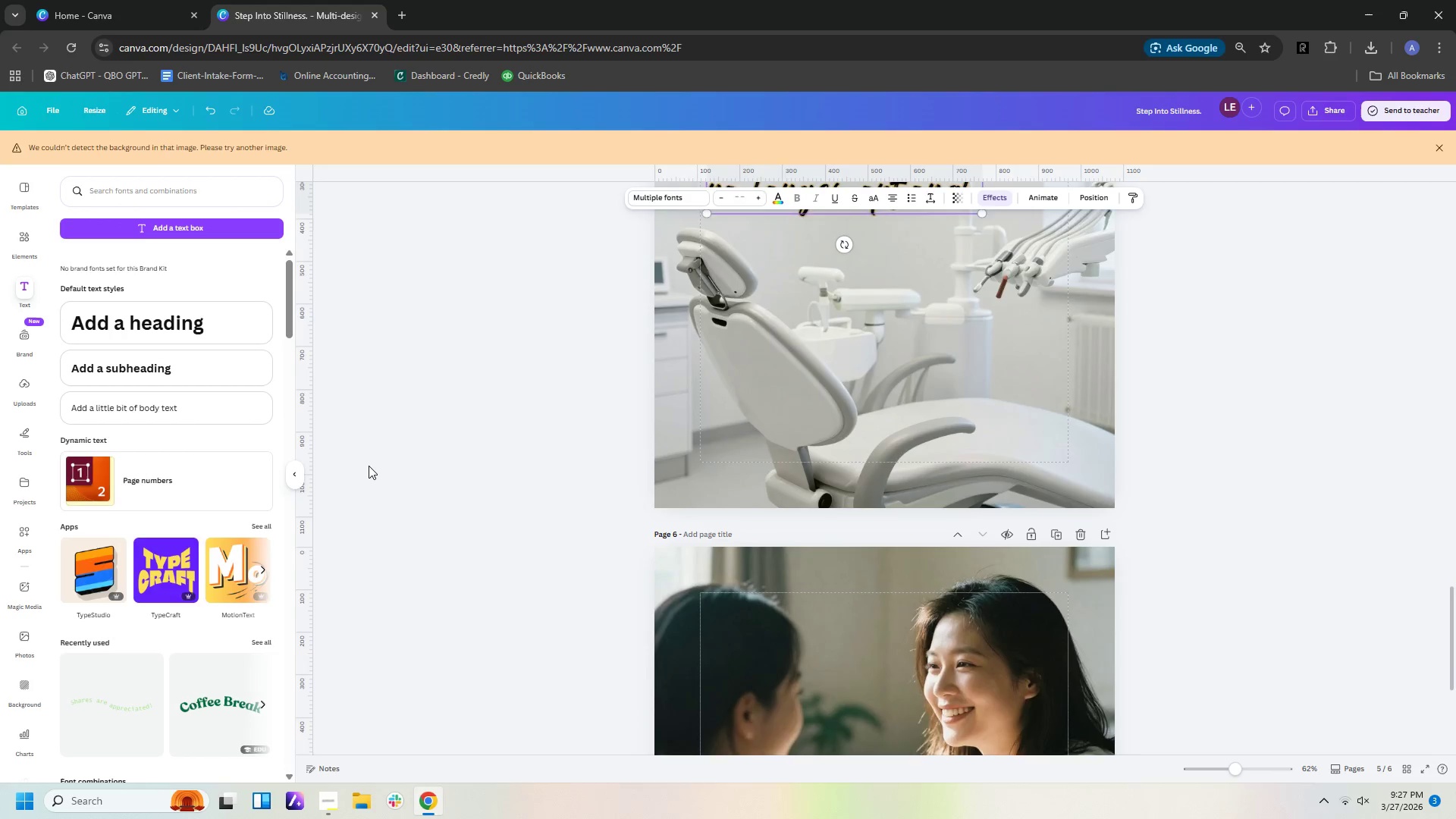 
scroll: coordinate [369, 466], scroll_direction: up, amount: 3.0
 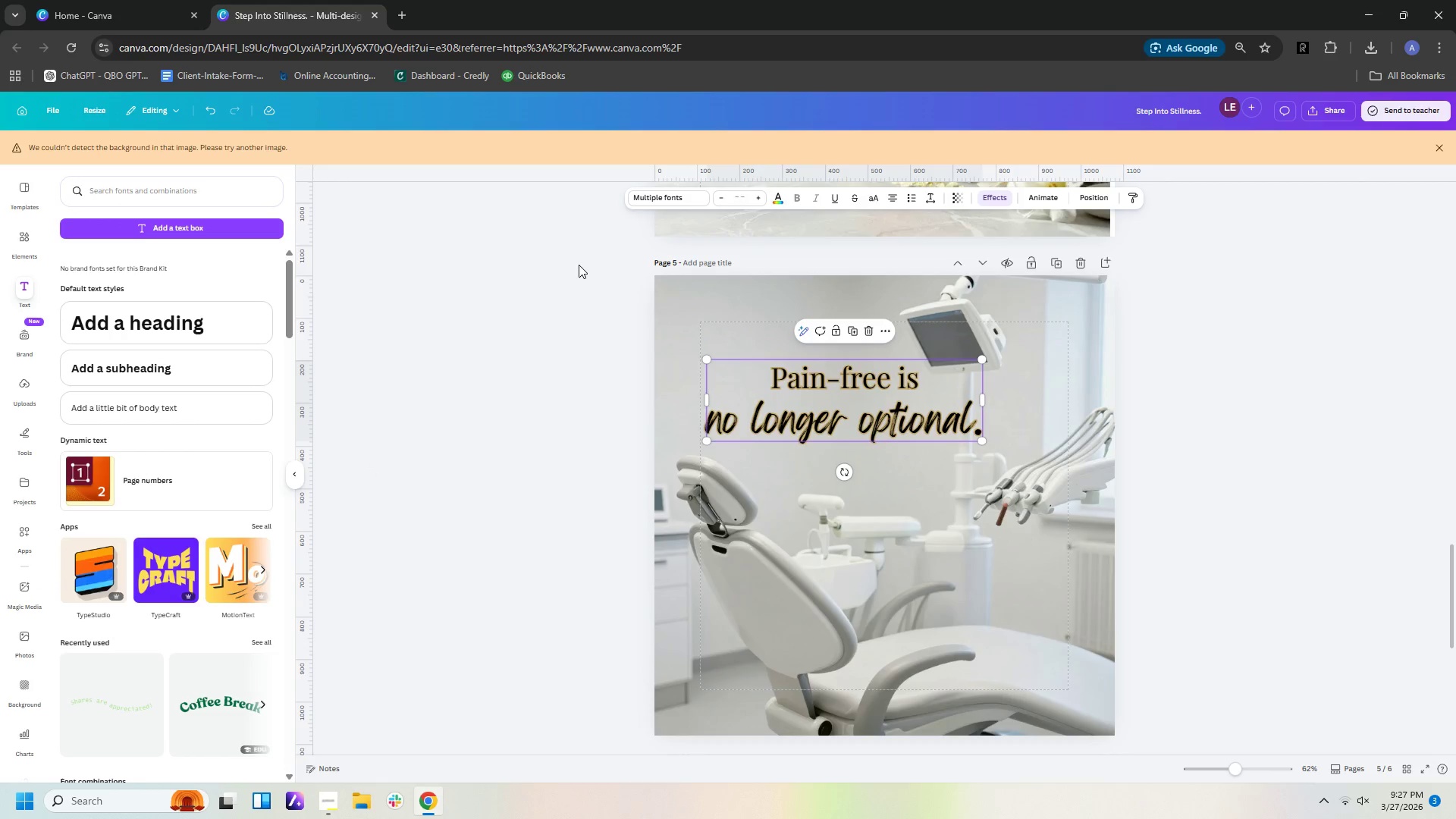 
key(Control+Z)
 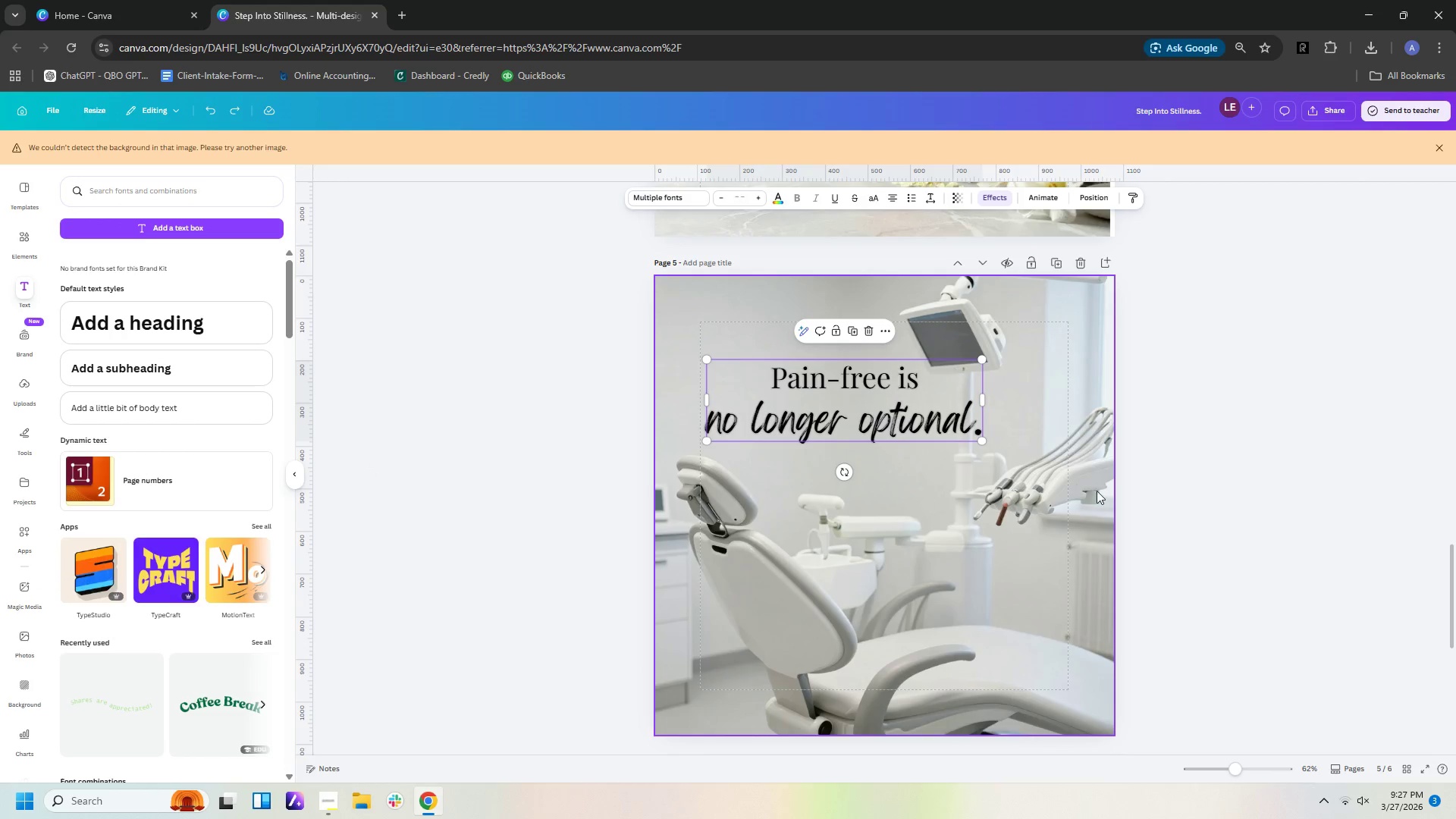 
left_click([1217, 505])
 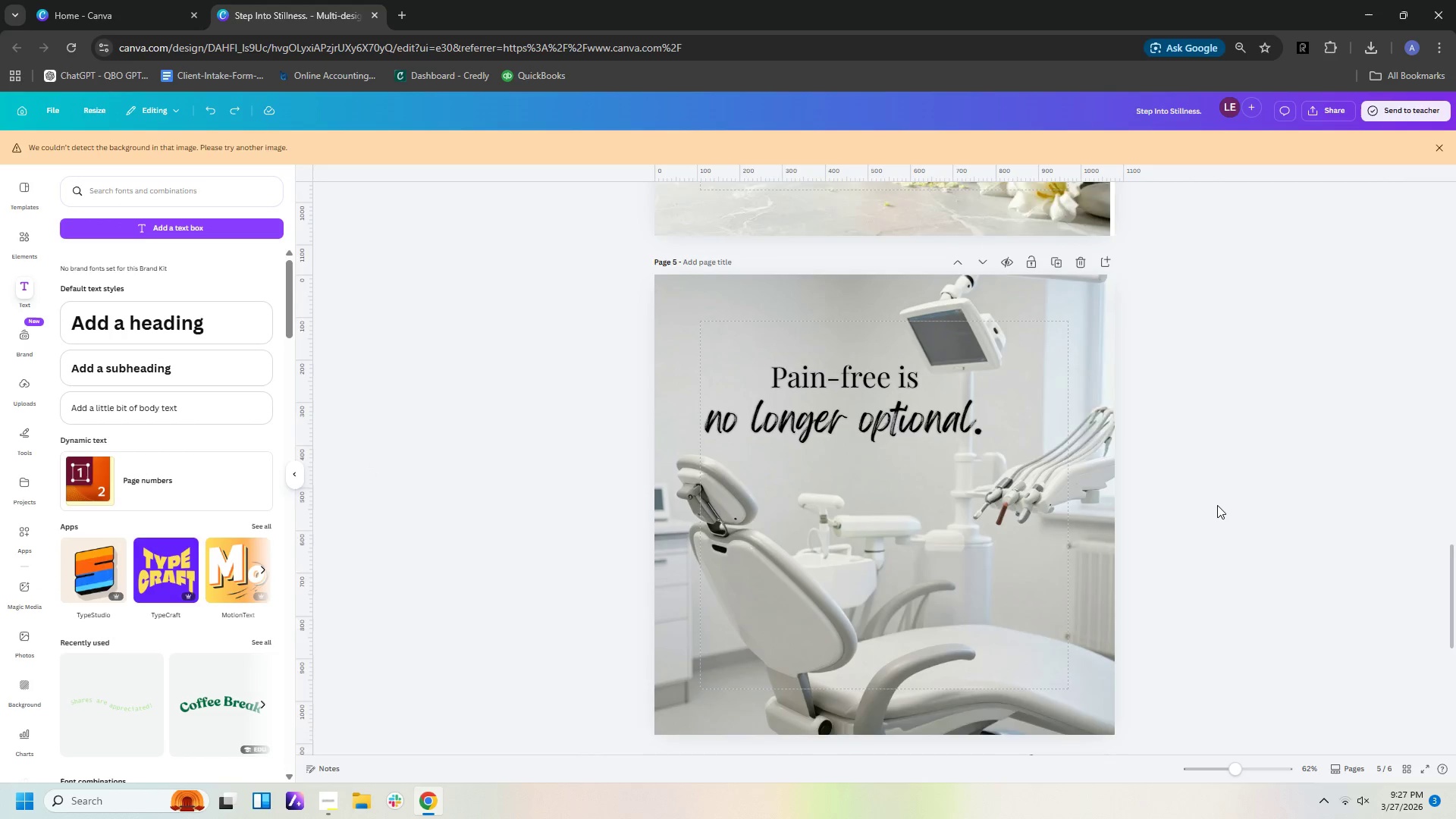 
scroll: coordinate [1217, 505], scroll_direction: down, amount: 1.0
 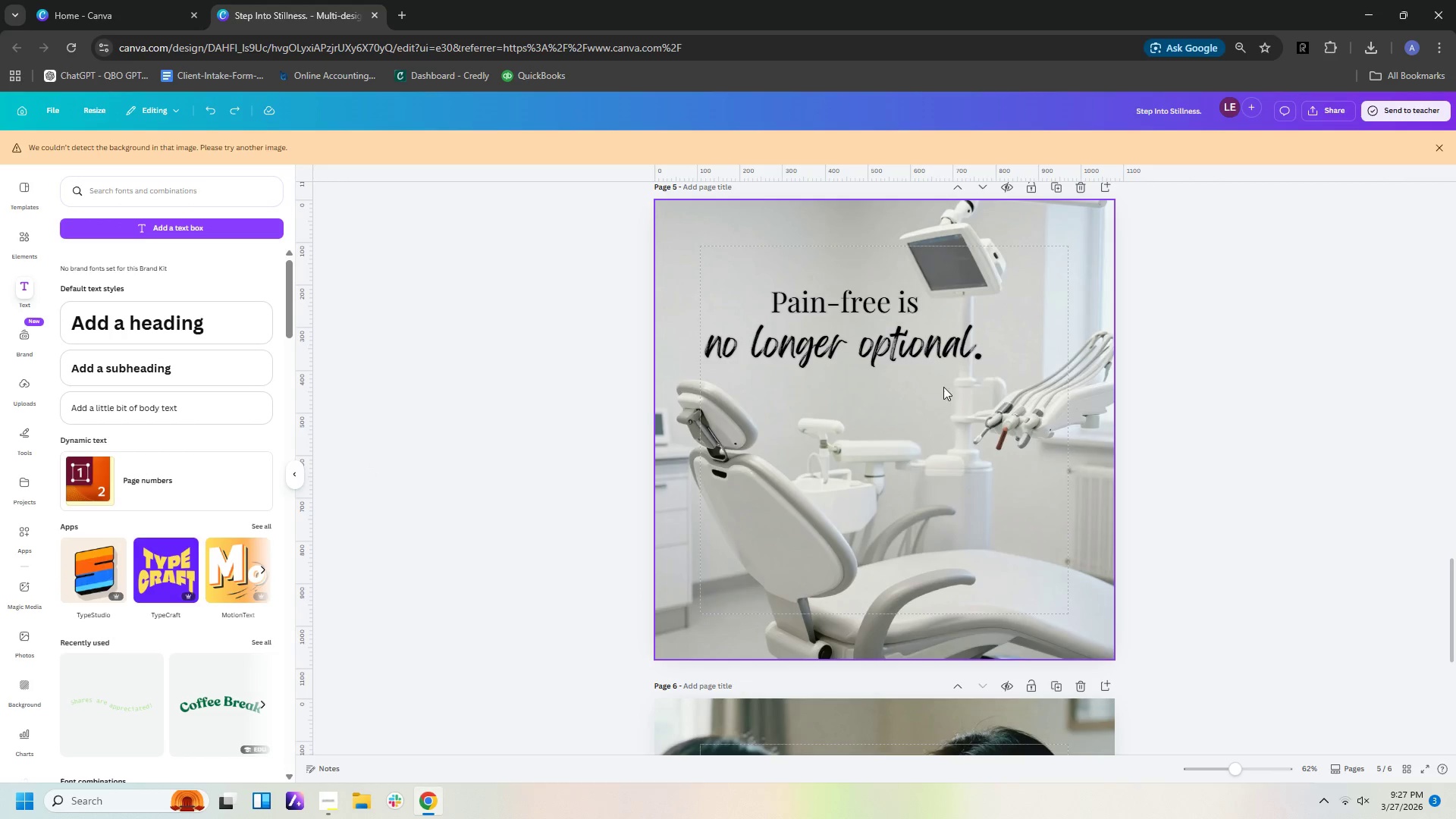 
left_click([918, 345])
 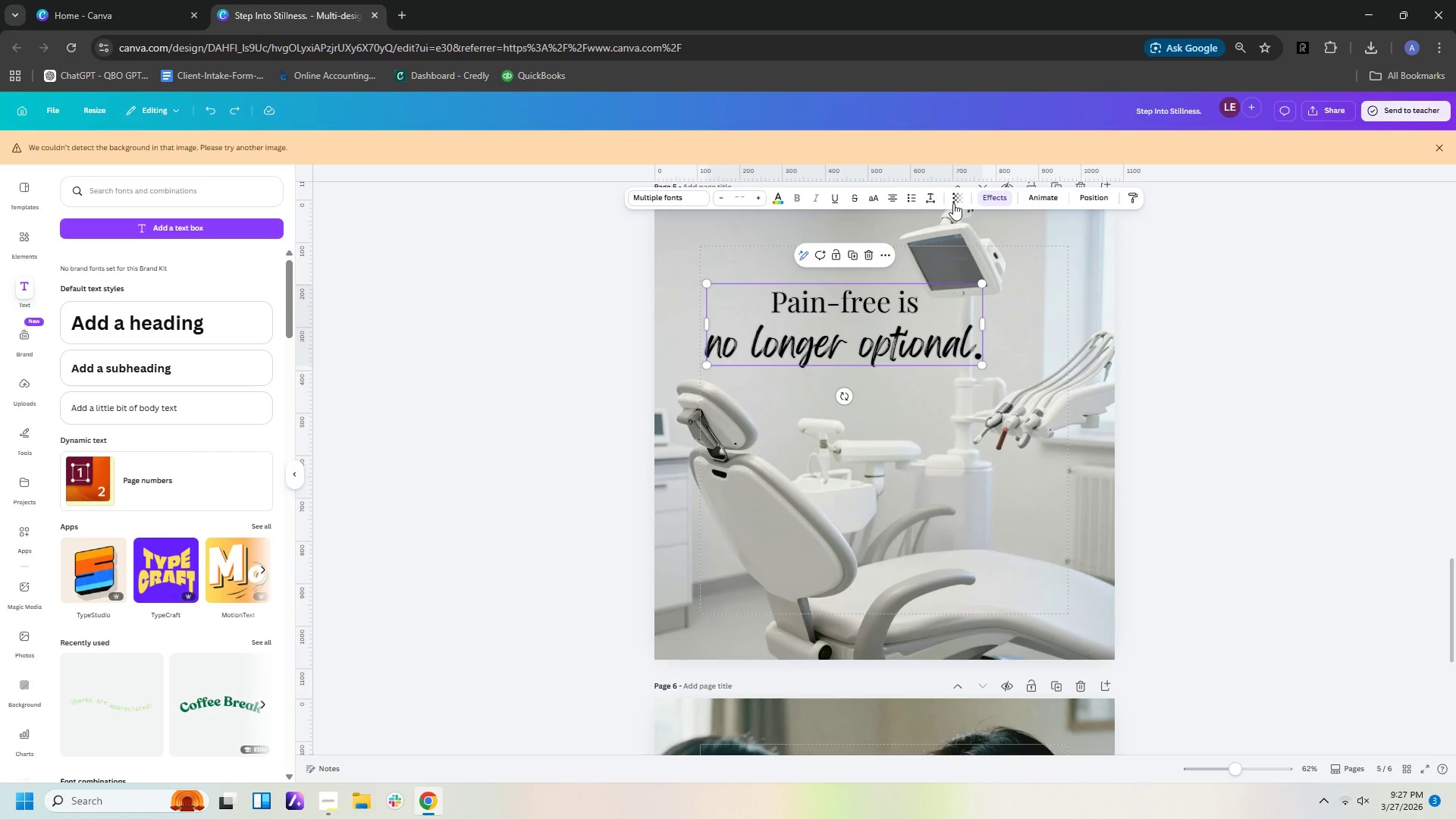 
left_click([990, 196])
 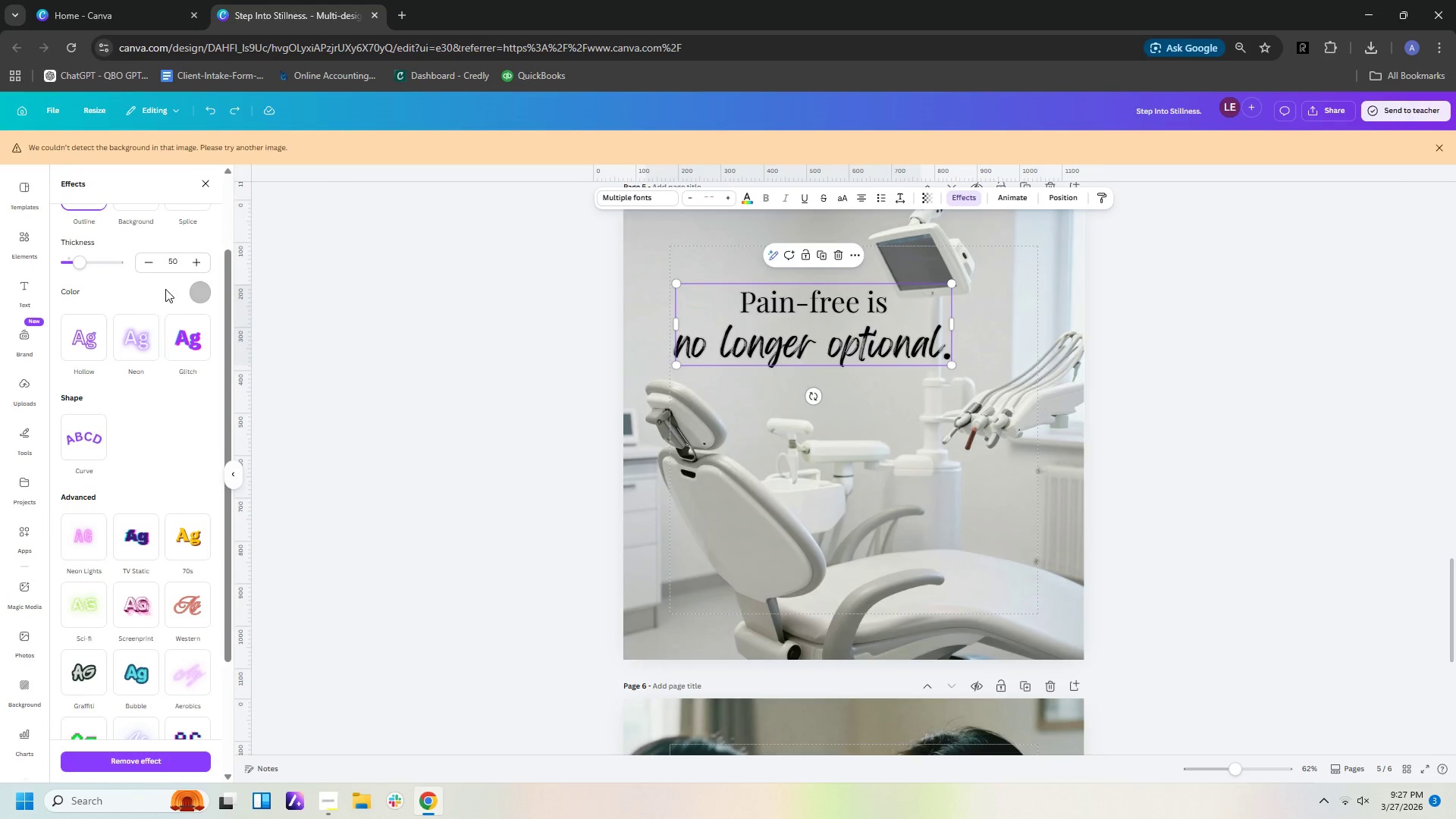 
left_click([95, 336])
 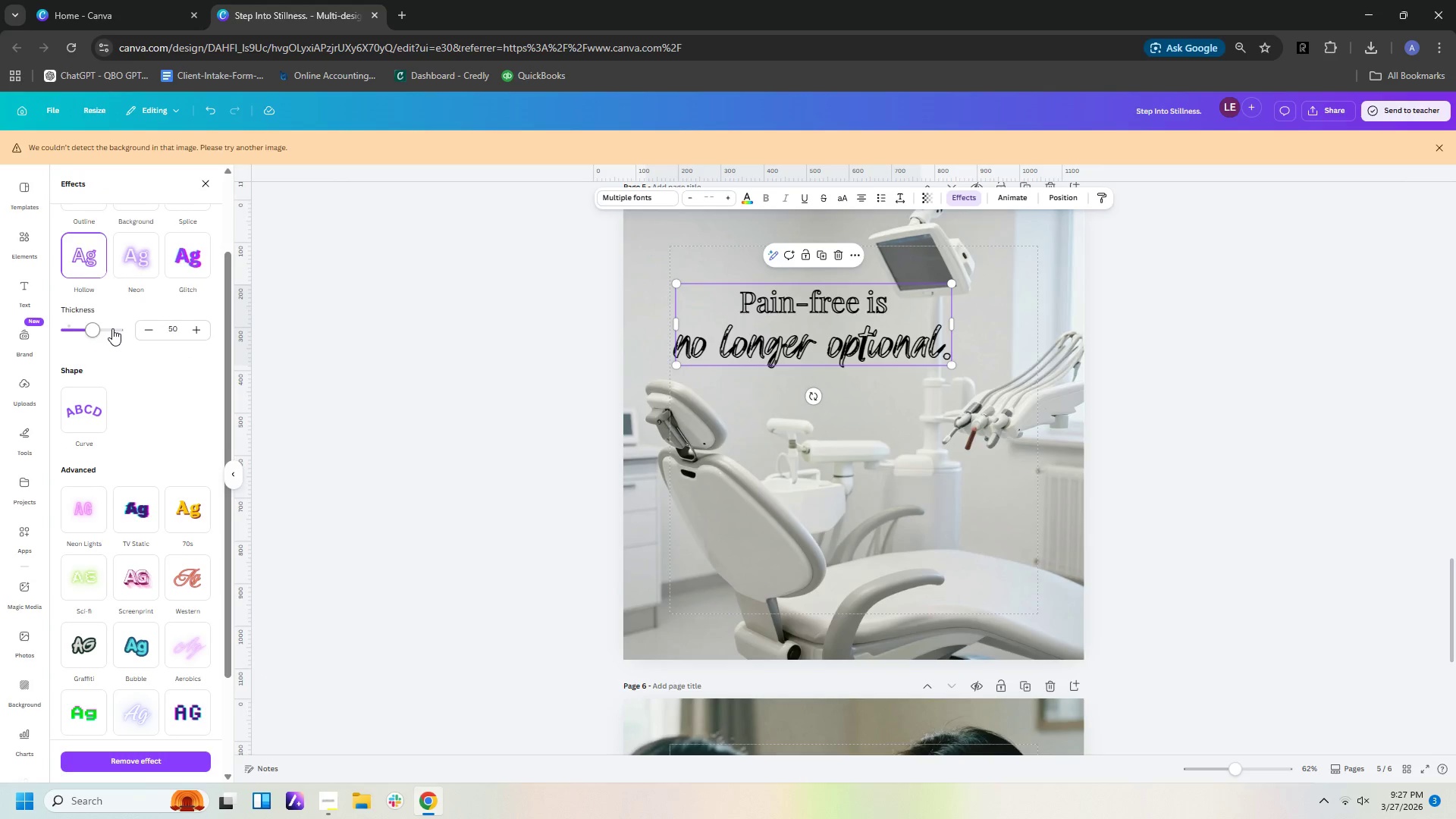 
scroll: coordinate [112, 328], scroll_direction: up, amount: 2.0
 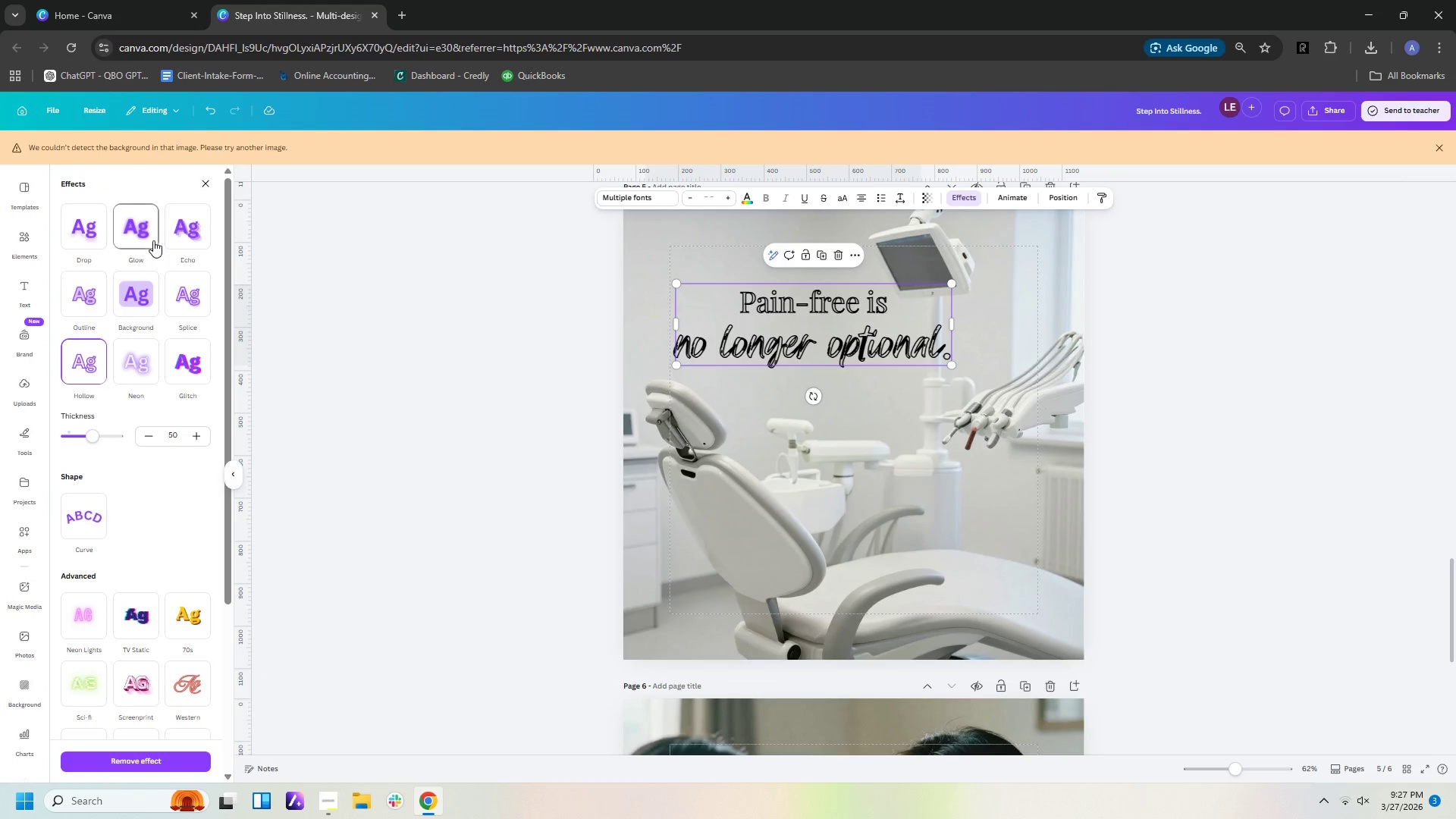 
left_click([97, 284])
 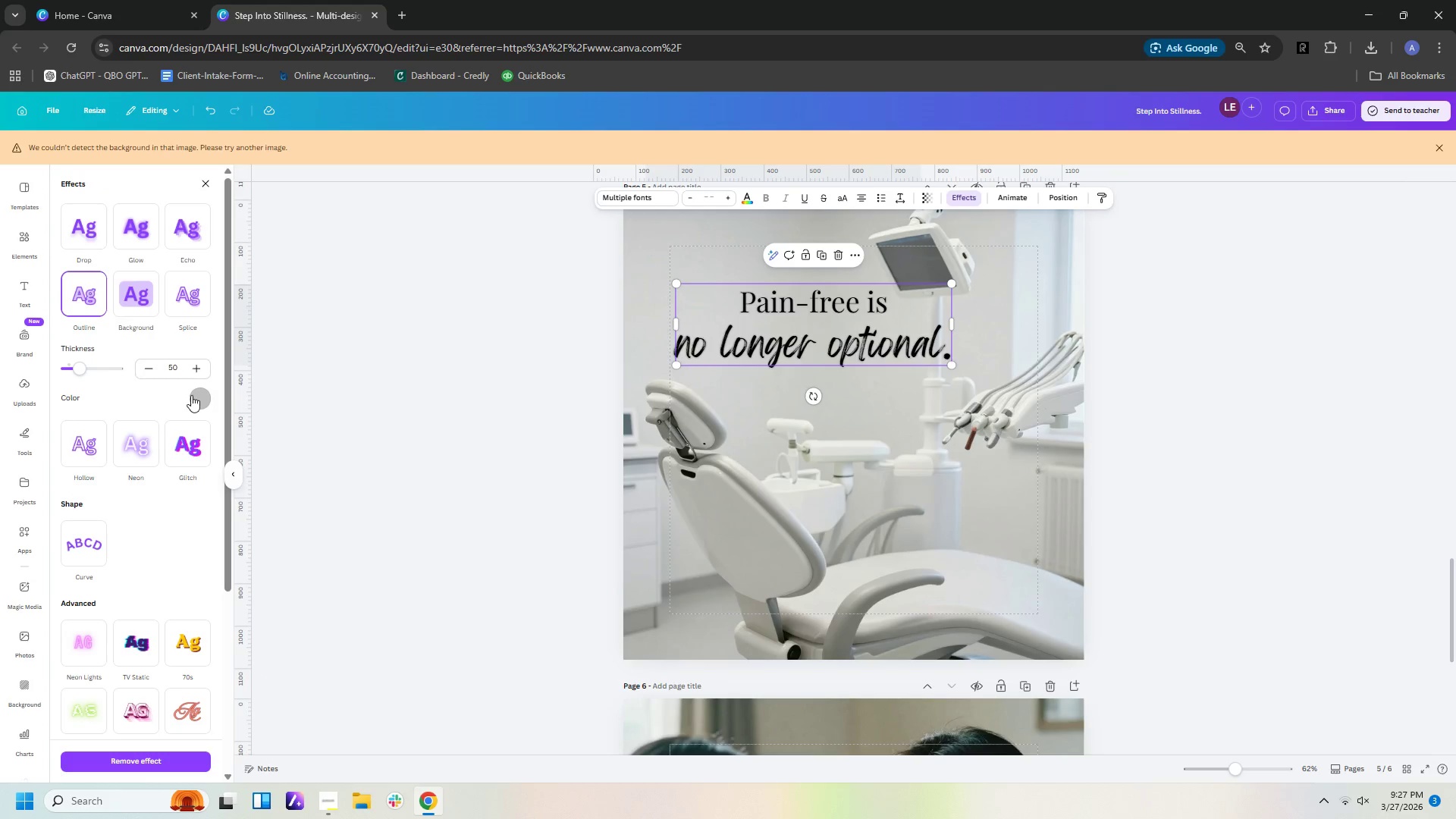 
left_click([191, 395])
 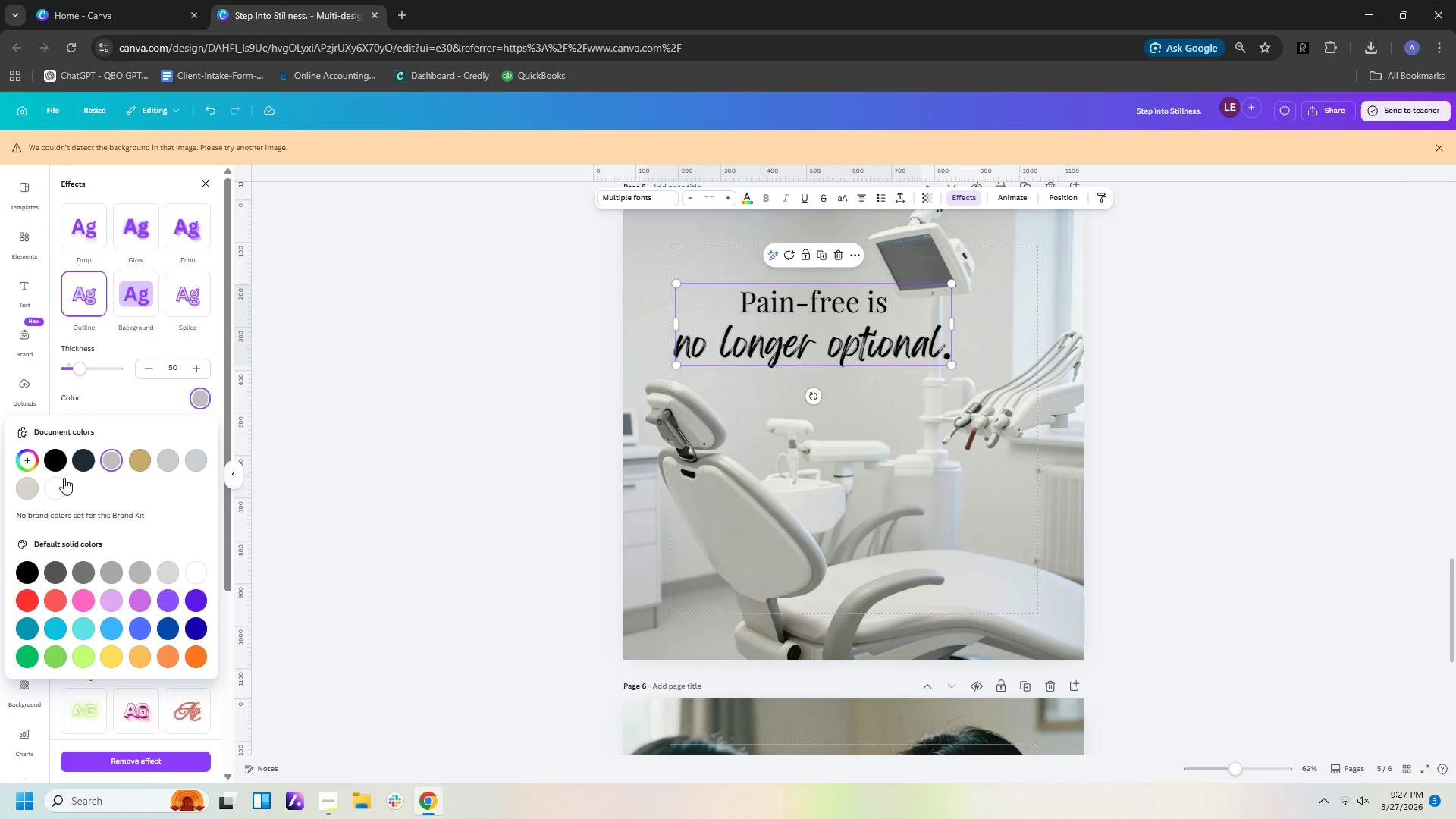 
left_click([59, 482])
 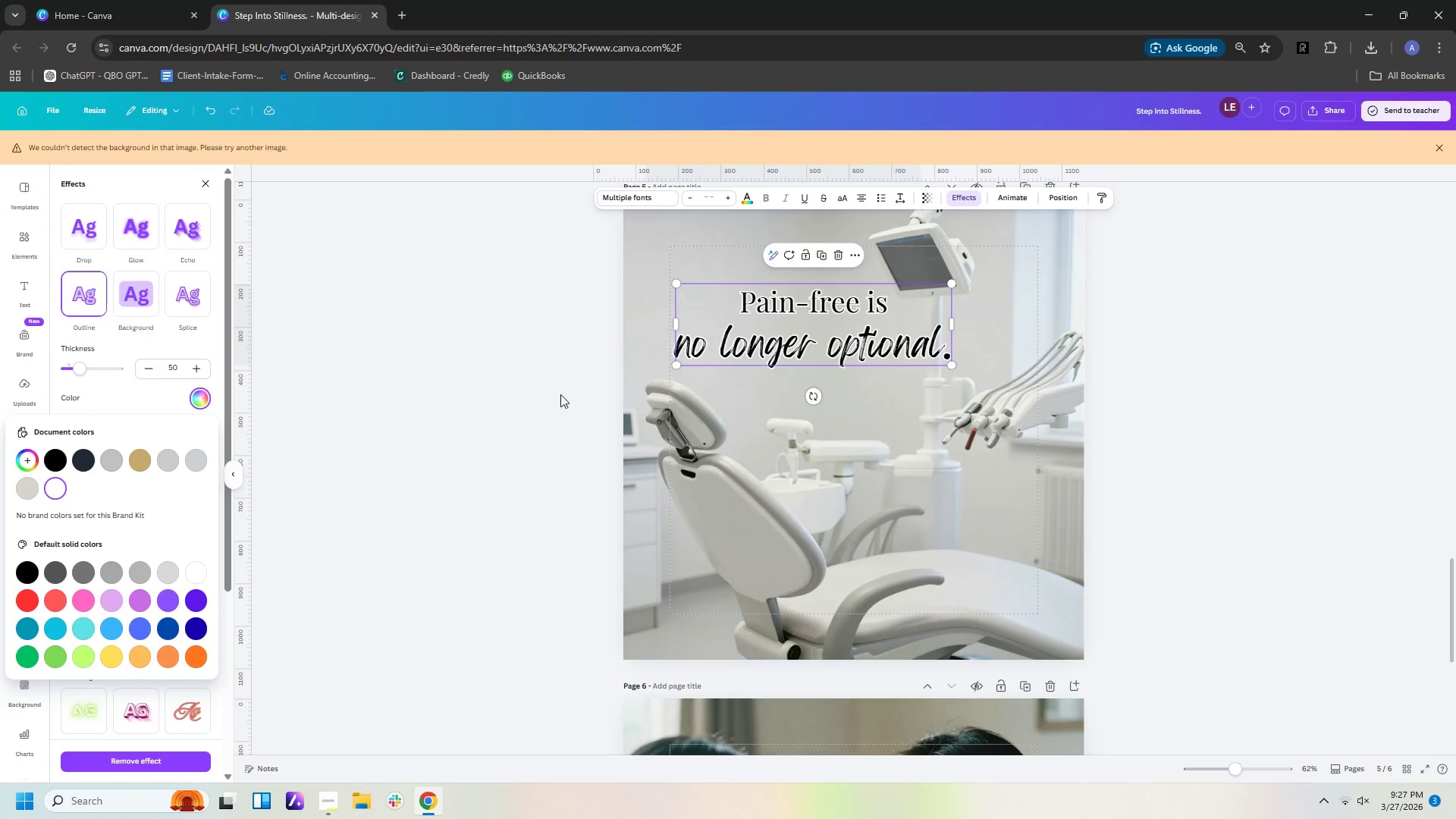 
left_click([824, 397])
 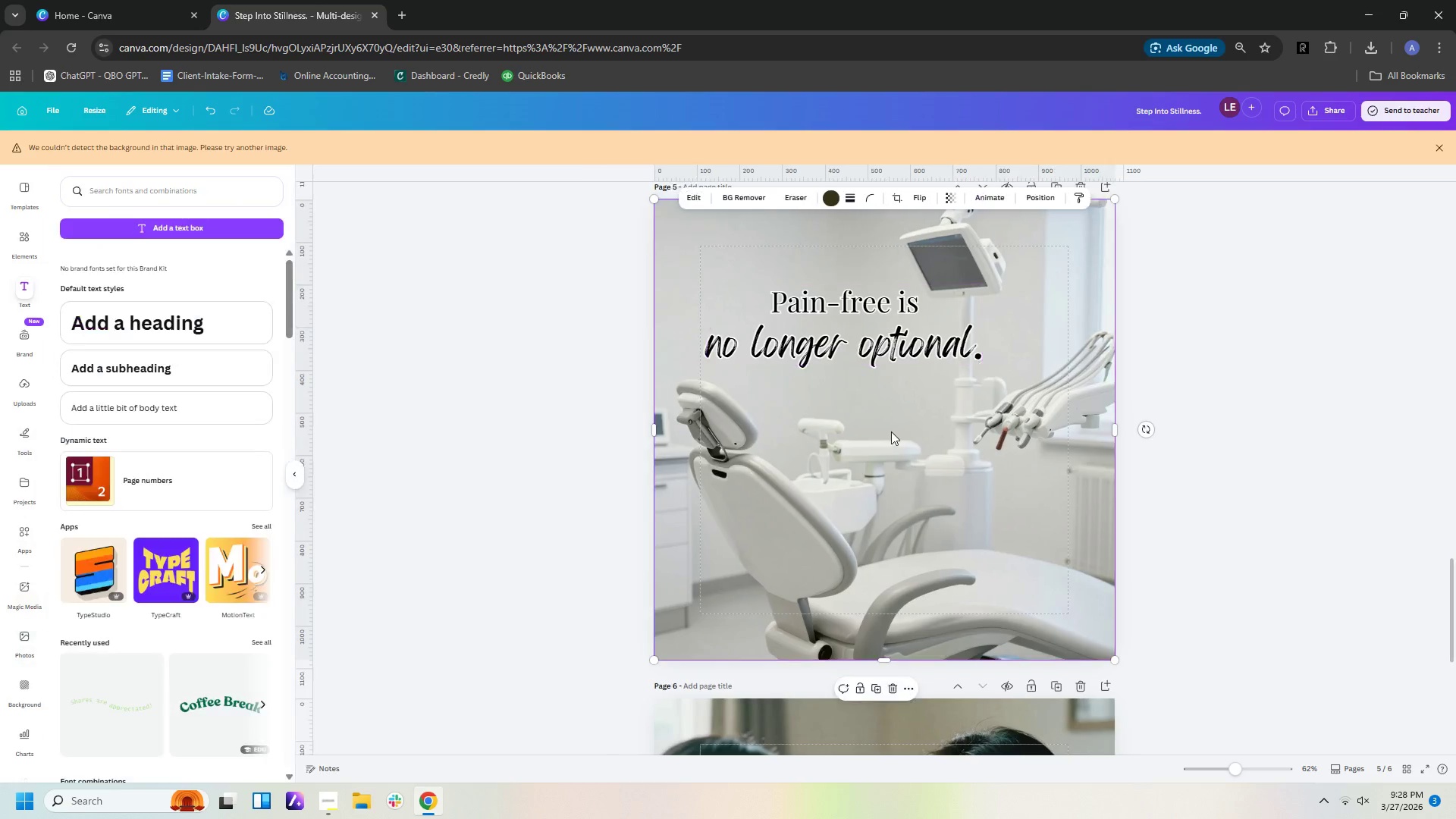 
scroll: coordinate [897, 332], scroll_direction: up, amount: 7.0
 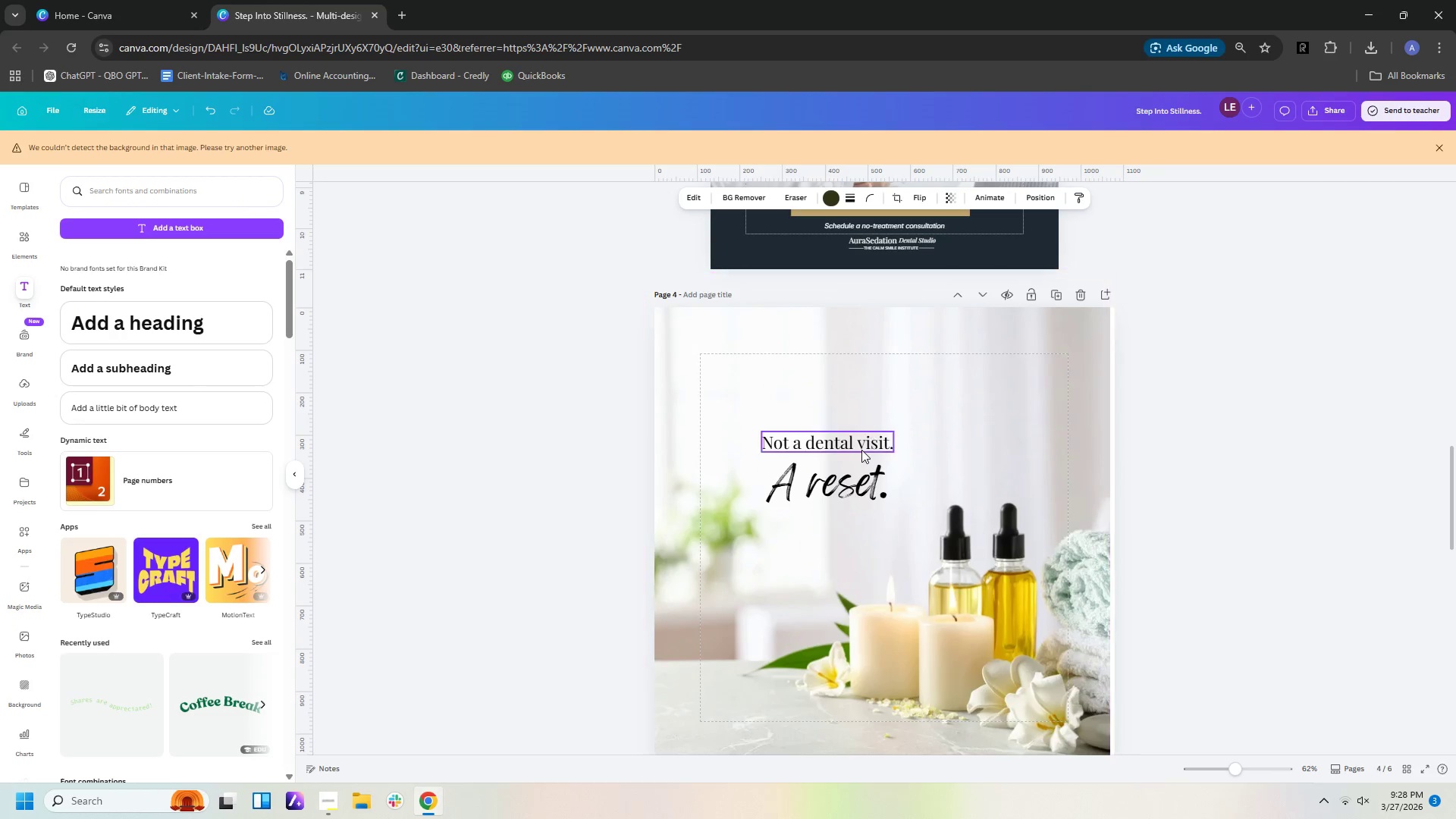 
left_click([859, 453])
 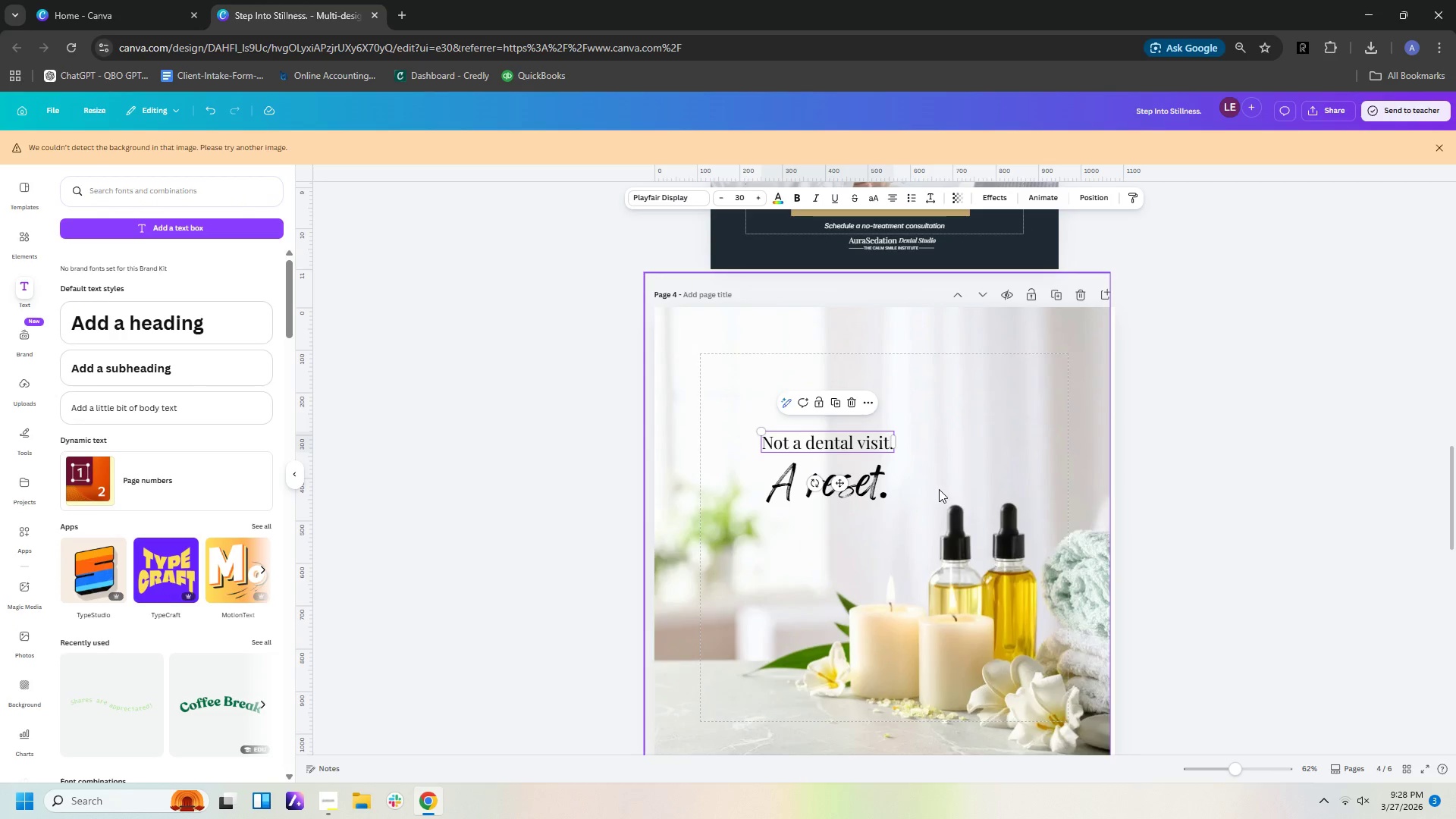 
left_click_drag(start_coordinate=[914, 535], to_coordinate=[823, 431])
 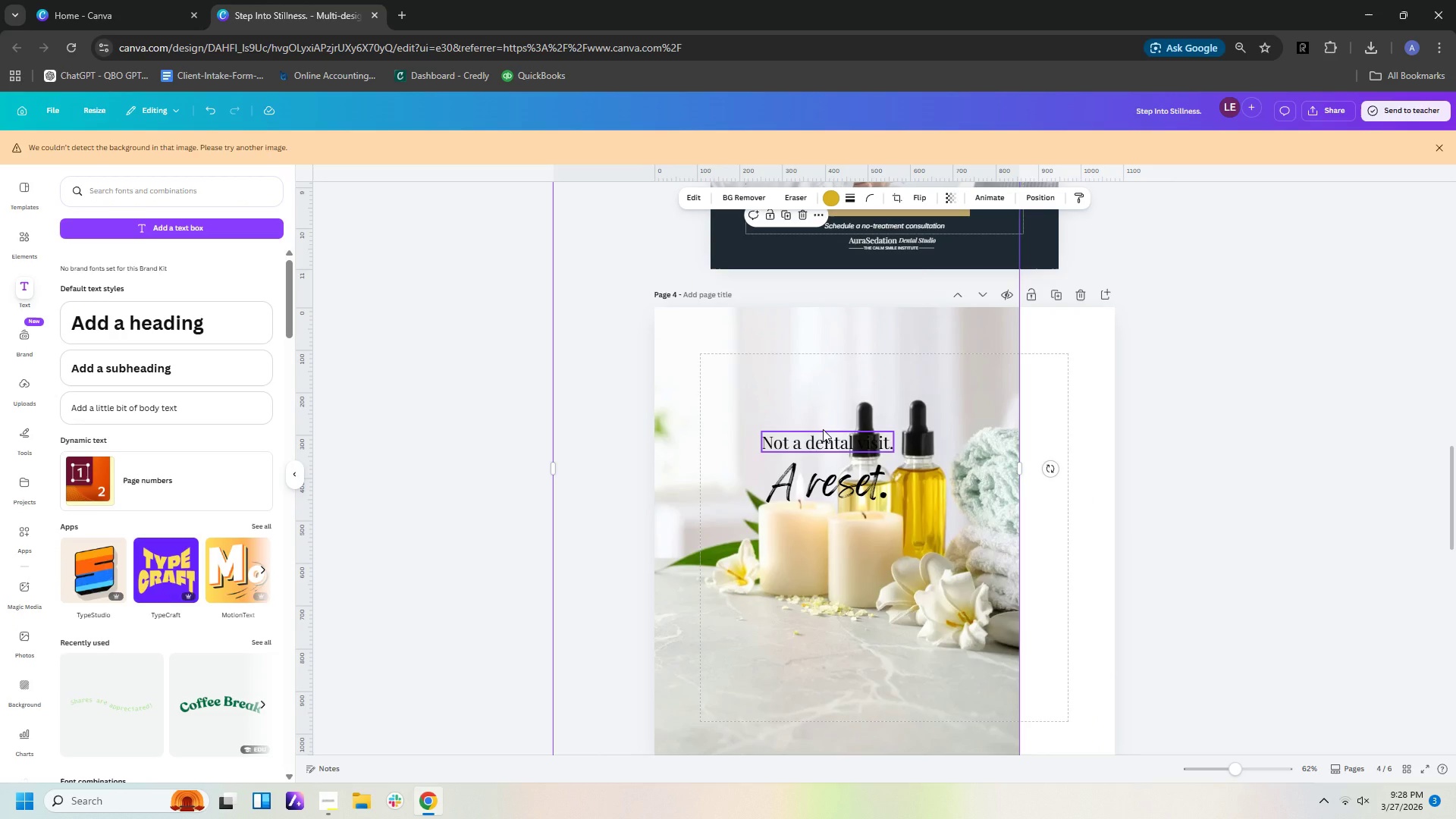 
key(Control+Z)
 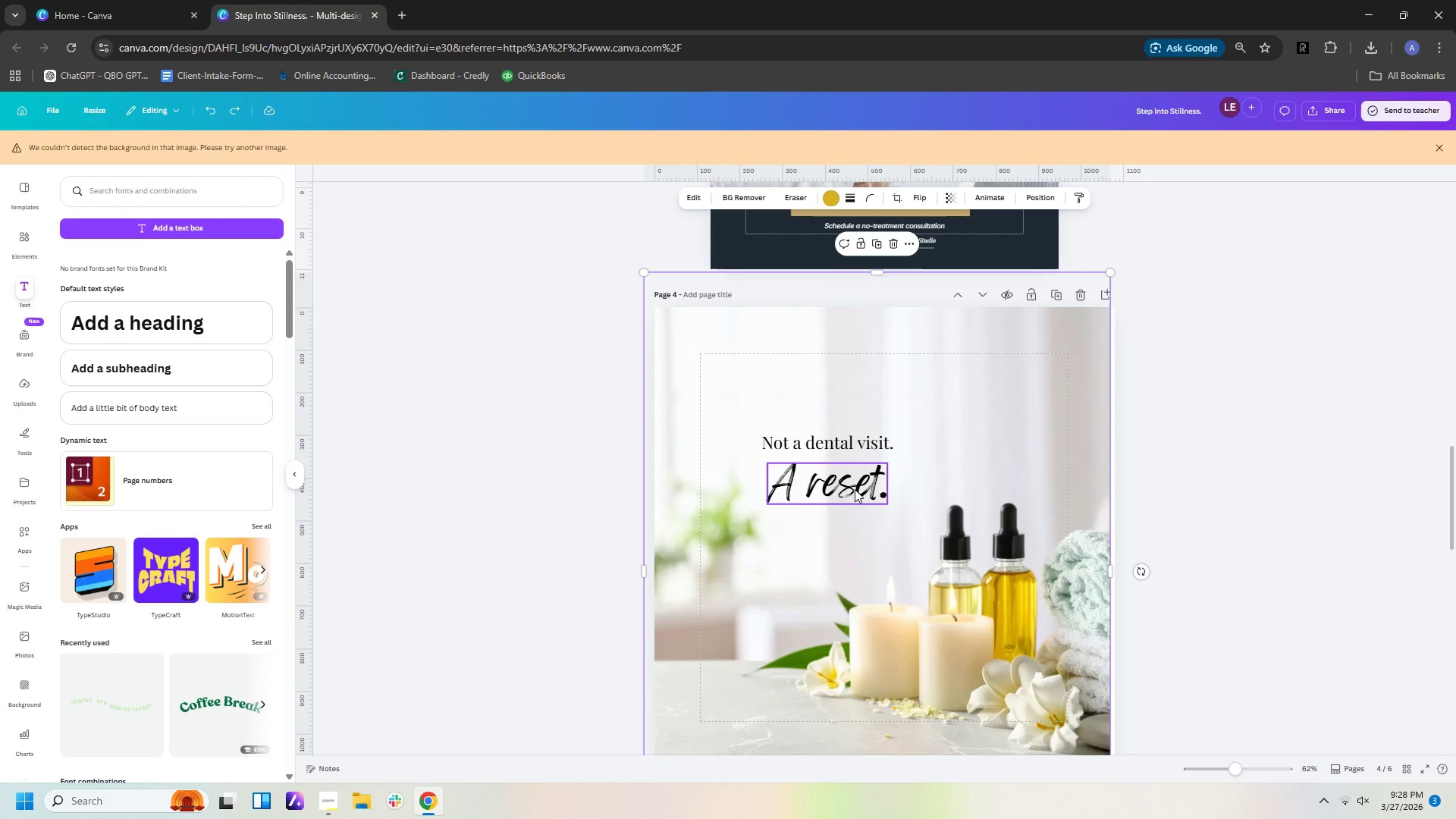 
left_click([855, 489])
 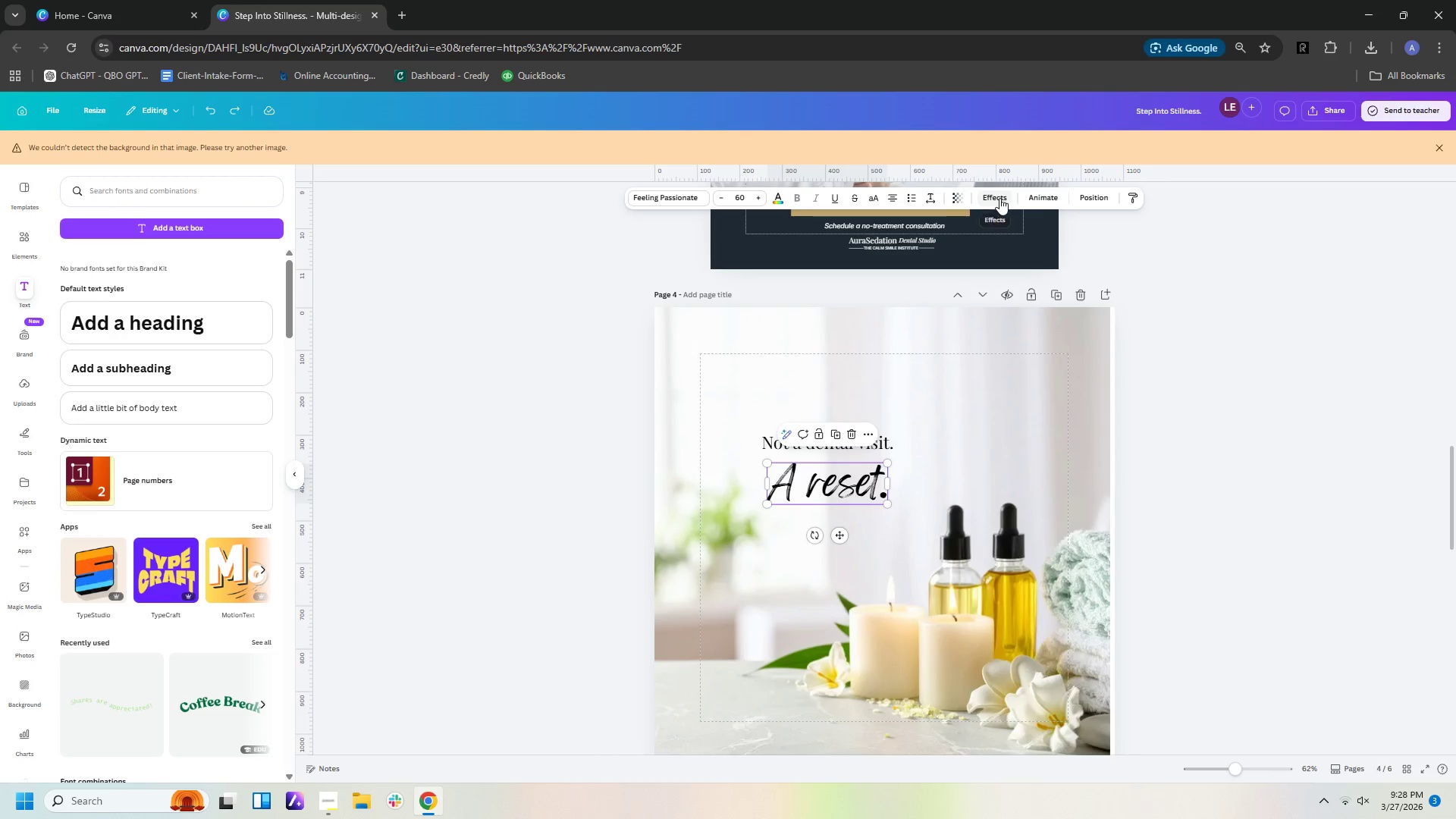 
left_click([1153, 516])
 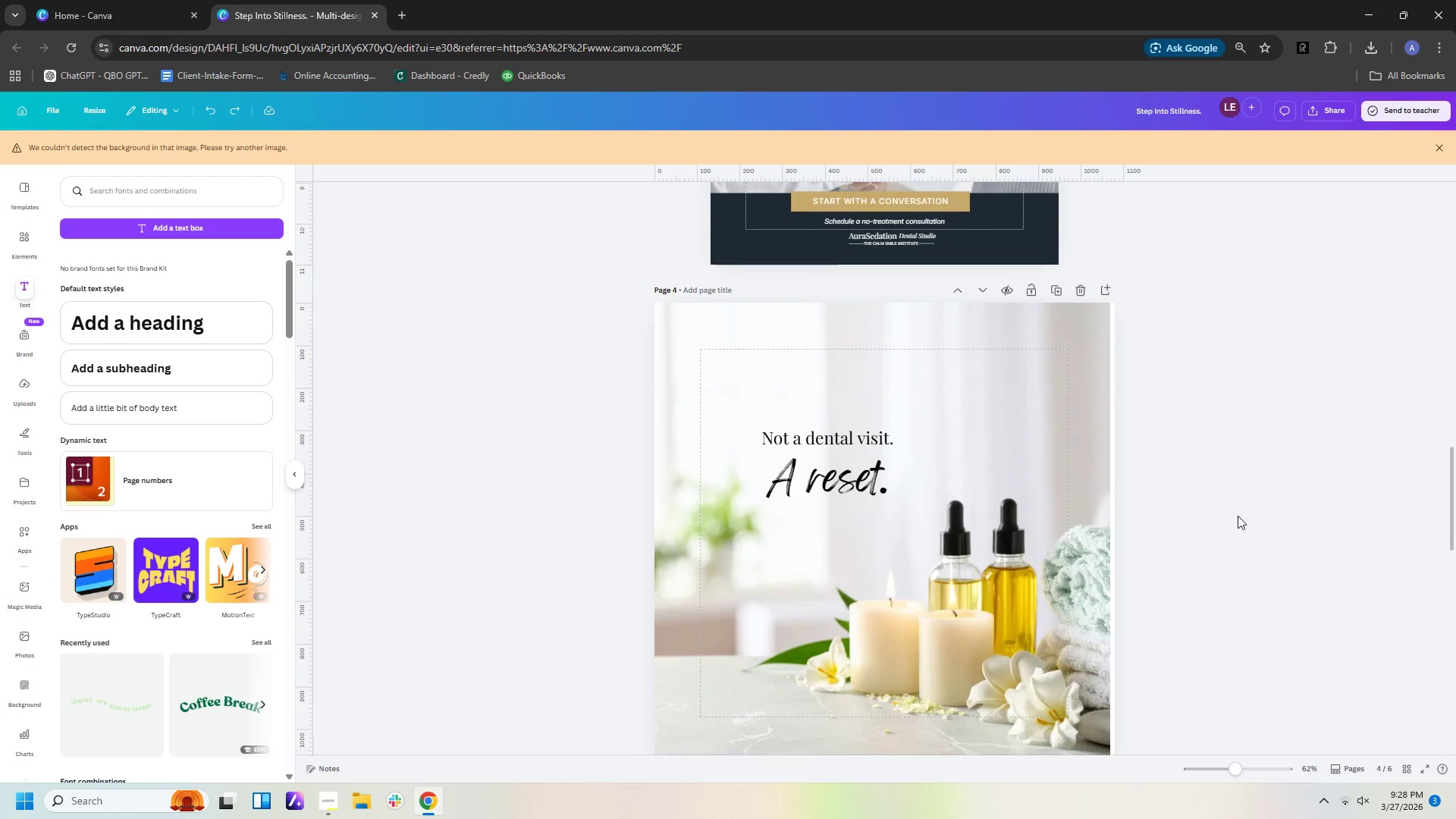 
scroll: coordinate [1238, 516], scroll_direction: down, amount: 2.0
 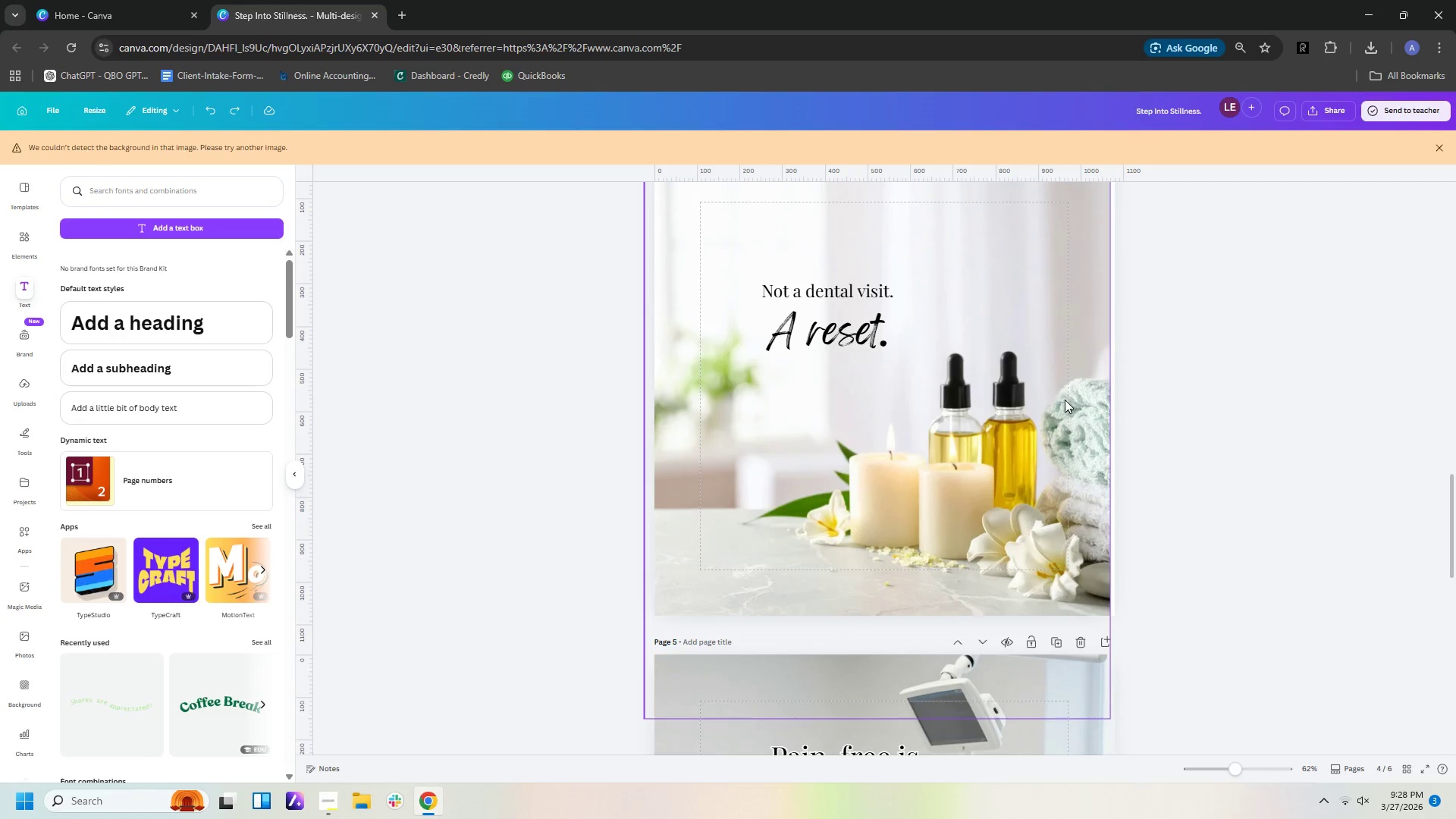 
left_click_drag(start_coordinate=[1065, 400], to_coordinate=[1068, 397])
 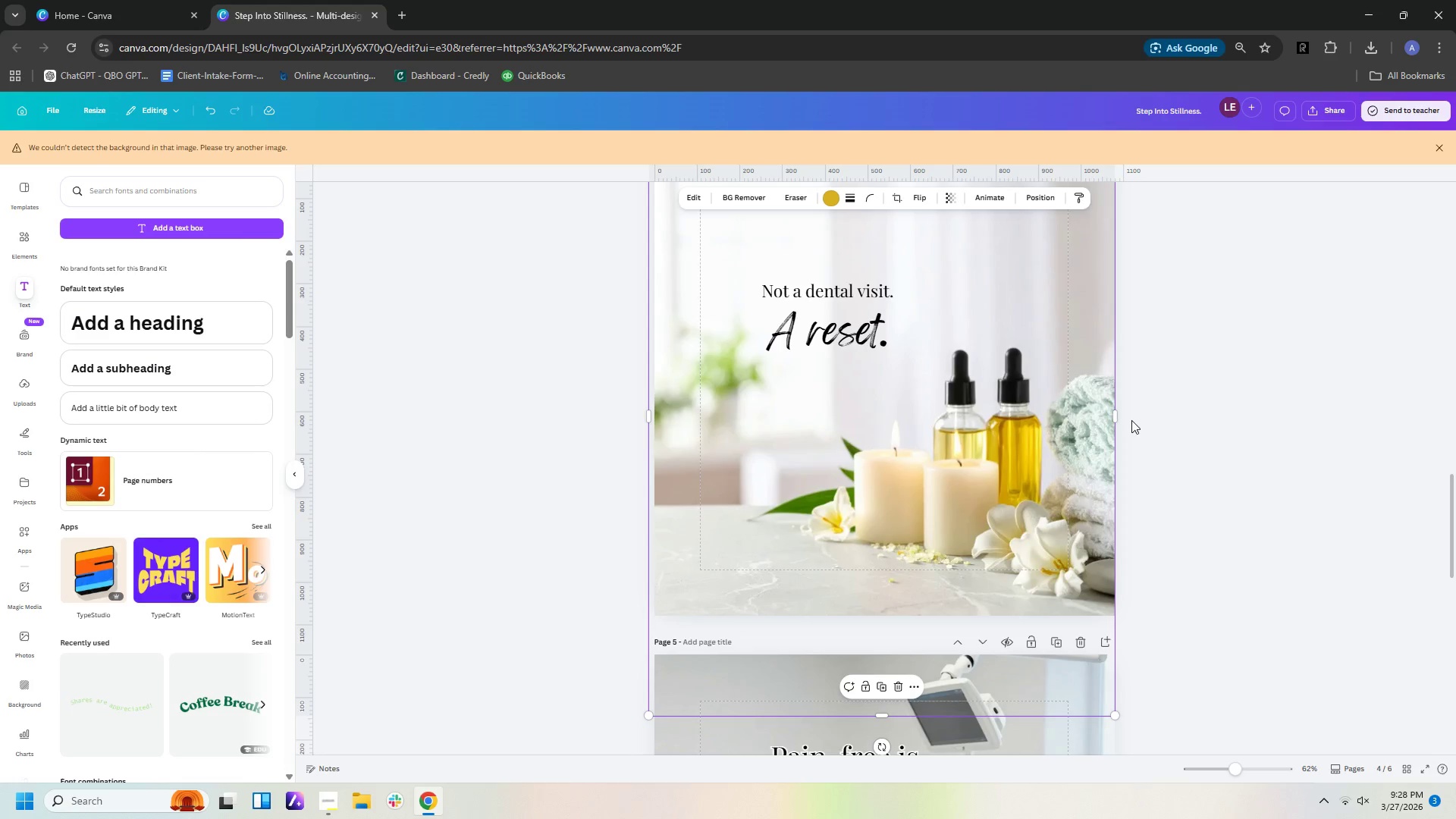 
left_click([1131, 420])
 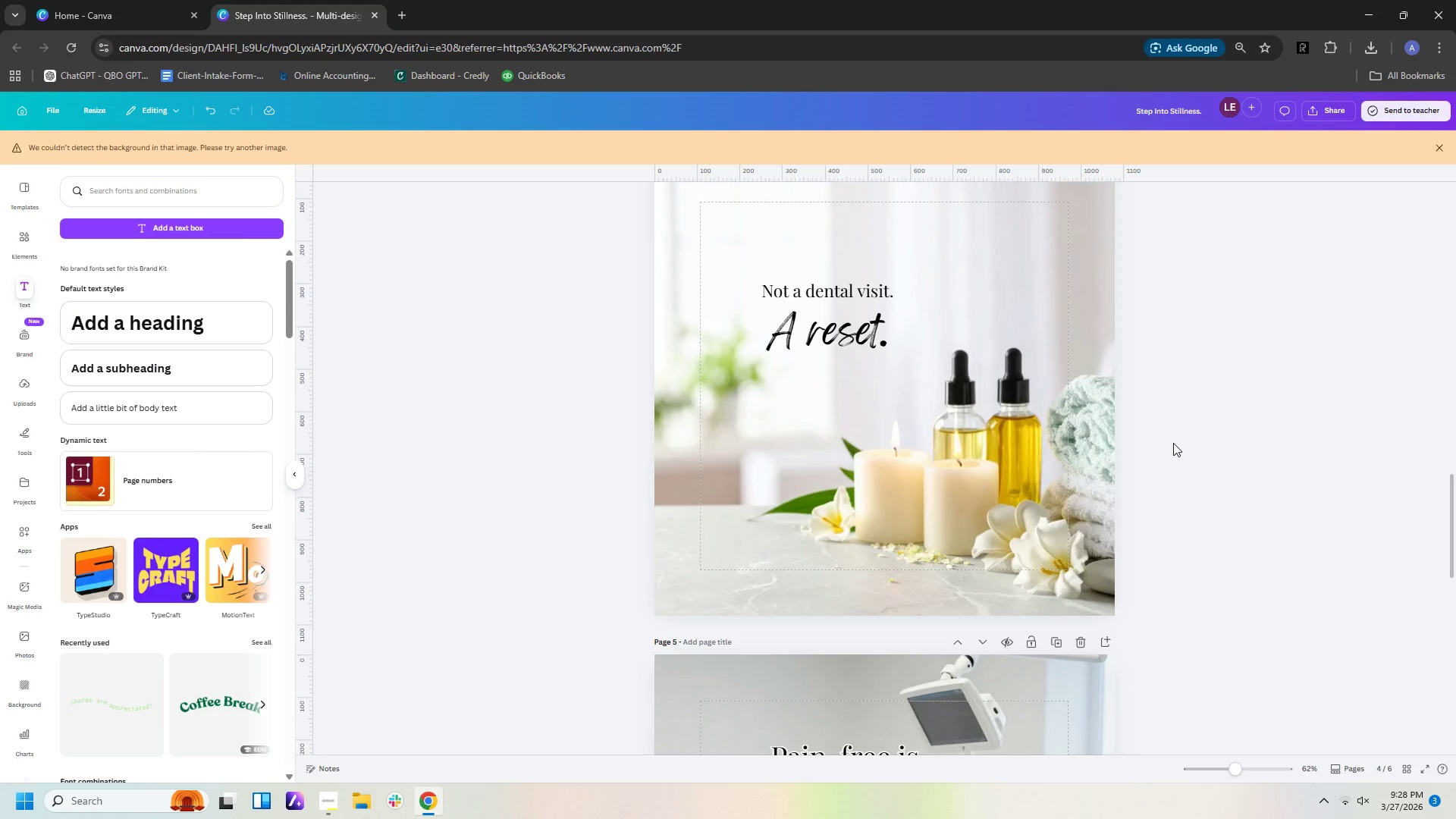 
scroll: coordinate [1173, 443], scroll_direction: up, amount: 2.0
 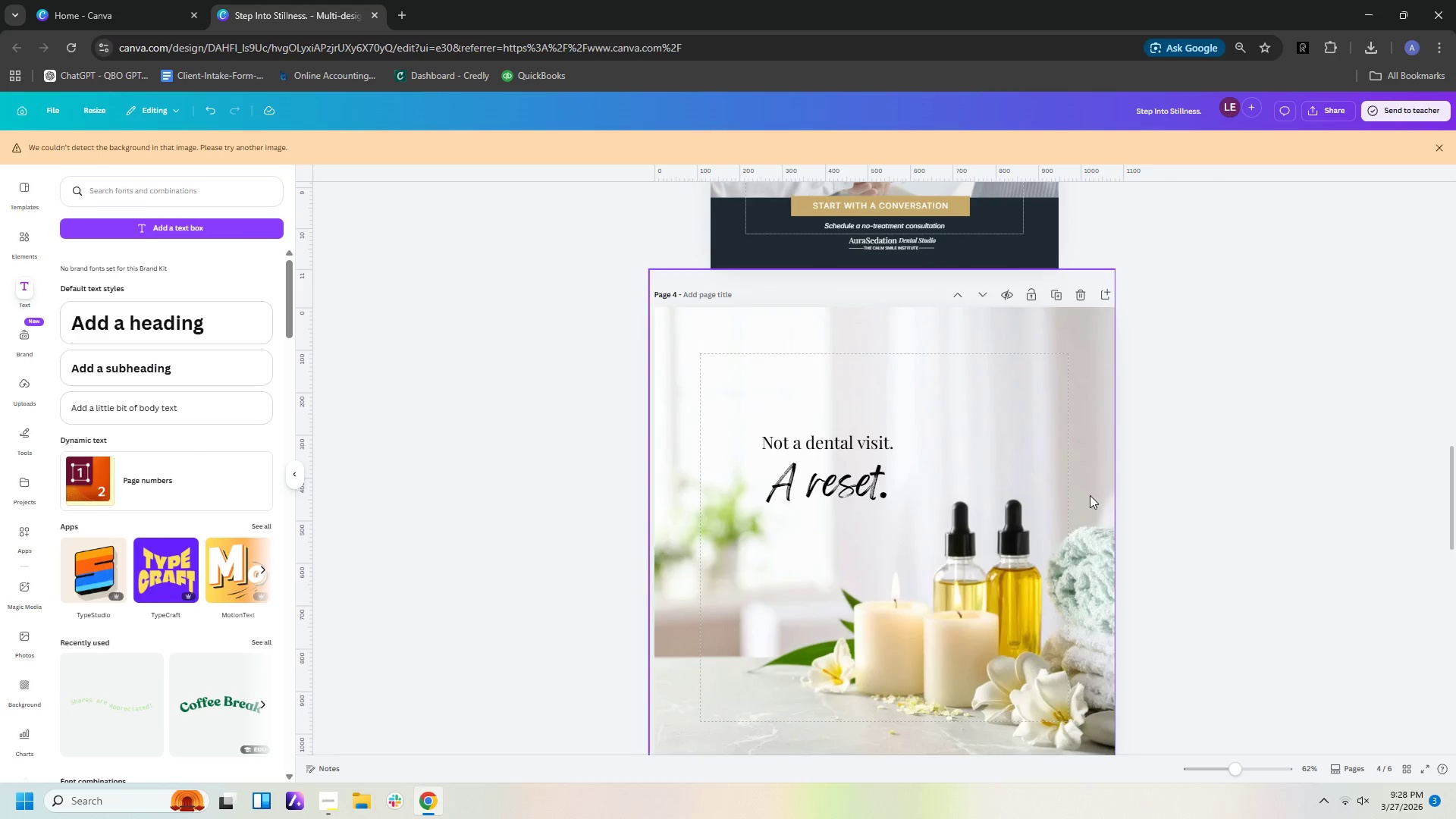 
left_click([1089, 495])
 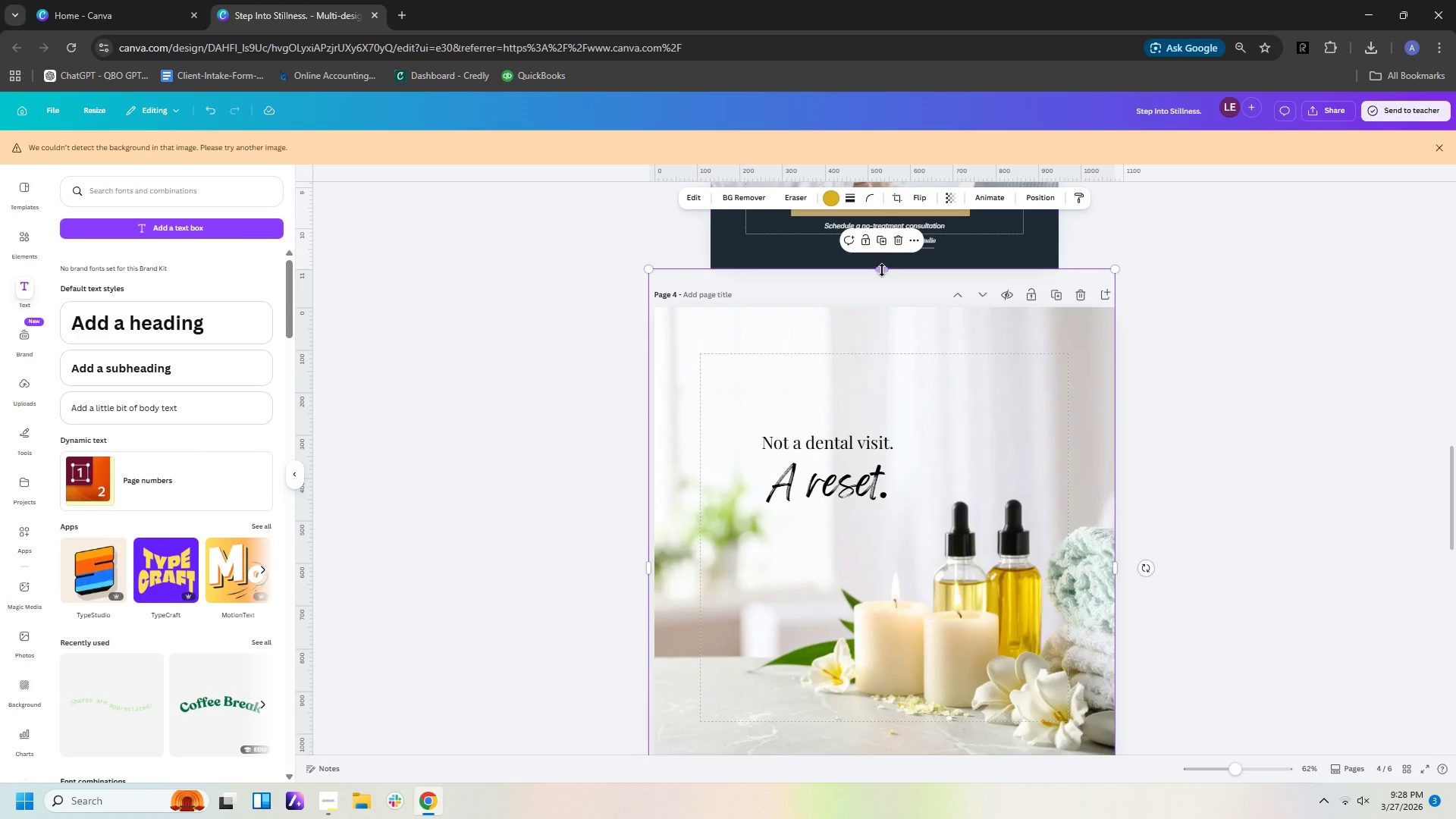 
left_click_drag(start_coordinate=[882, 270], to_coordinate=[883, 311])
 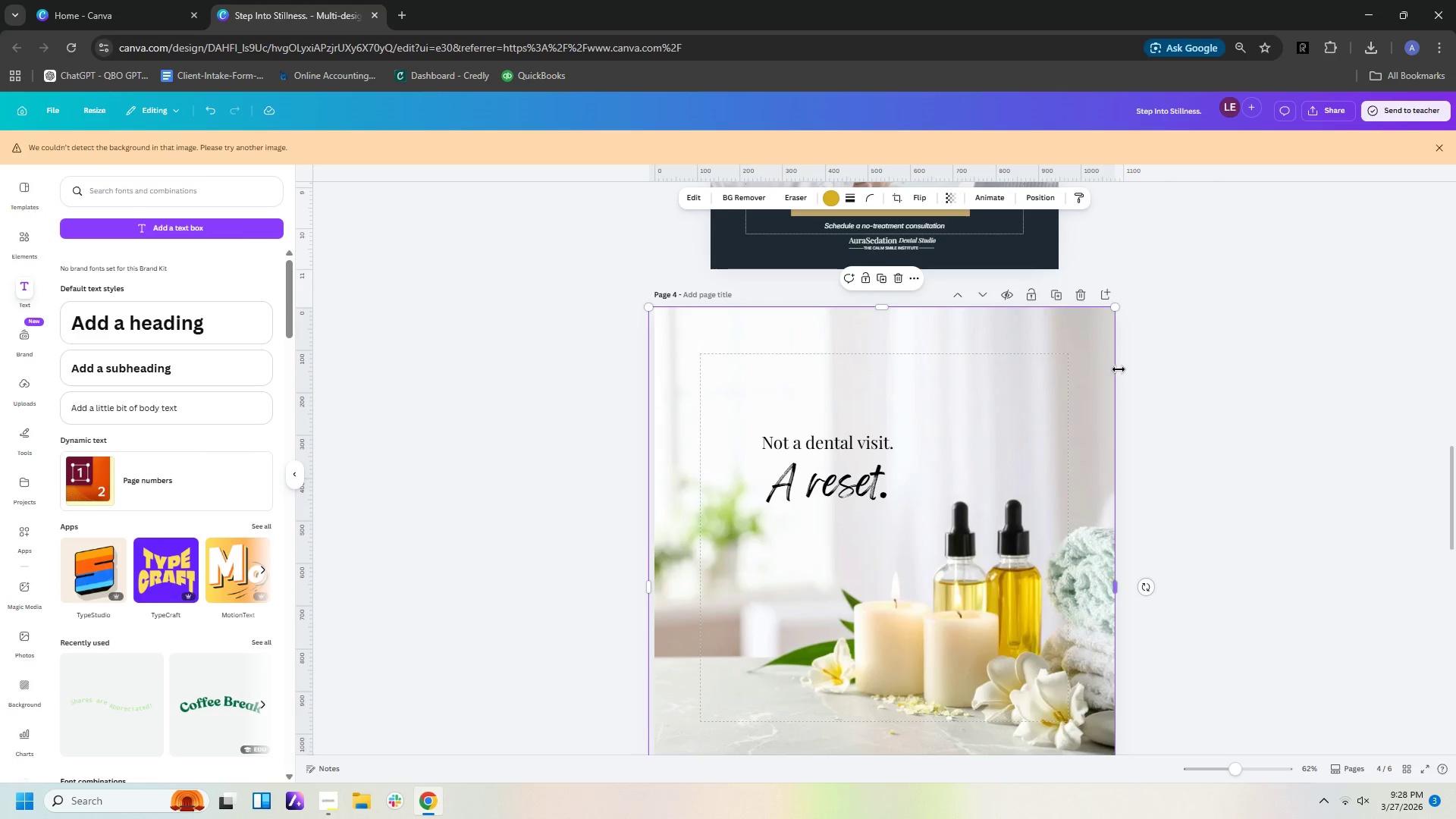 
scroll: coordinate [1123, 384], scroll_direction: down, amount: 6.0
 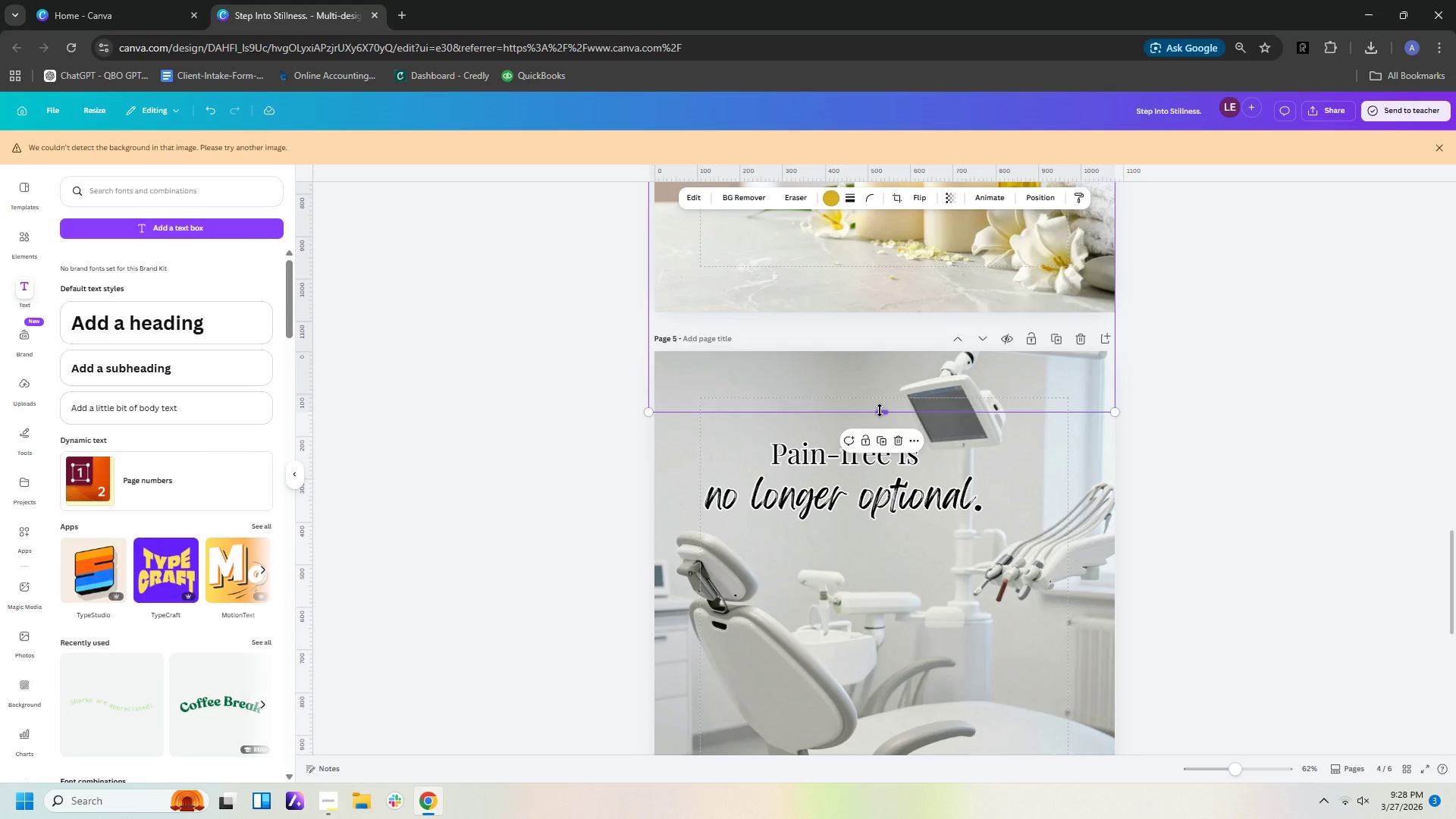 
left_click_drag(start_coordinate=[880, 410], to_coordinate=[885, 309])
 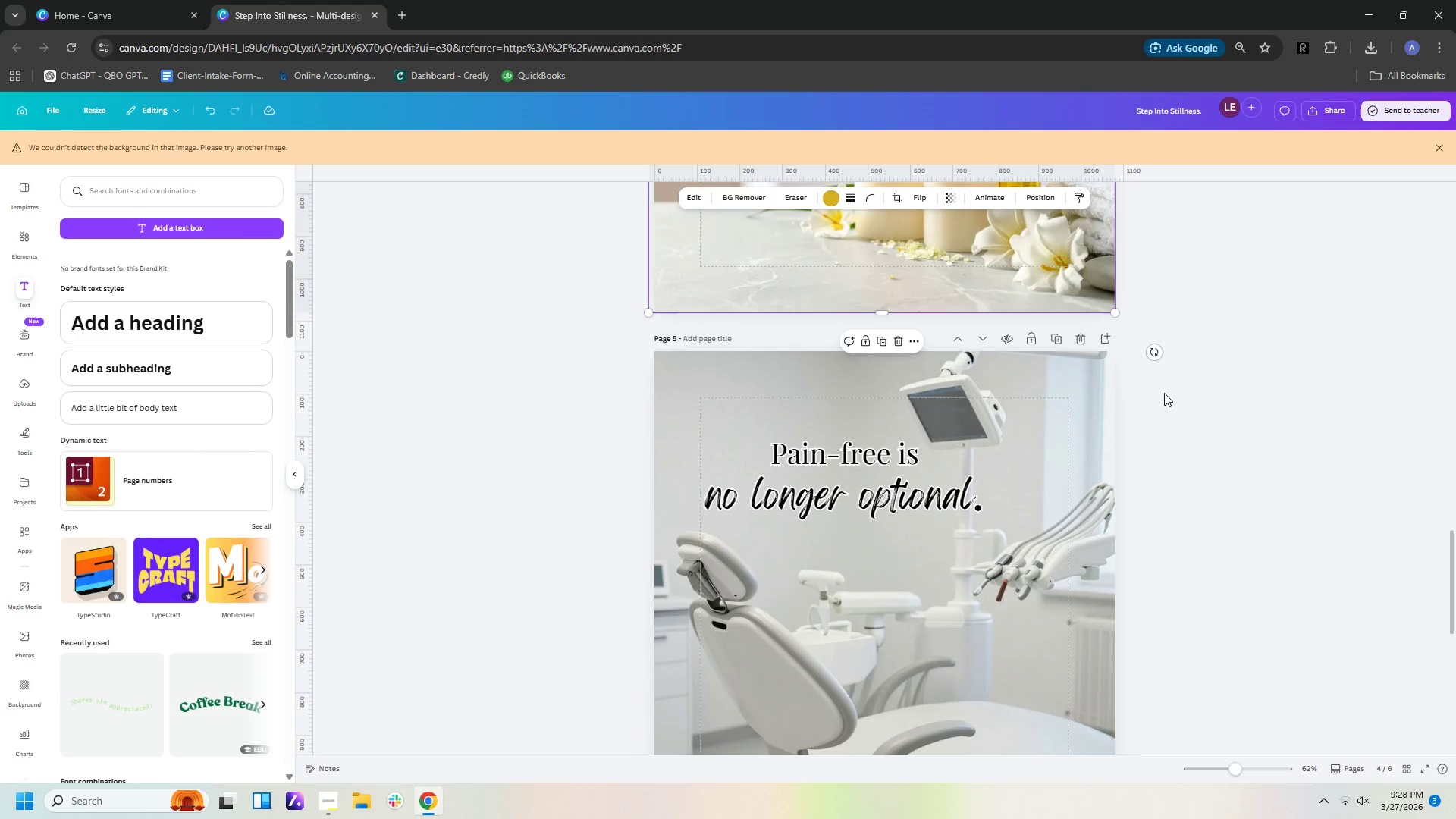 
left_click([1164, 393])
 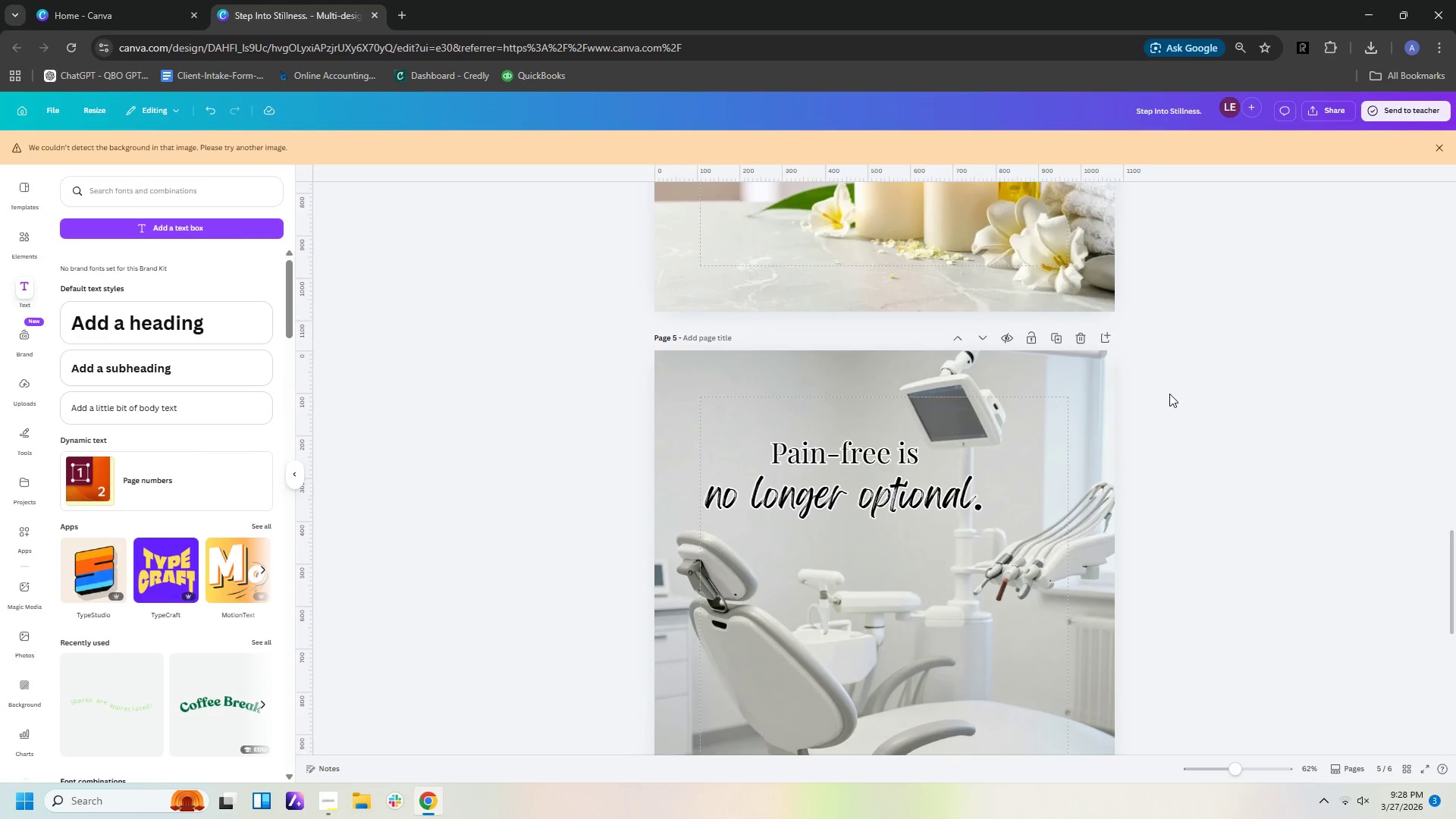 
scroll: coordinate [1169, 394], scroll_direction: down, amount: 3.0
 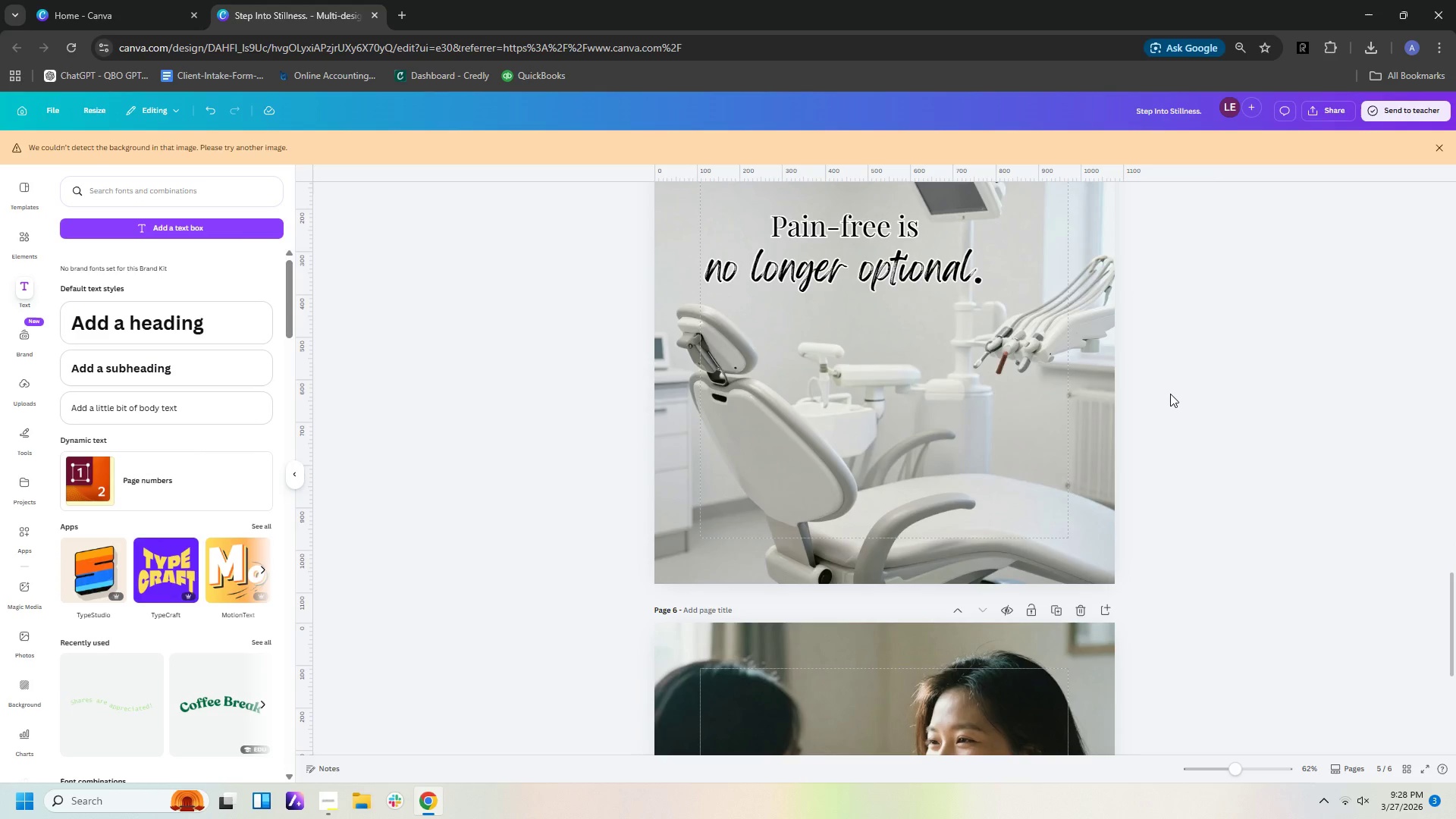 
scroll: coordinate [1175, 394], scroll_direction: up, amount: 6.0
 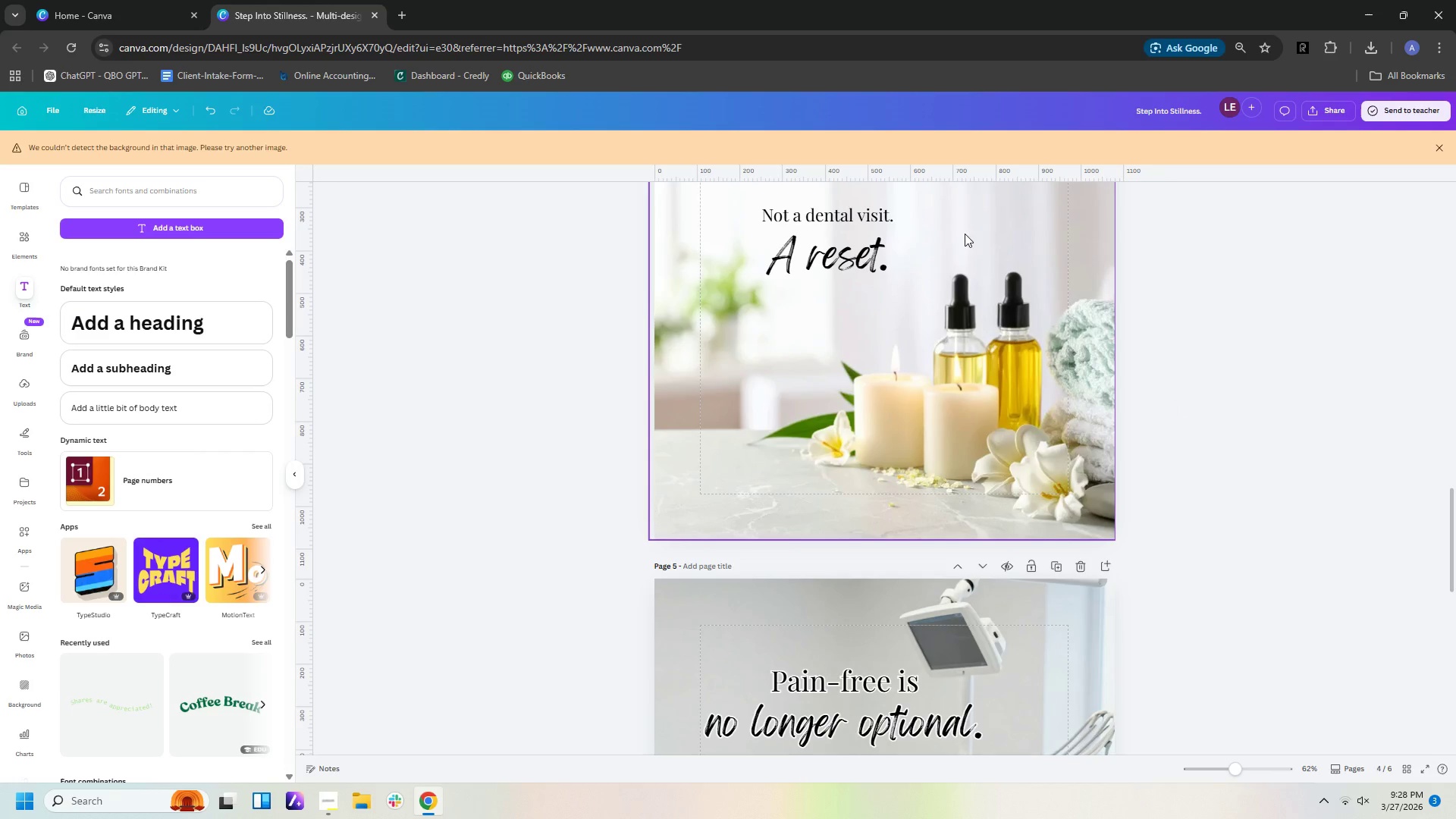 
left_click([861, 215])
 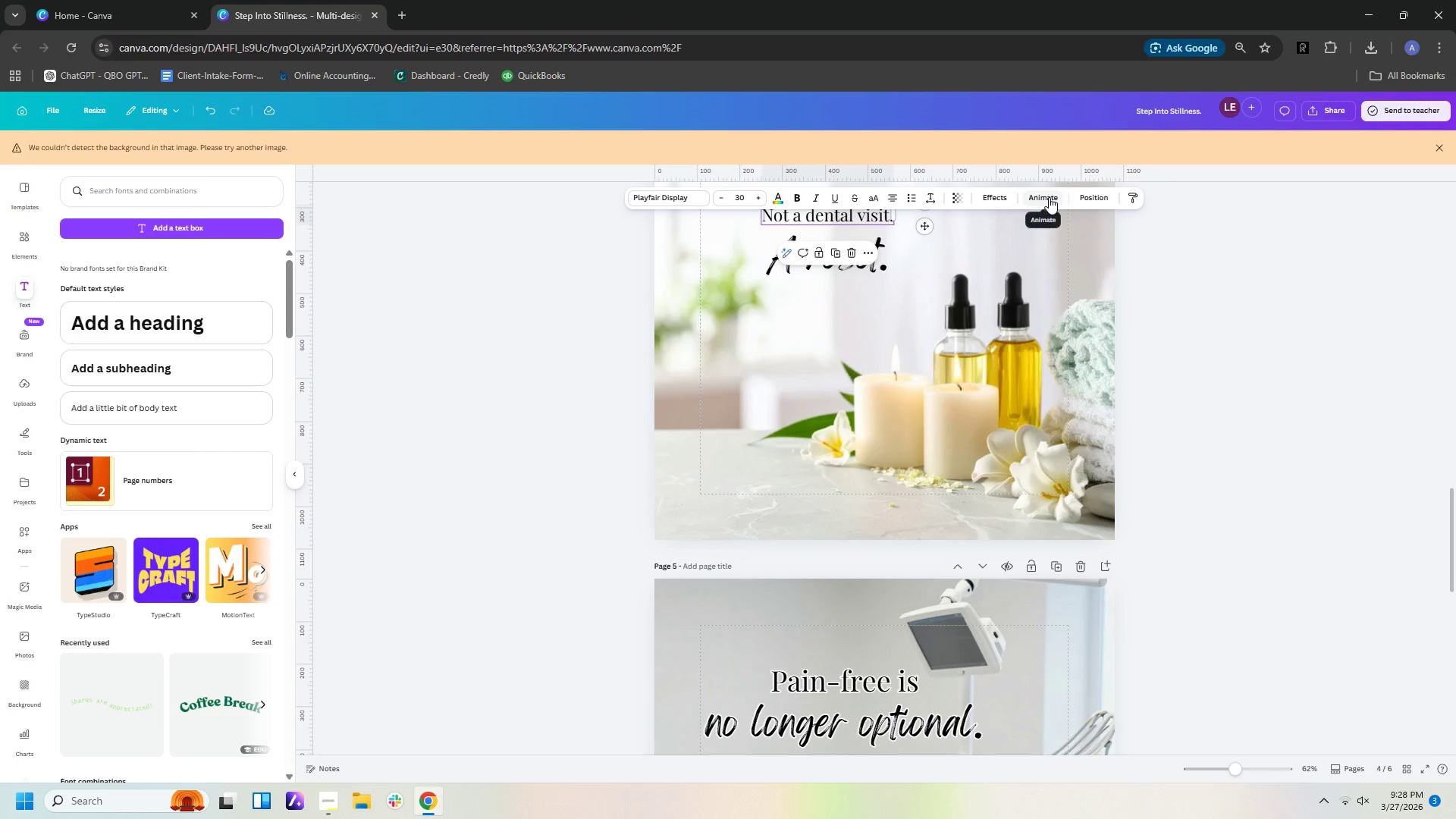 
left_click([997, 200])
 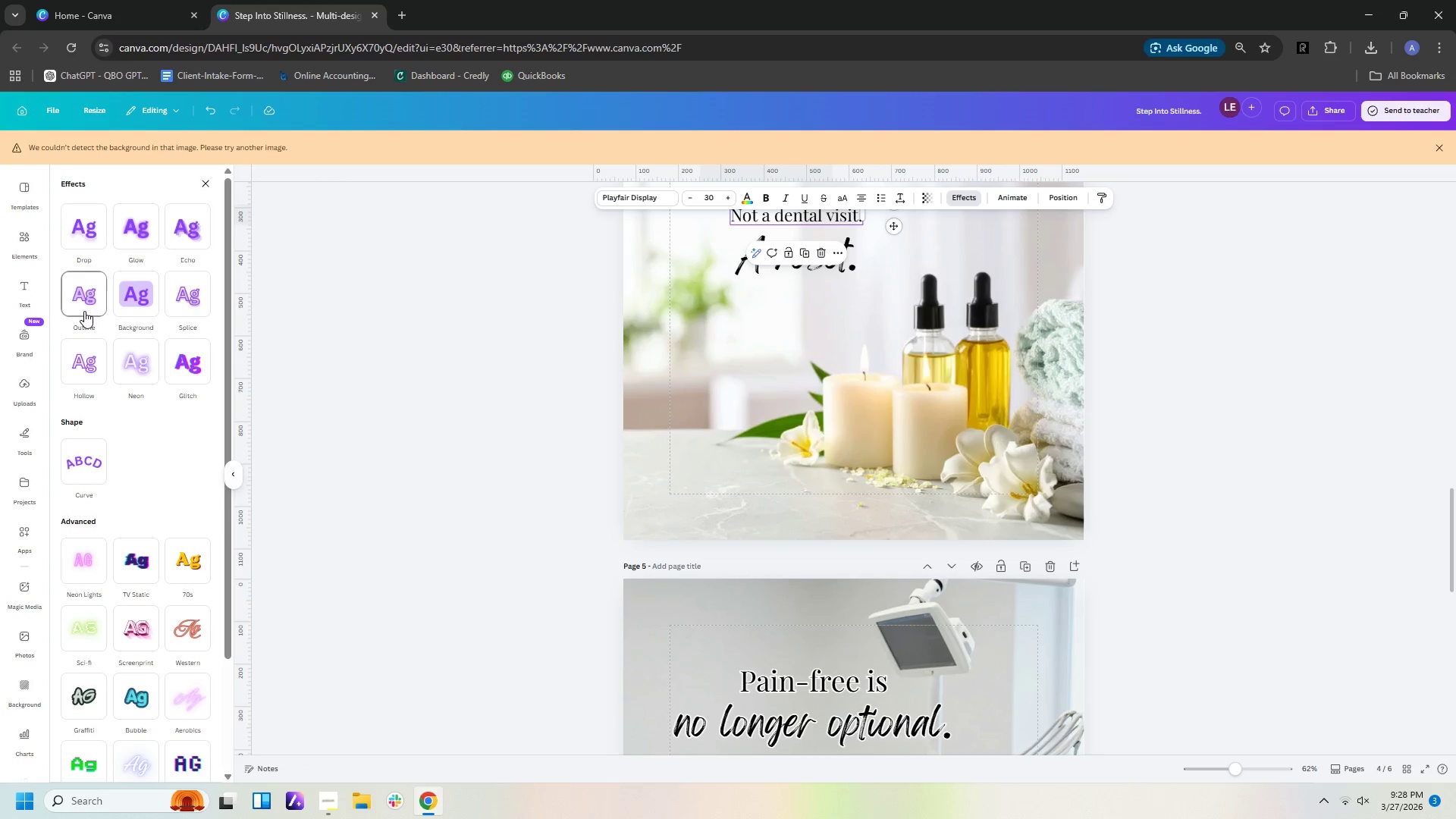 
left_click([80, 300])
 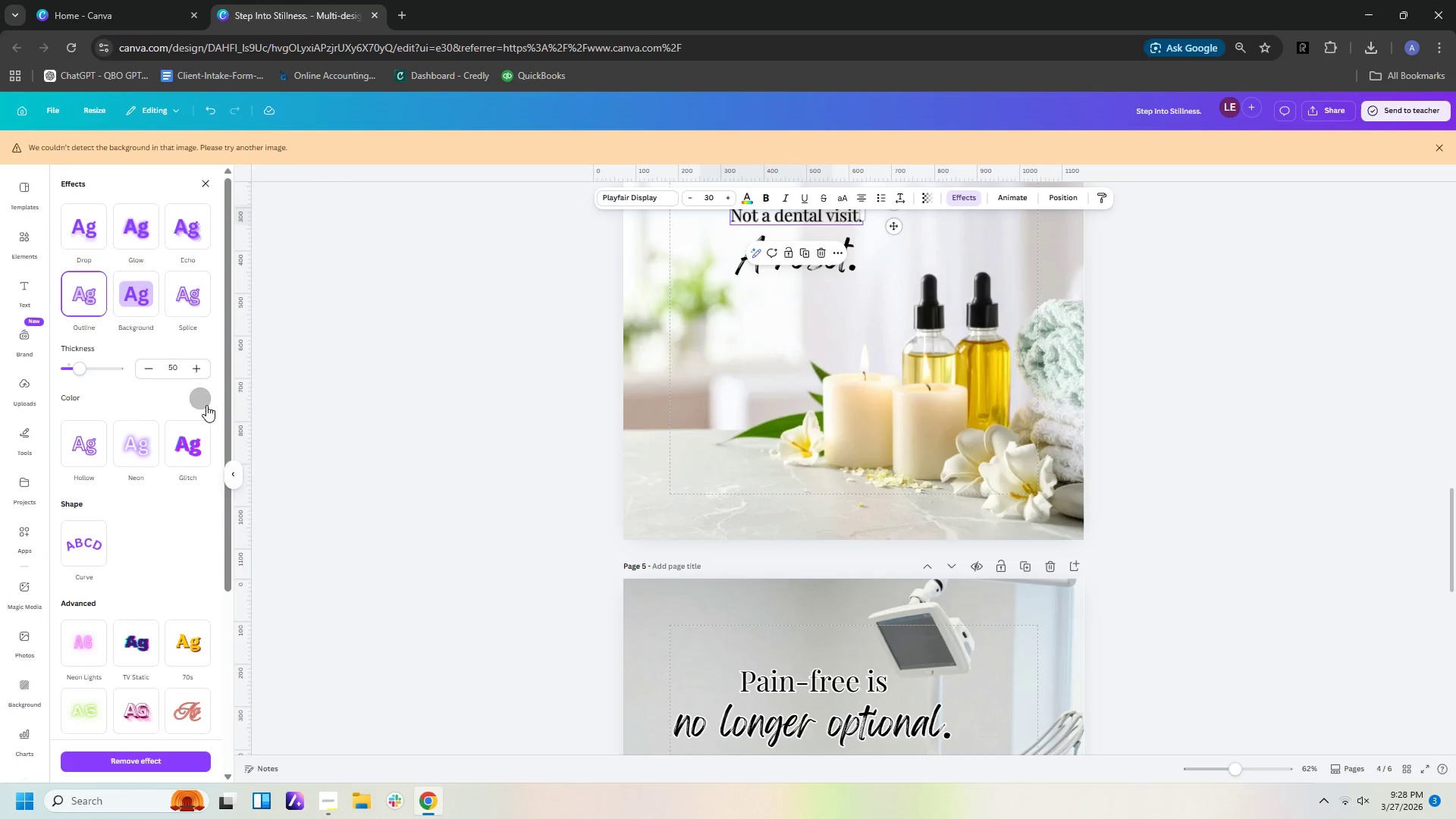 
left_click([206, 397])
 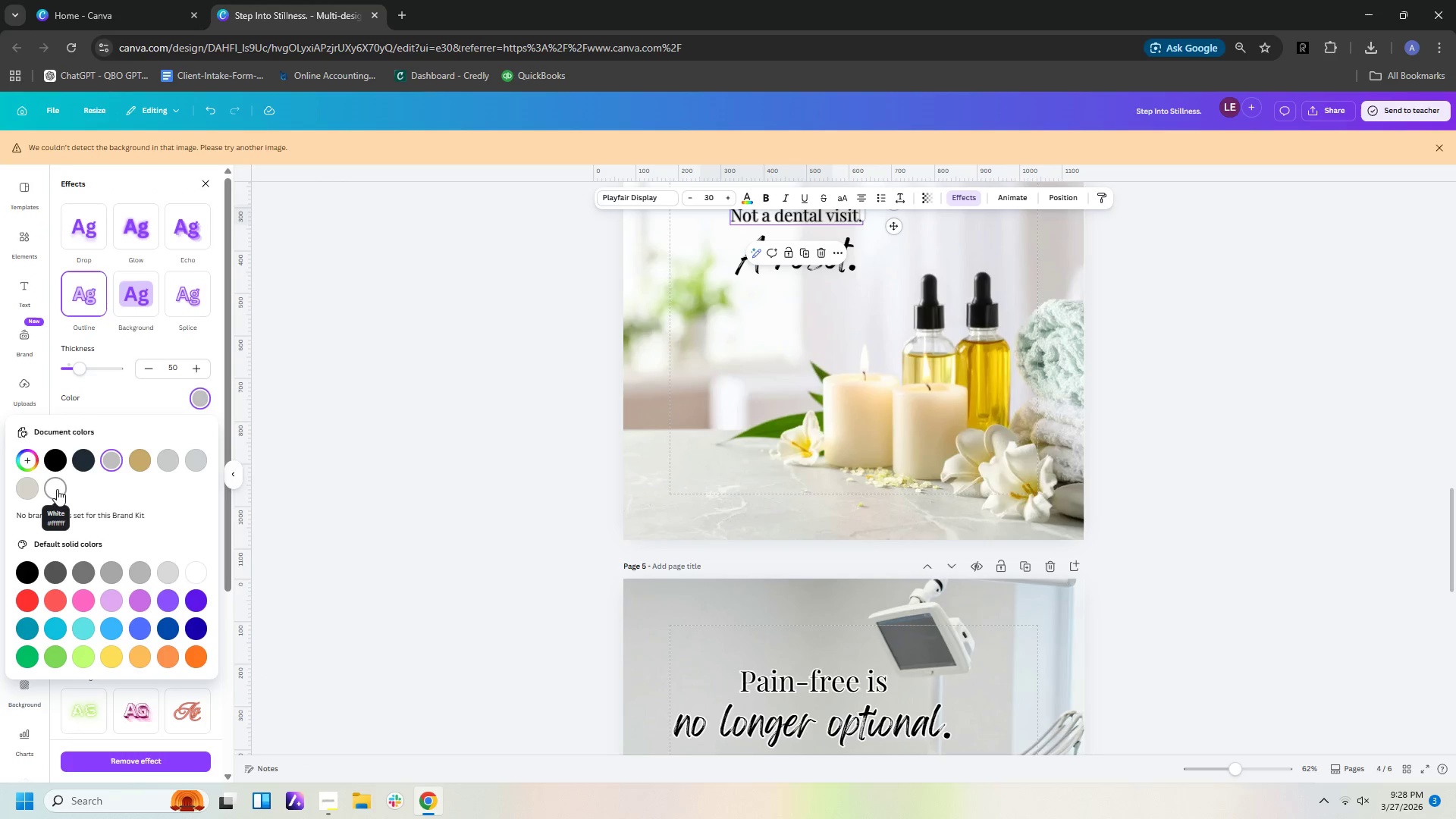 
left_click([30, 488])
 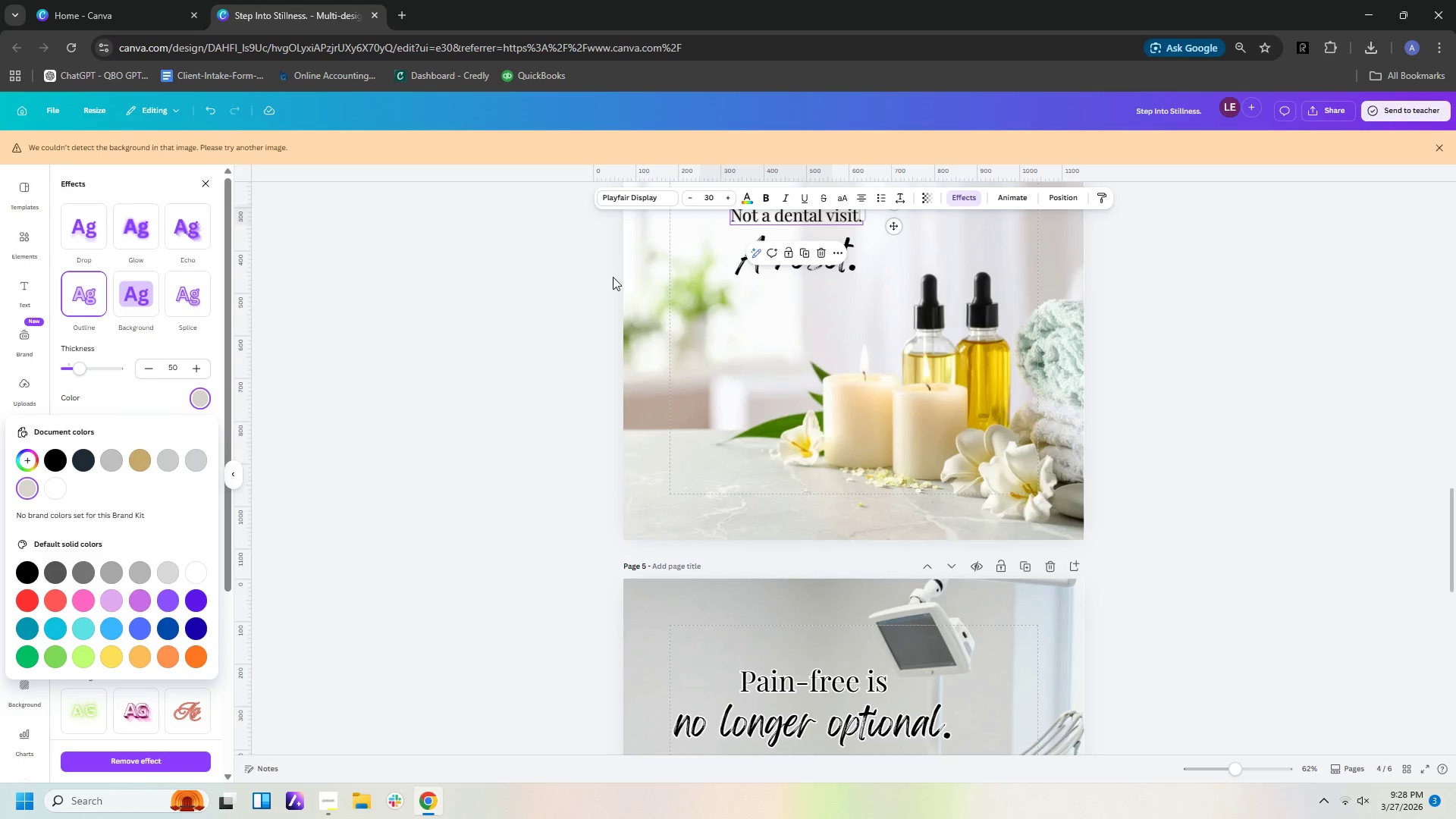 
left_click([742, 265])
 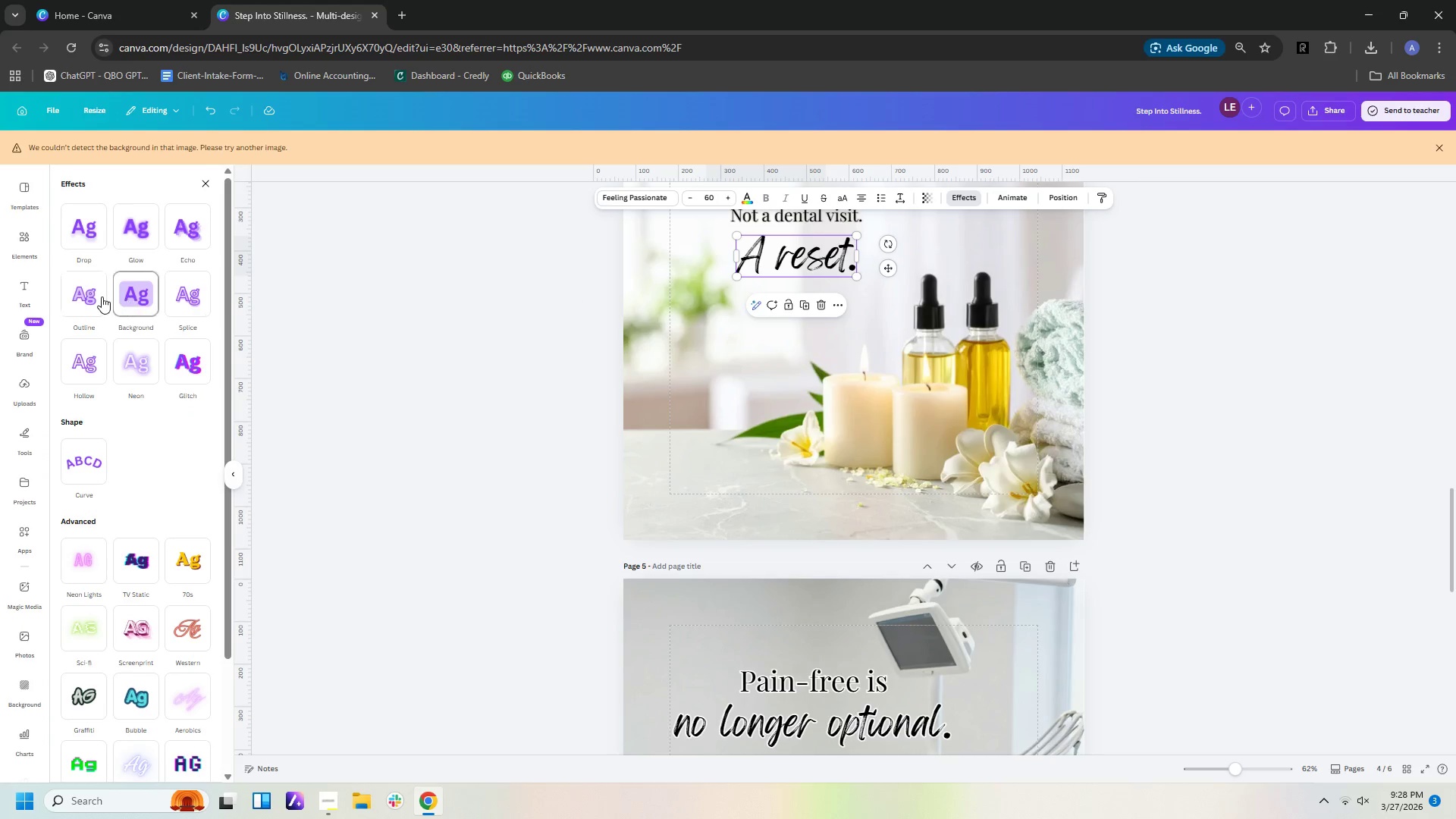 
left_click([102, 297])
 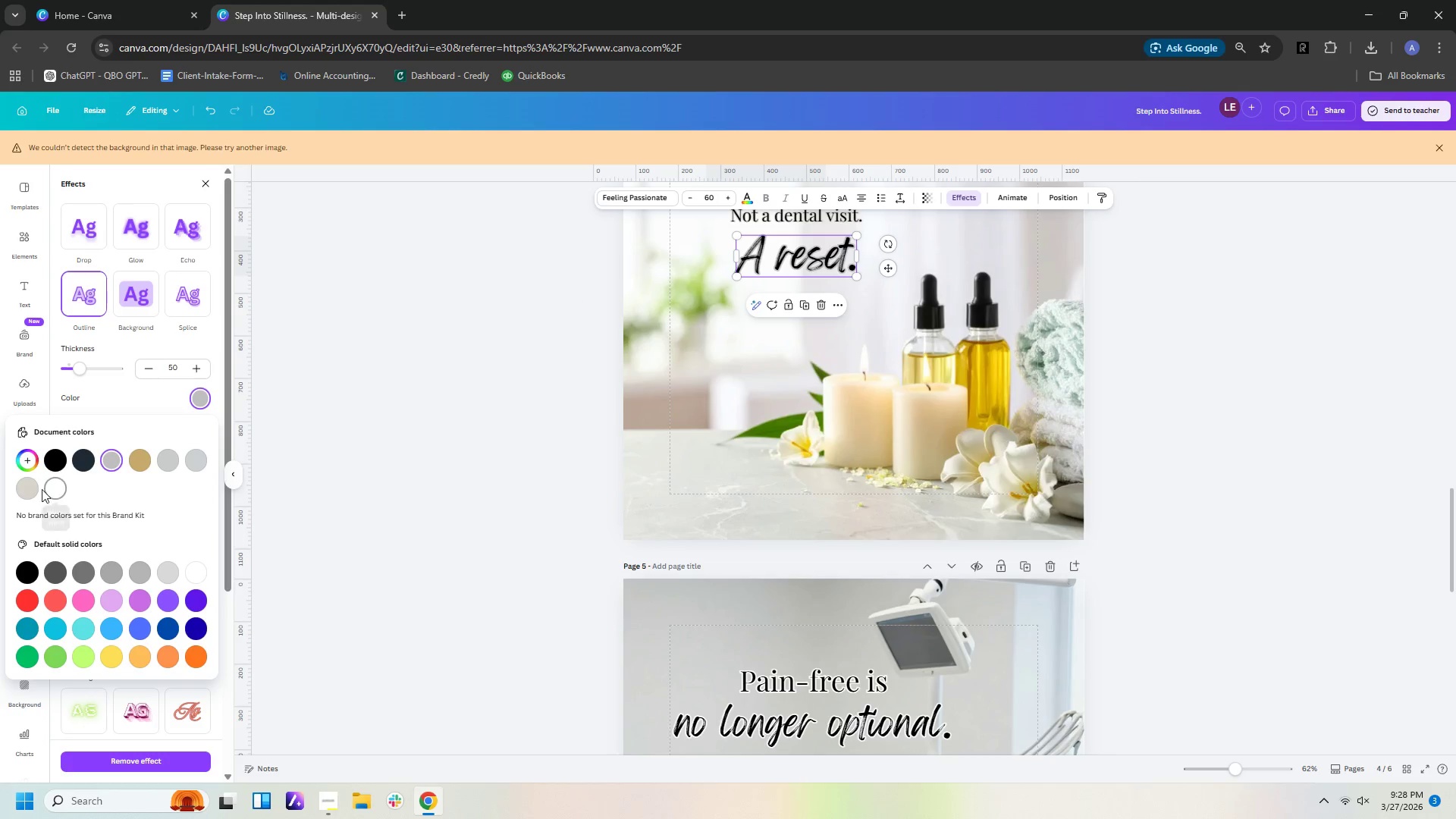 
left_click([26, 488])
 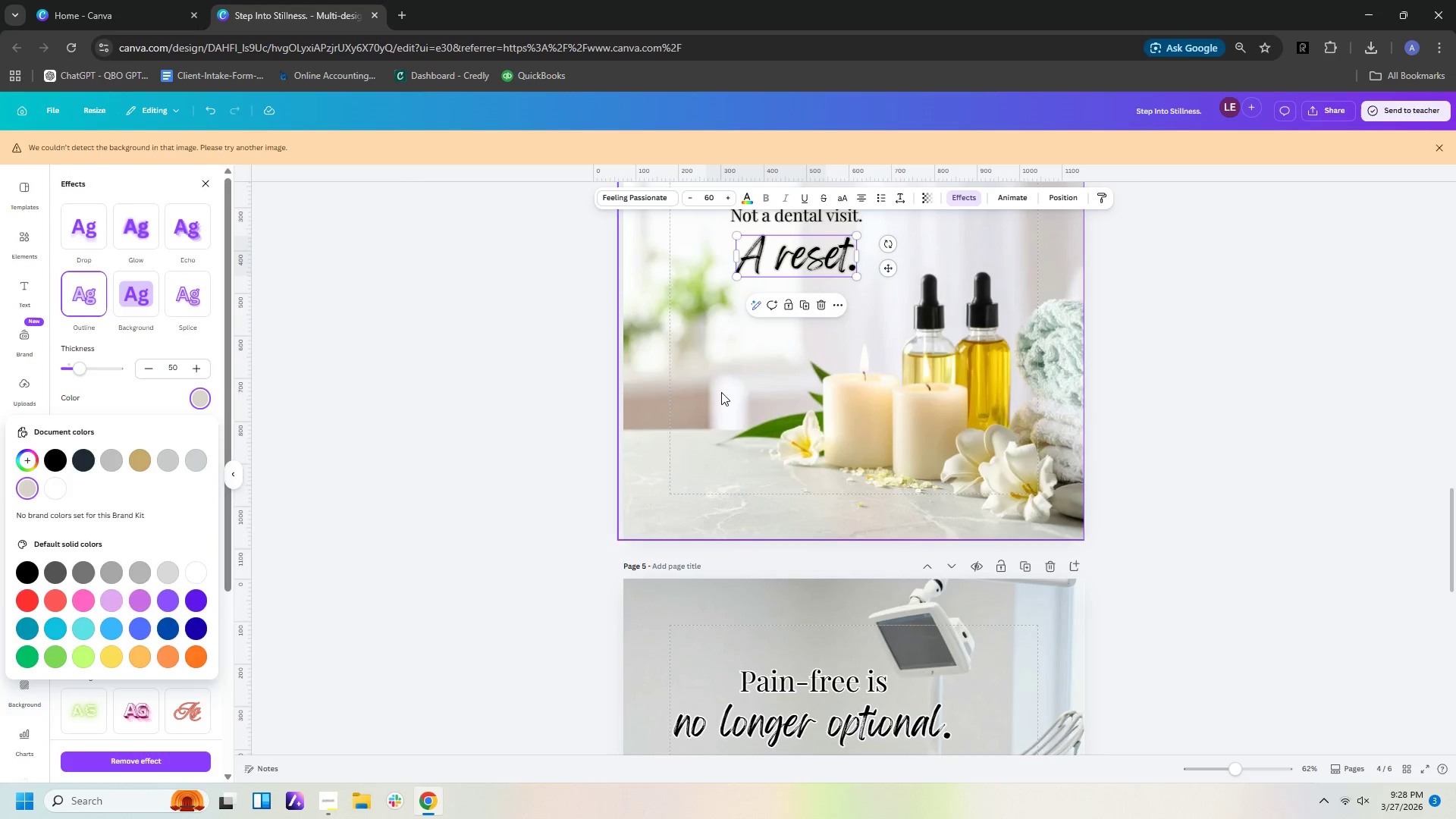 
scroll: coordinate [730, 410], scroll_direction: down, amount: 4.0
 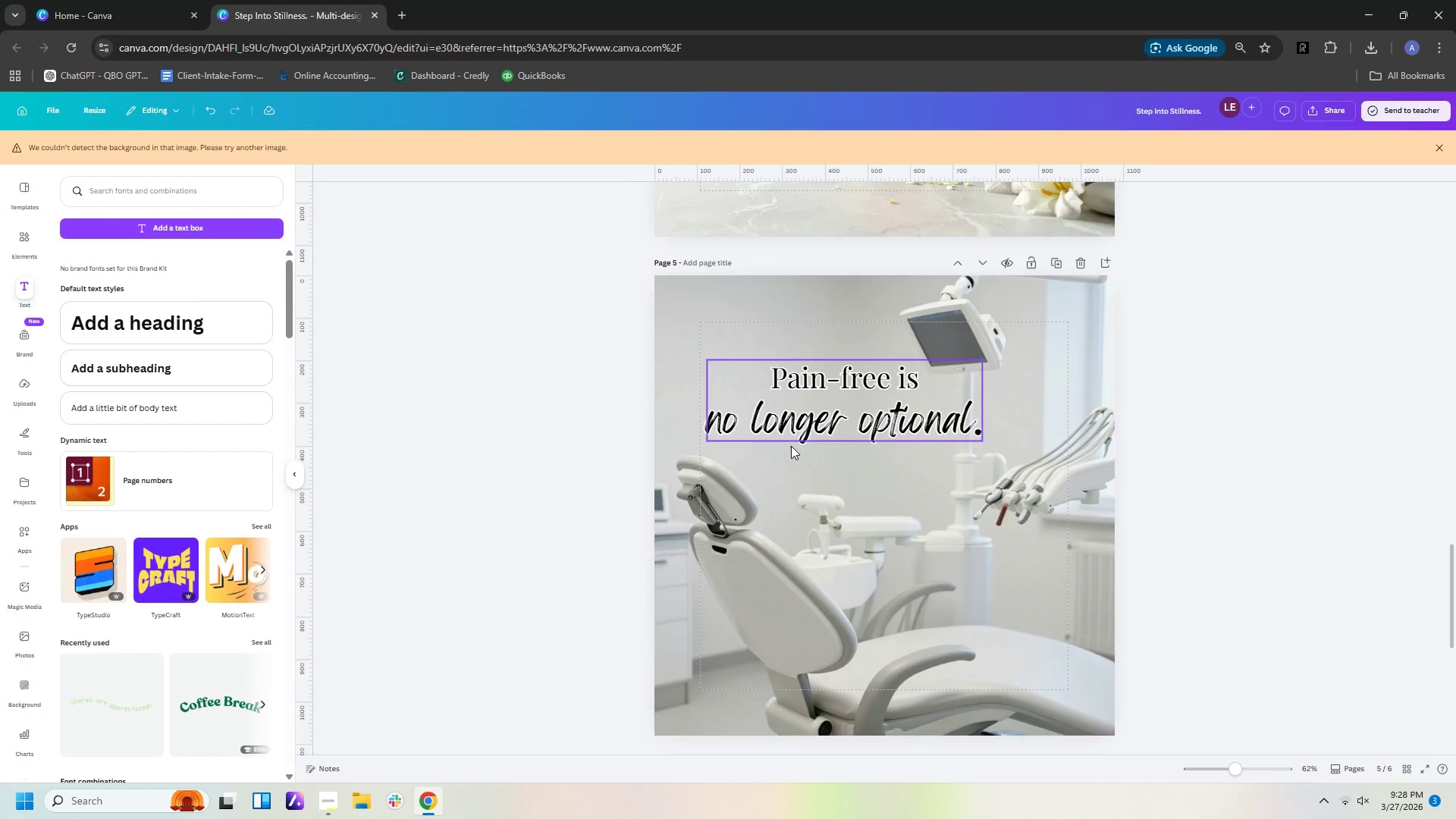 
left_click([791, 446])
 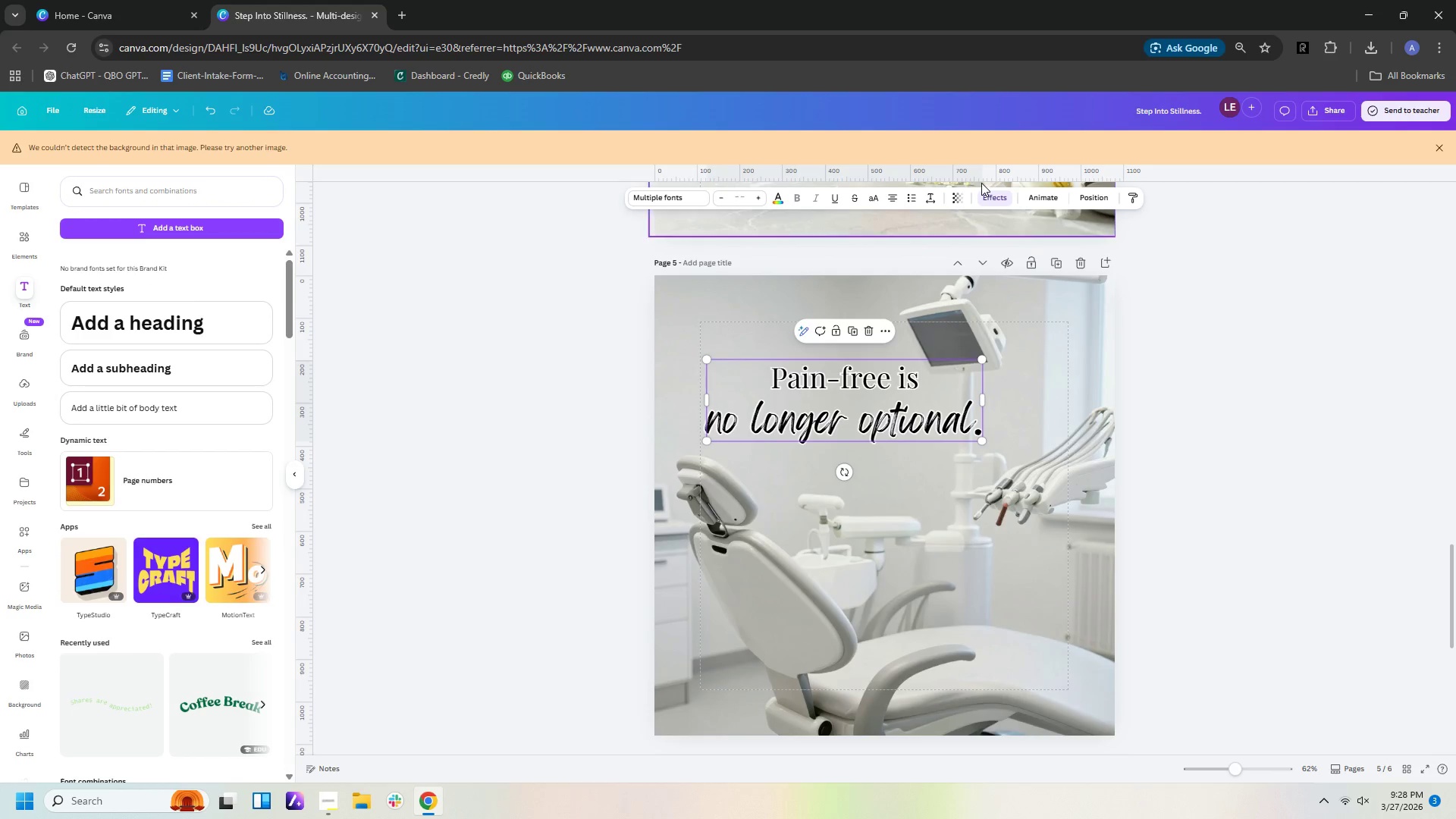 
left_click([990, 194])
 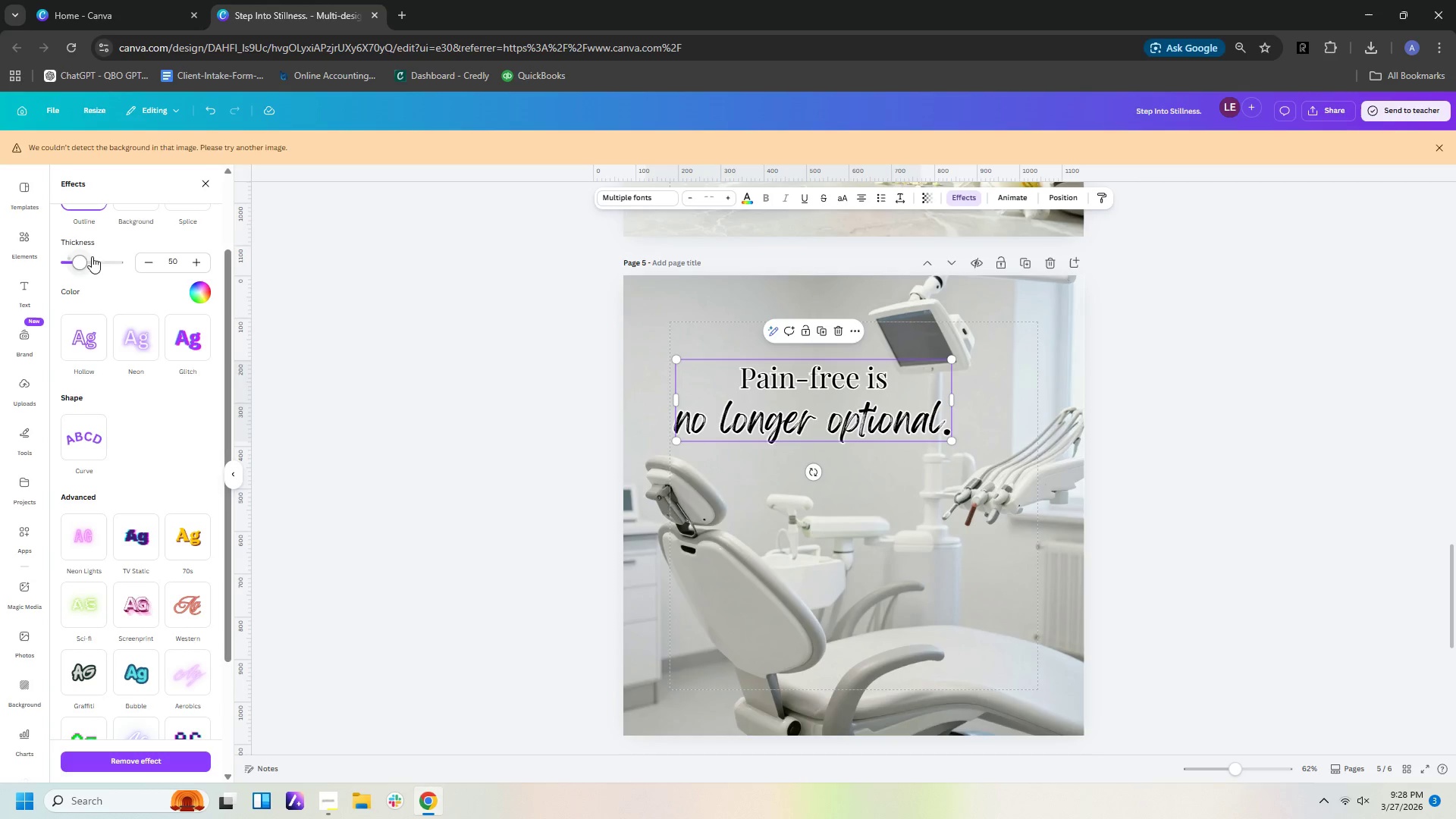 
scroll: coordinate [96, 391], scroll_direction: up, amount: 2.0
 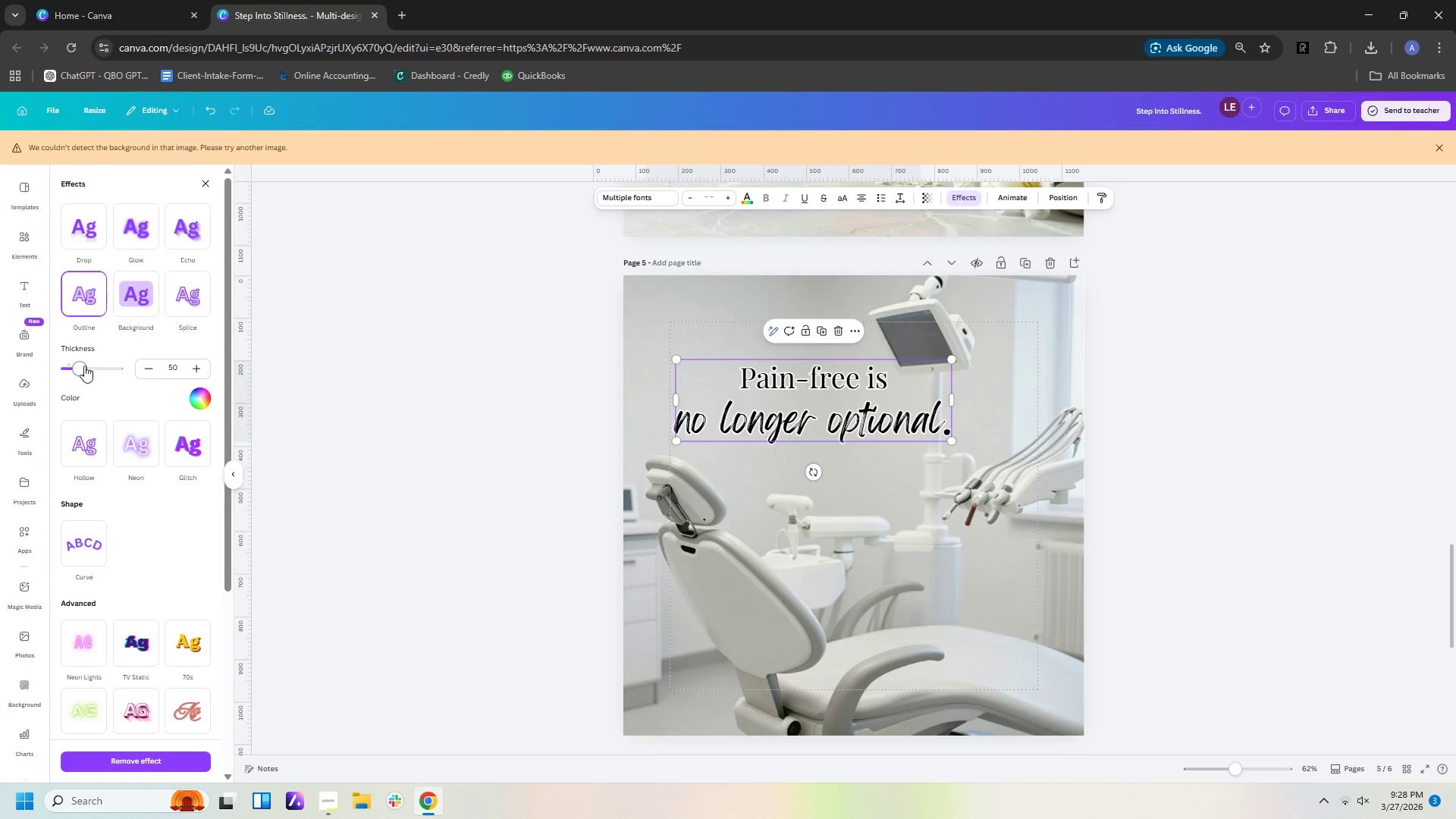 
left_click_drag(start_coordinate=[74, 369], to_coordinate=[89, 369])
 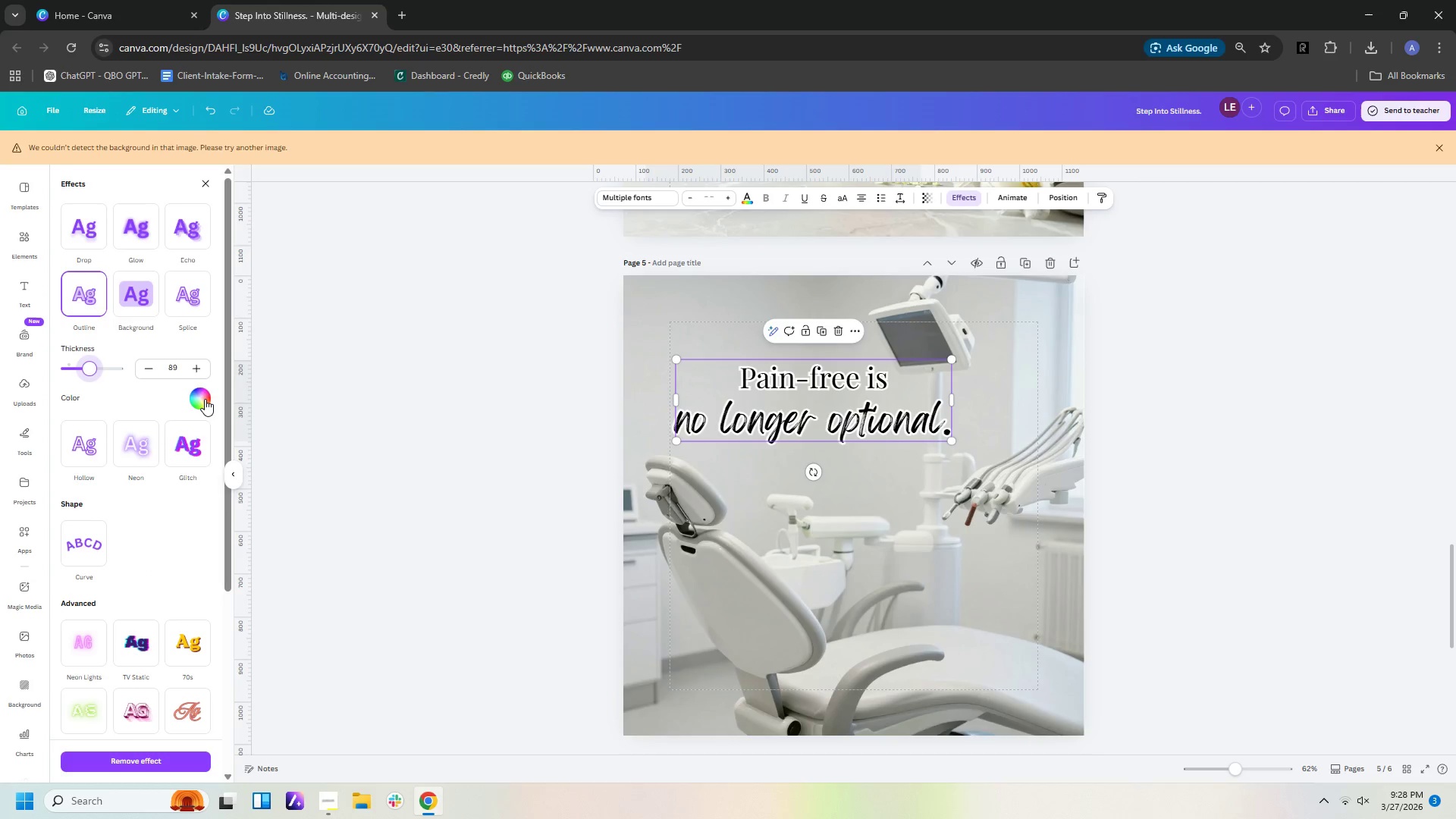 
left_click([205, 399])
 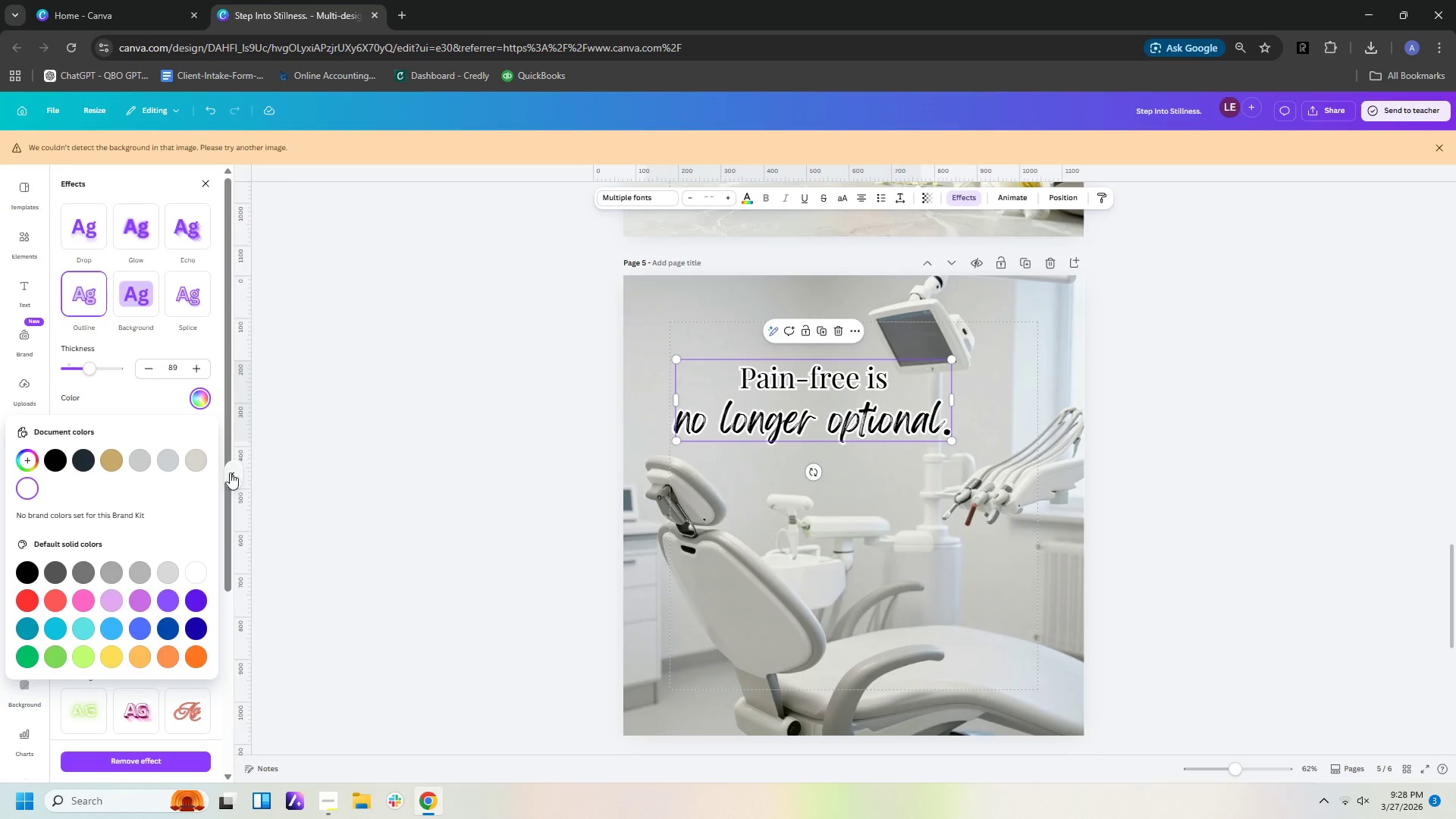 
left_click([200, 466])
 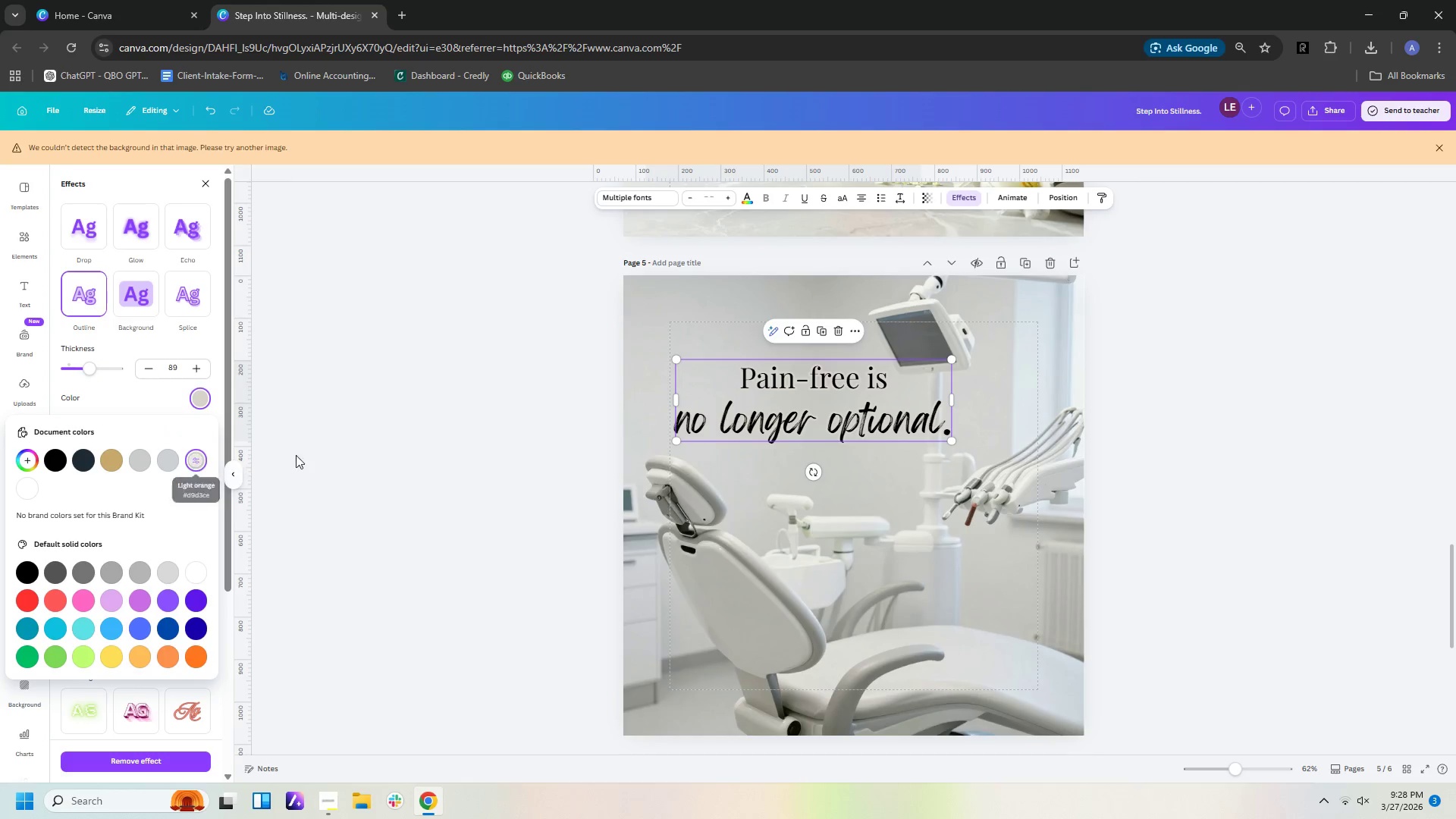 
left_click([362, 447])
 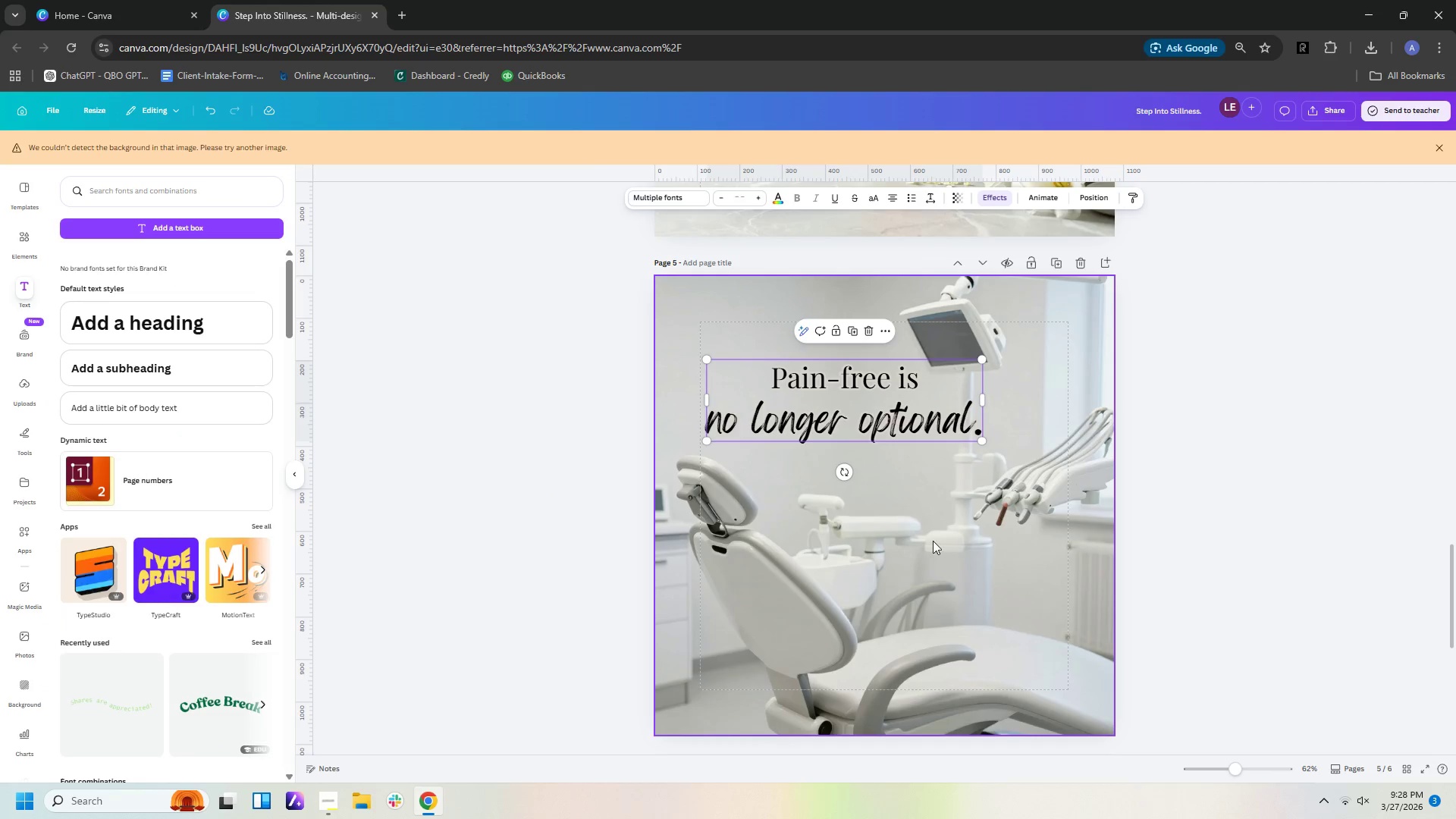 
left_click([947, 541])
 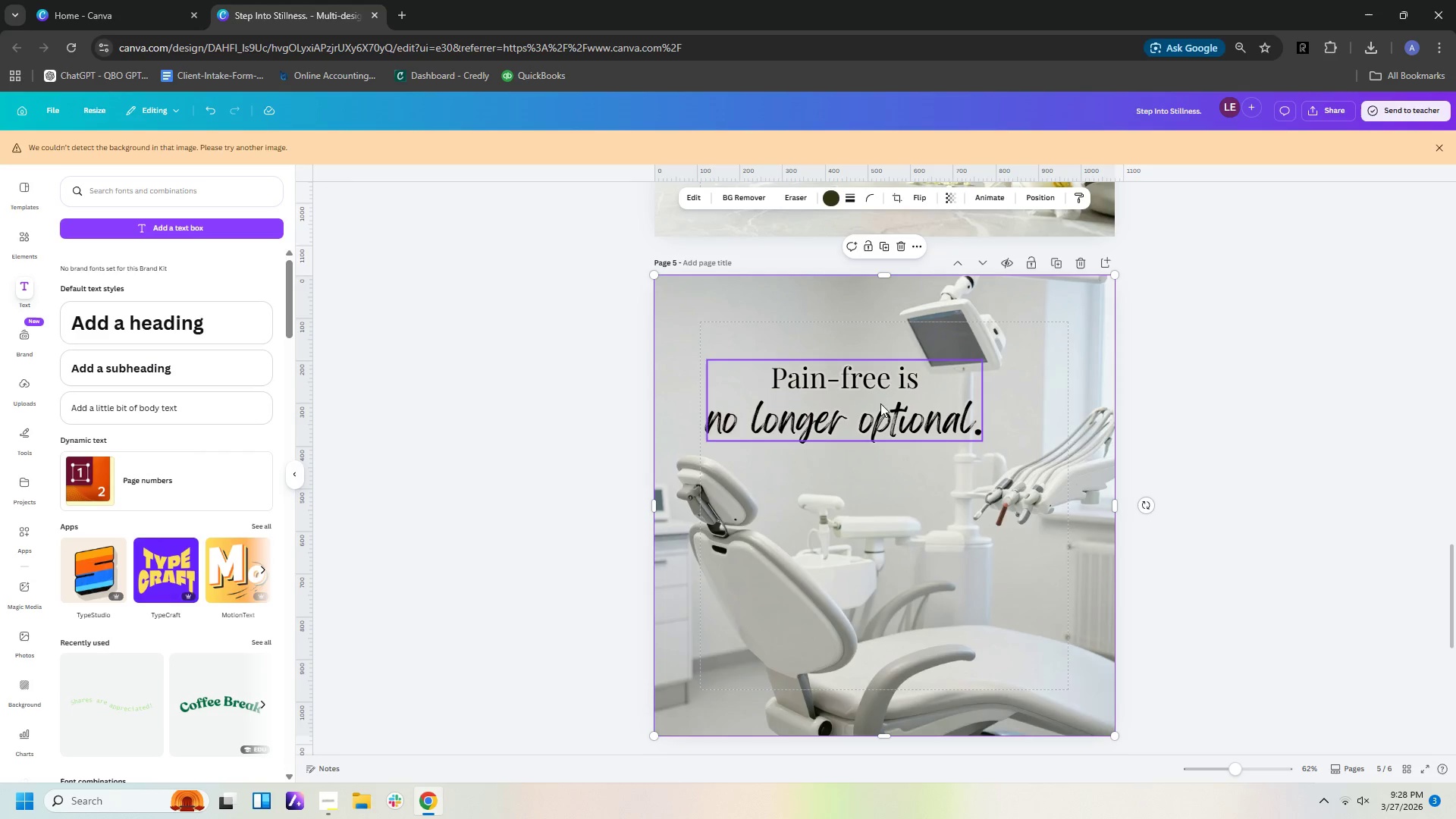 
scroll: coordinate [937, 435], scroll_direction: up, amount: 2.0
 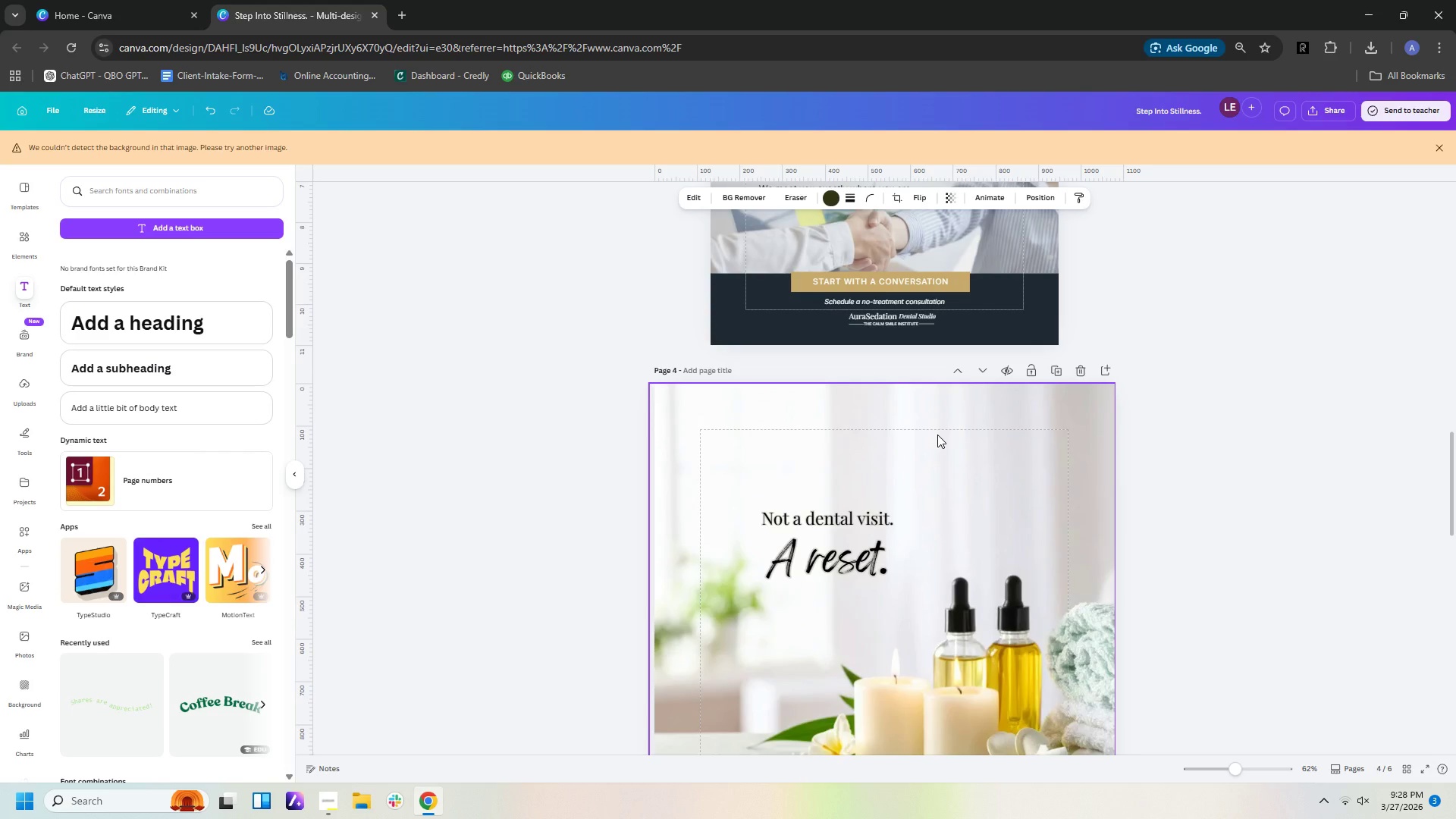 
scroll: coordinate [937, 435], scroll_direction: down, amount: 2.0
 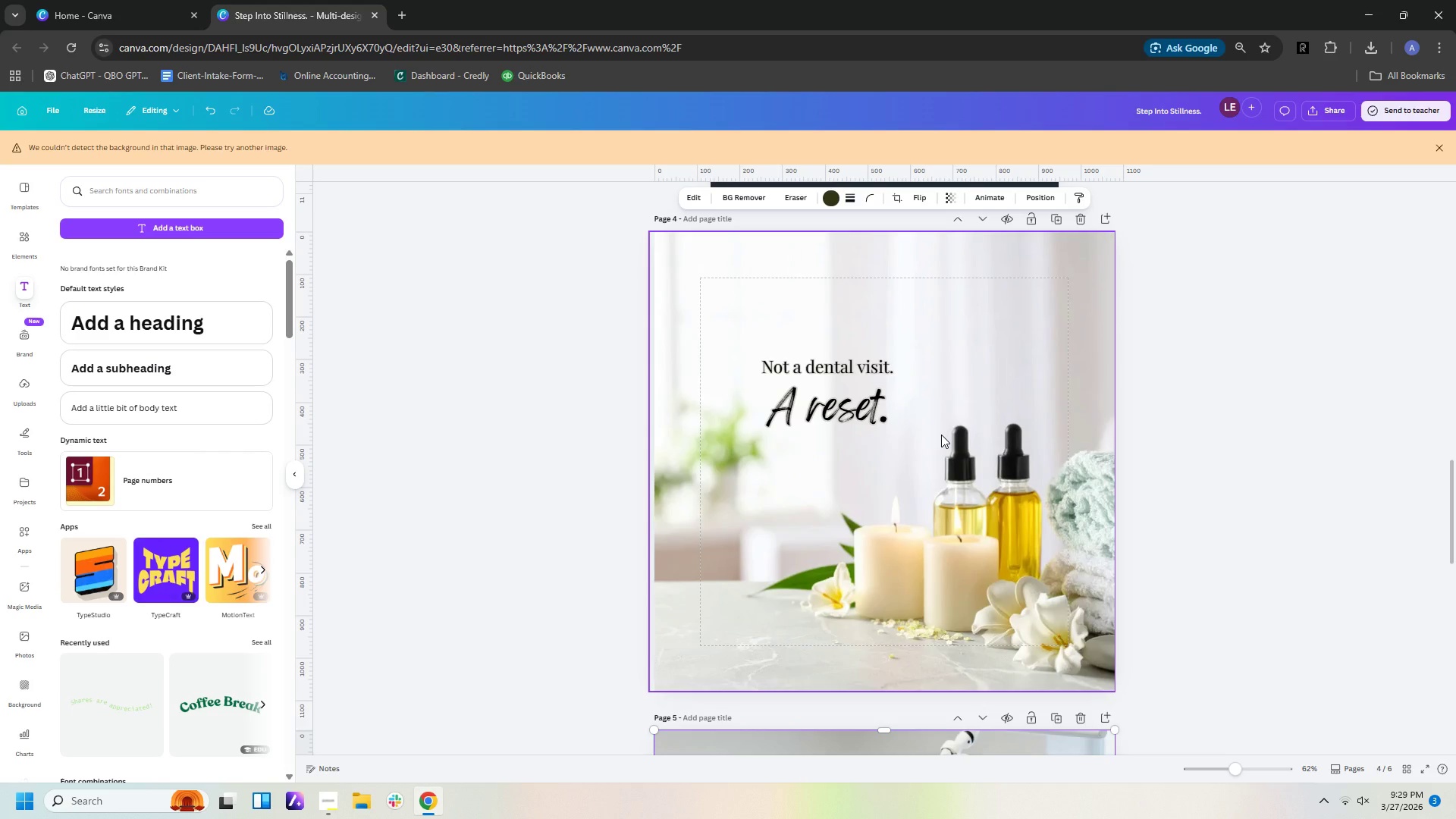 
left_click([852, 419])
 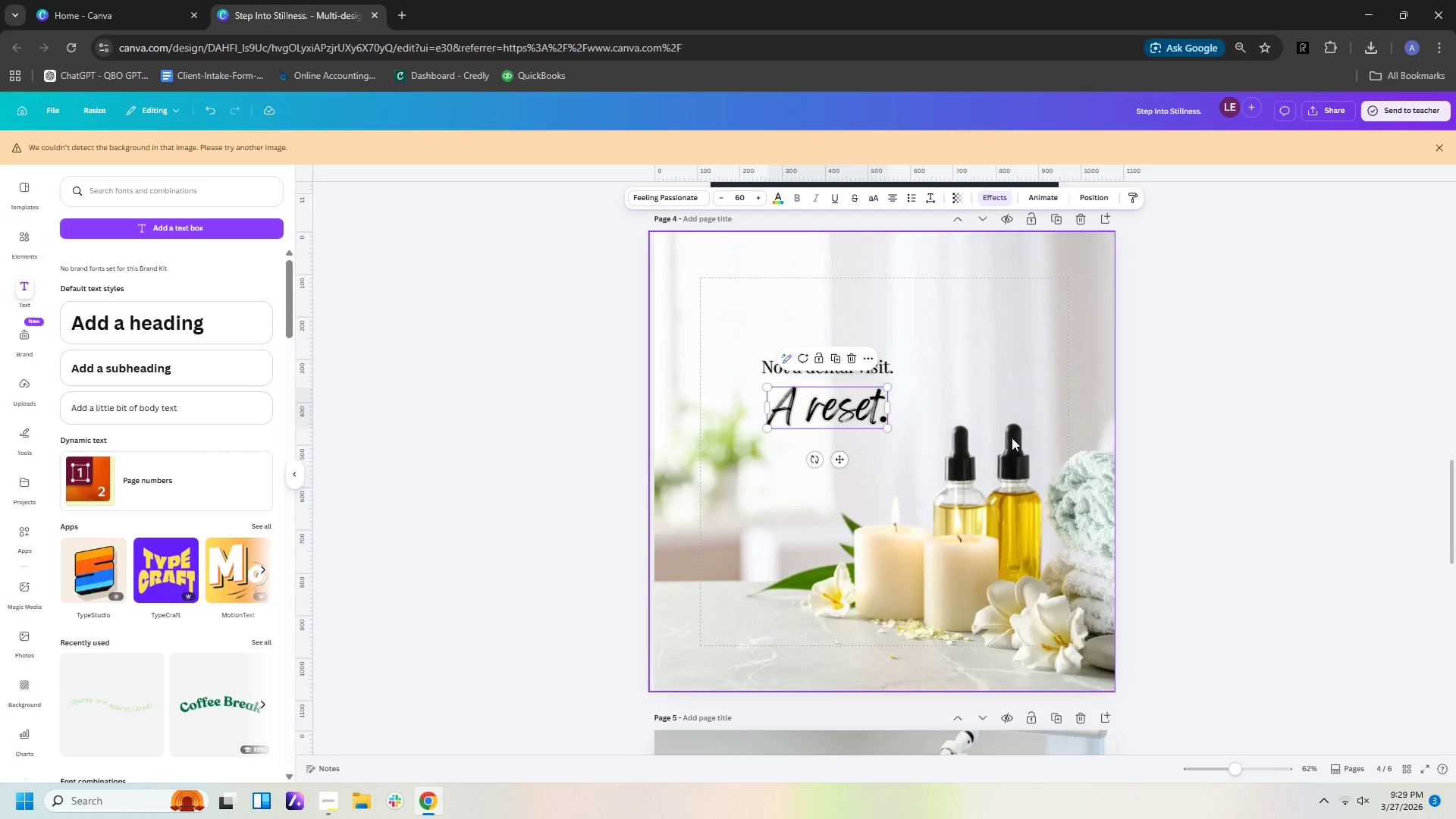 
scroll: coordinate [1039, 543], scroll_direction: down, amount: 15.0
 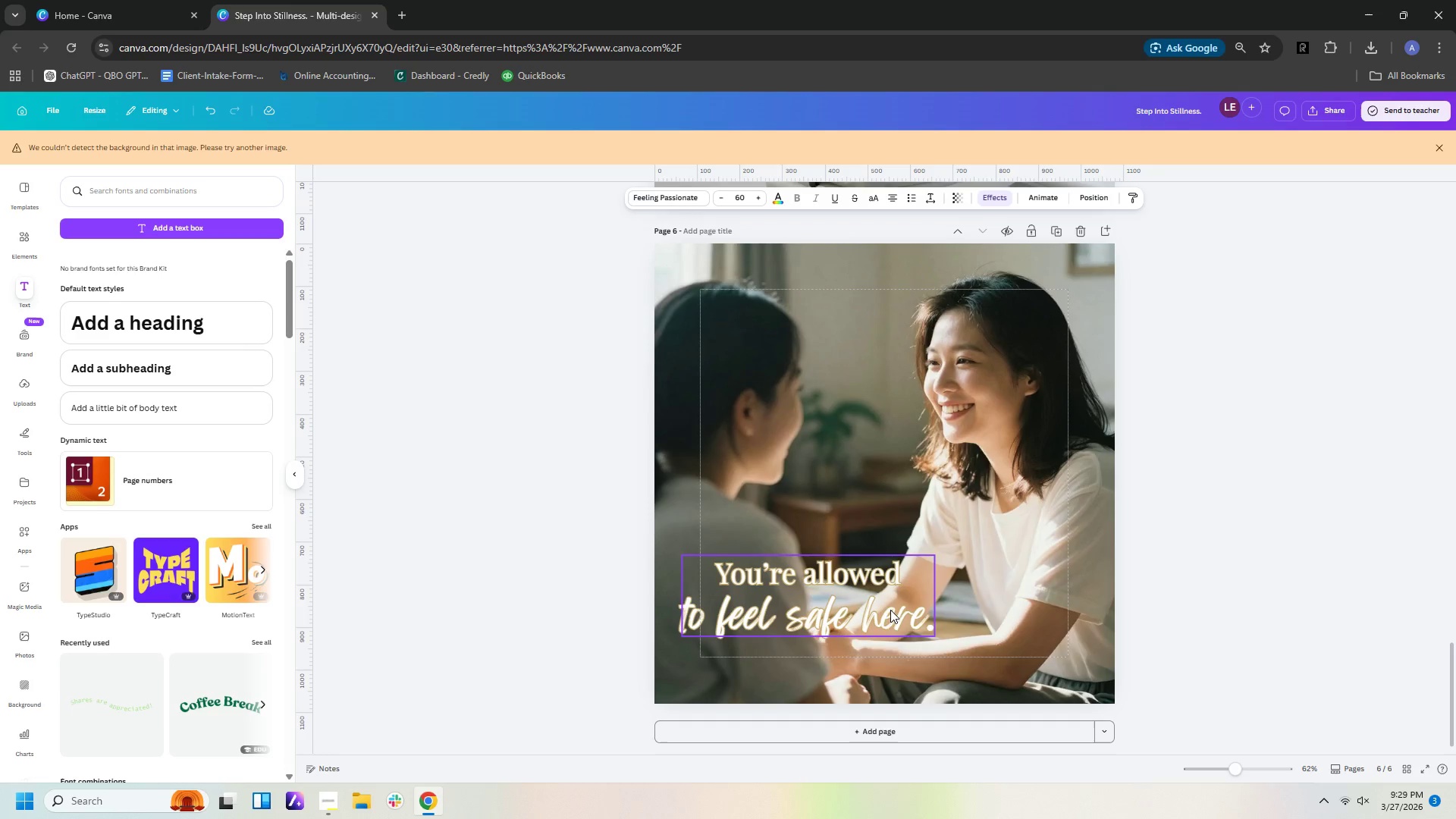 
left_click([879, 610])
 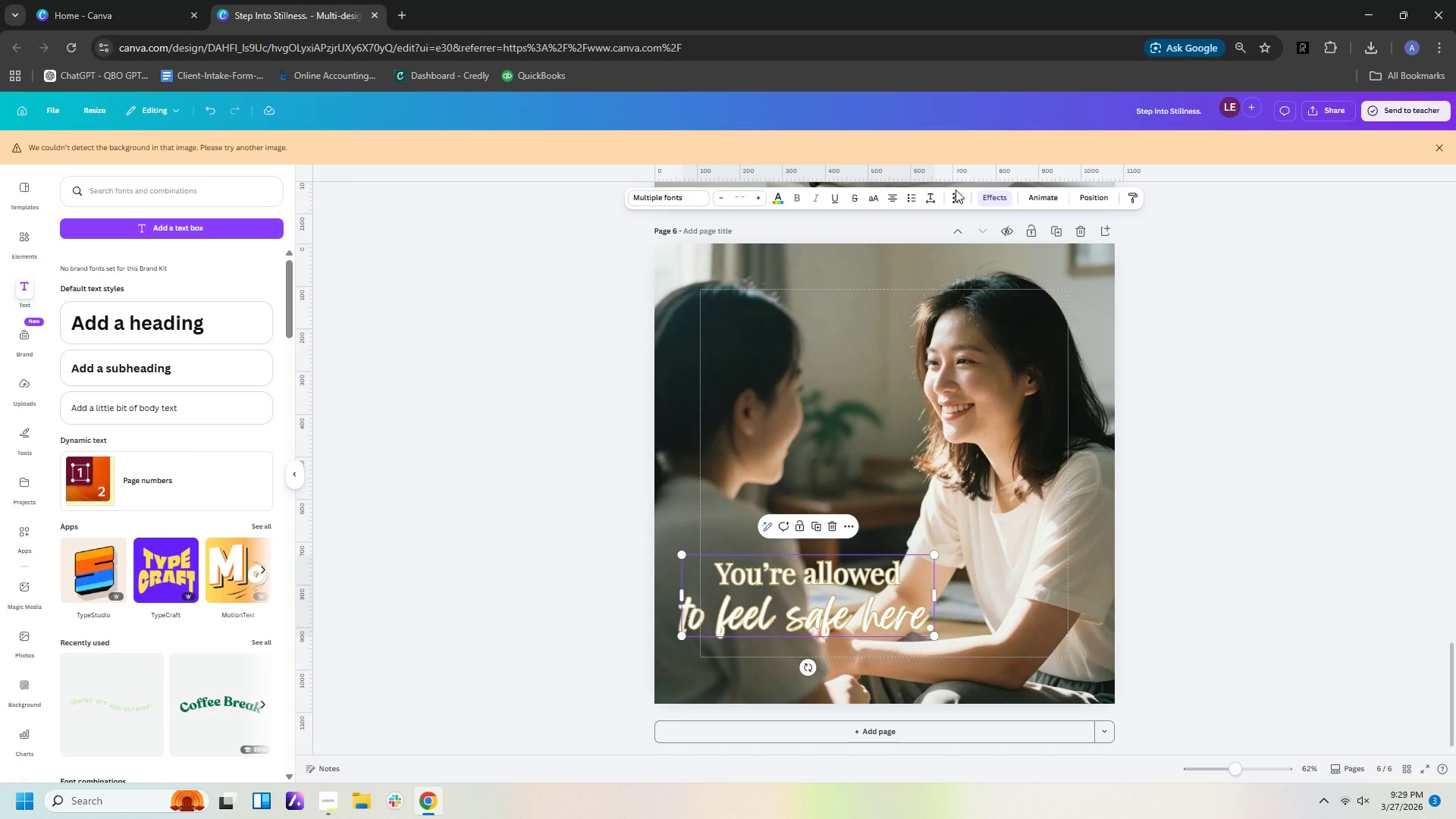 
left_click([987, 196])
 